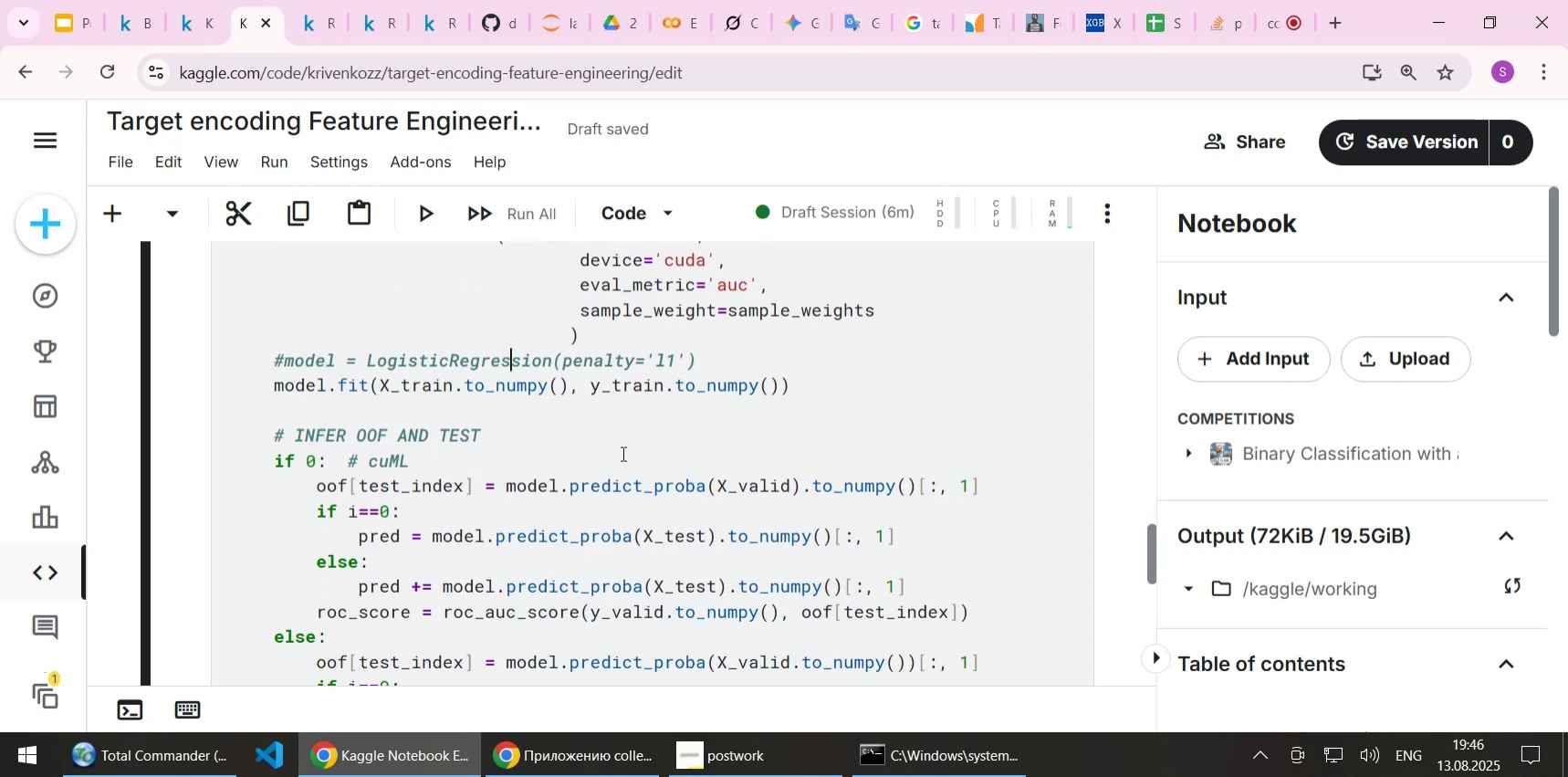 
key(ArrowDown)
 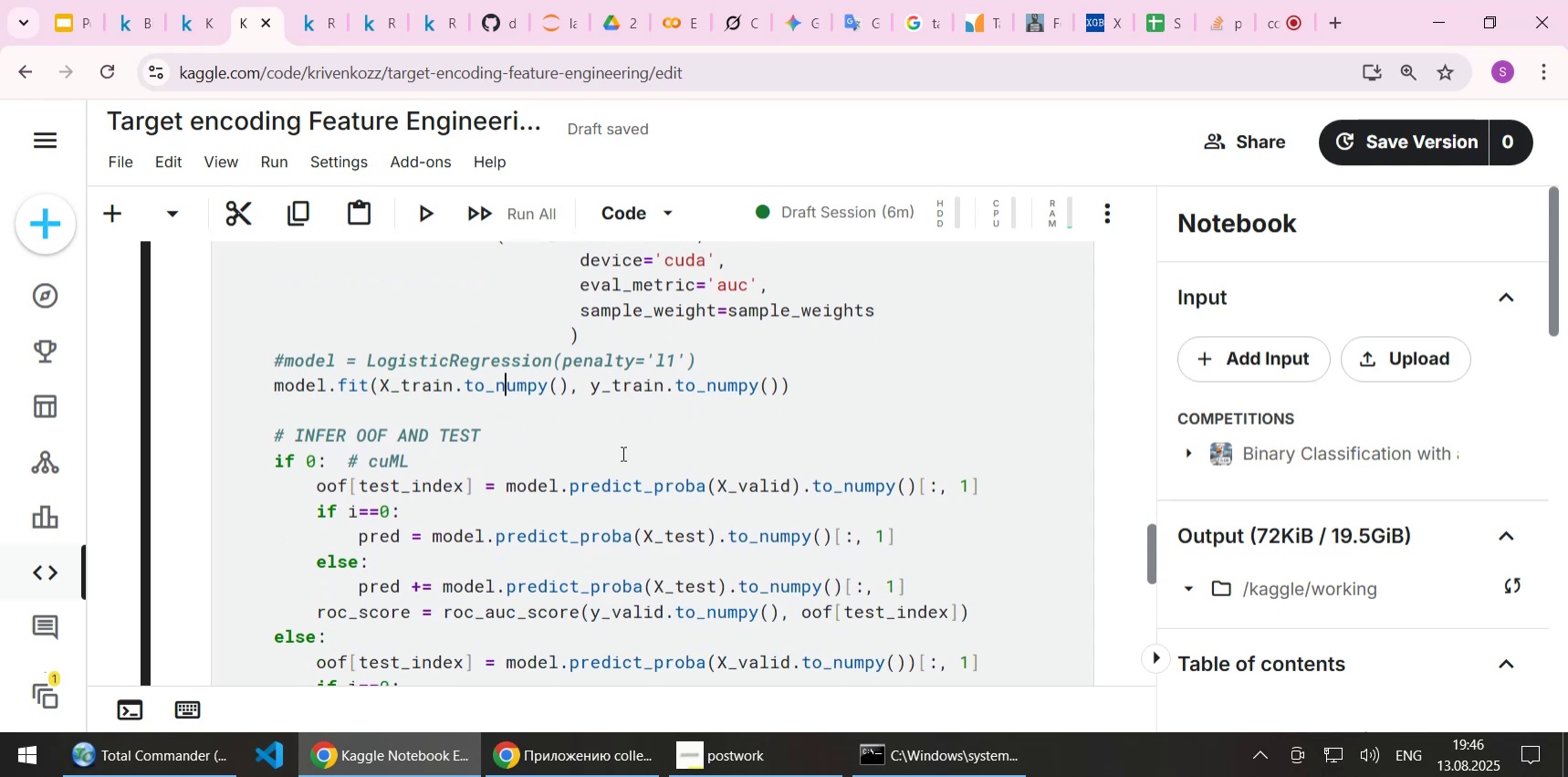 
key(ArrowLeft)
 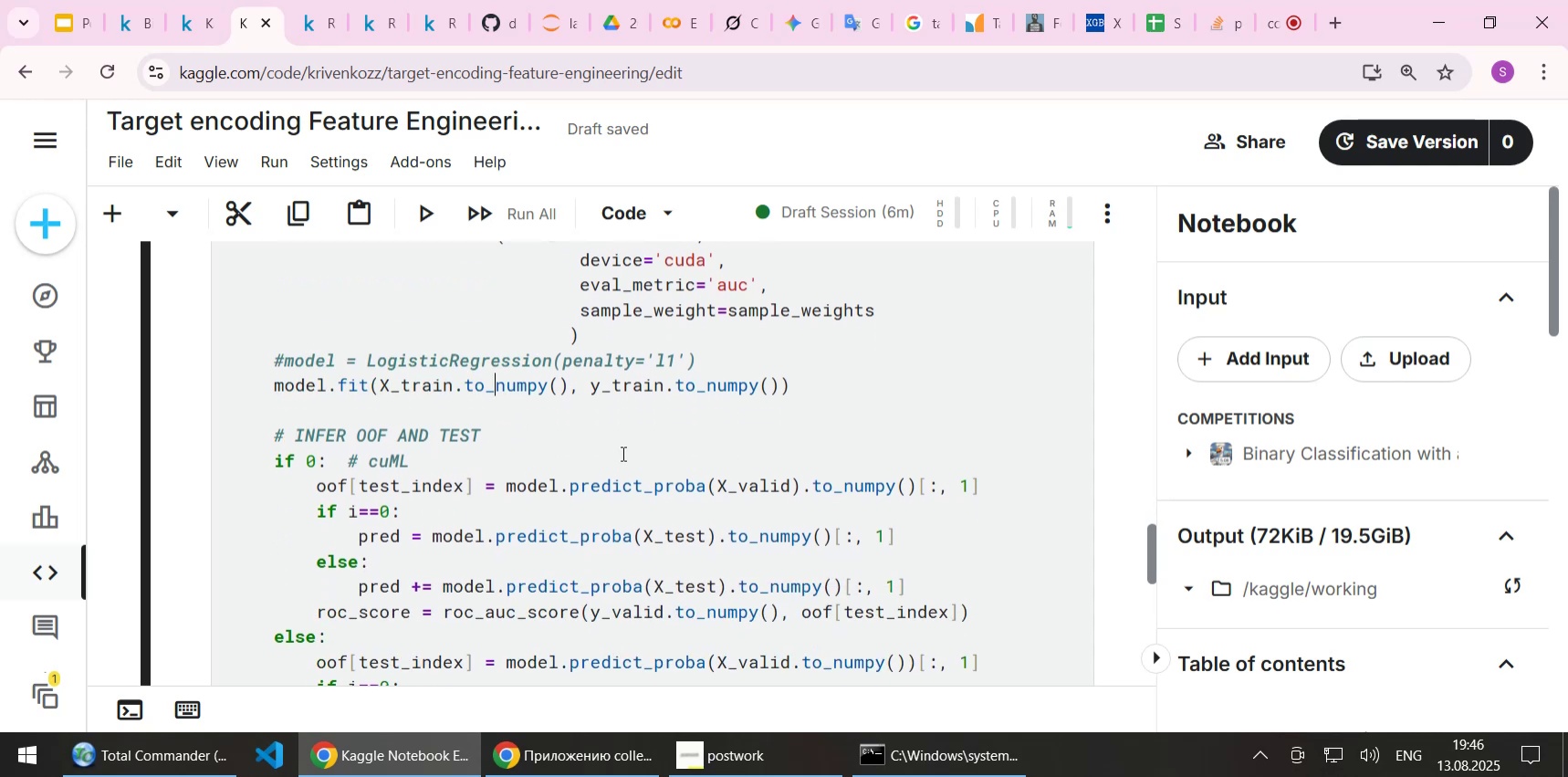 
key(ArrowLeft)
 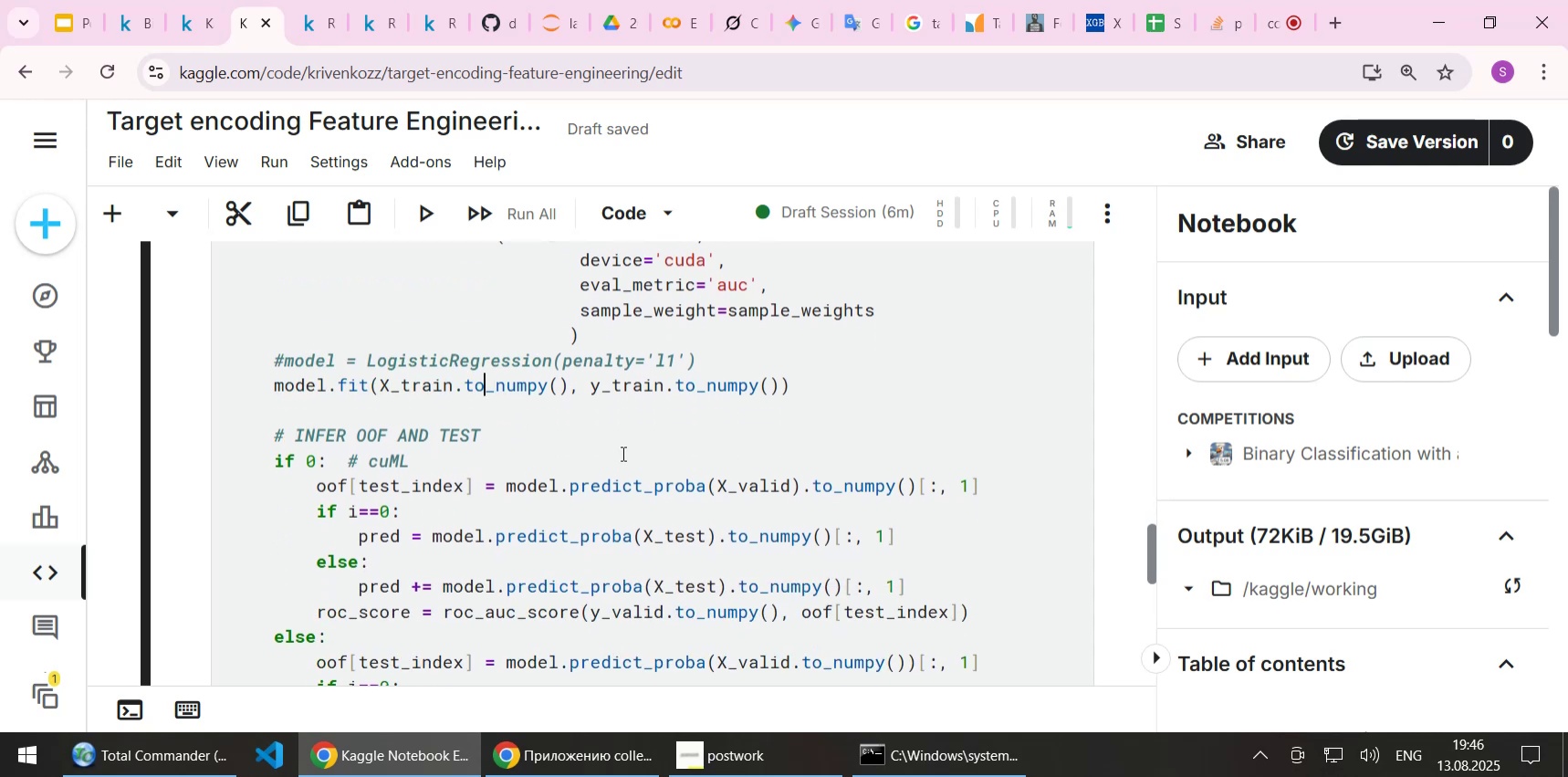 
key(ArrowLeft)
 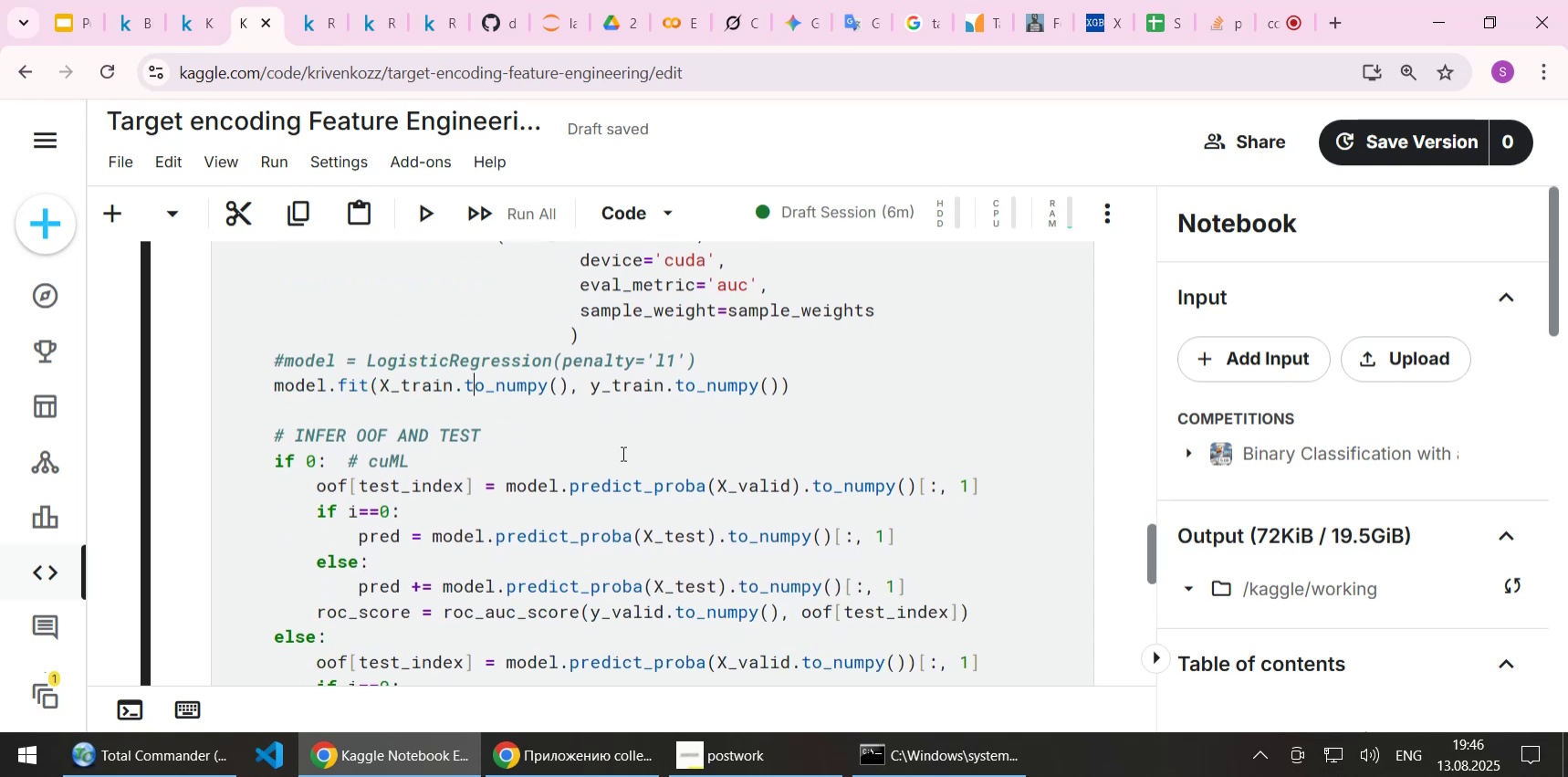 
key(ArrowLeft)
 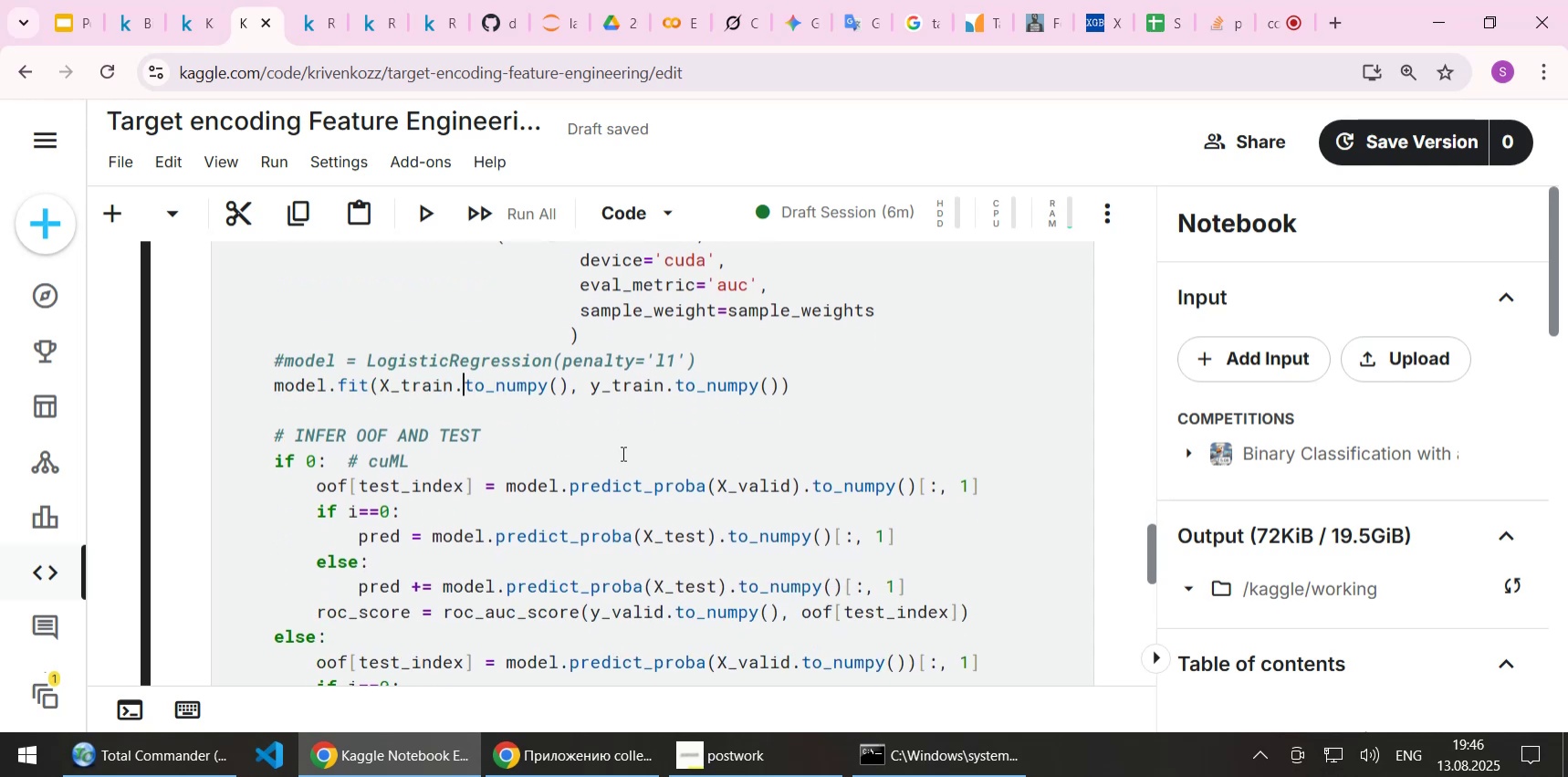 
key(ArrowLeft)
 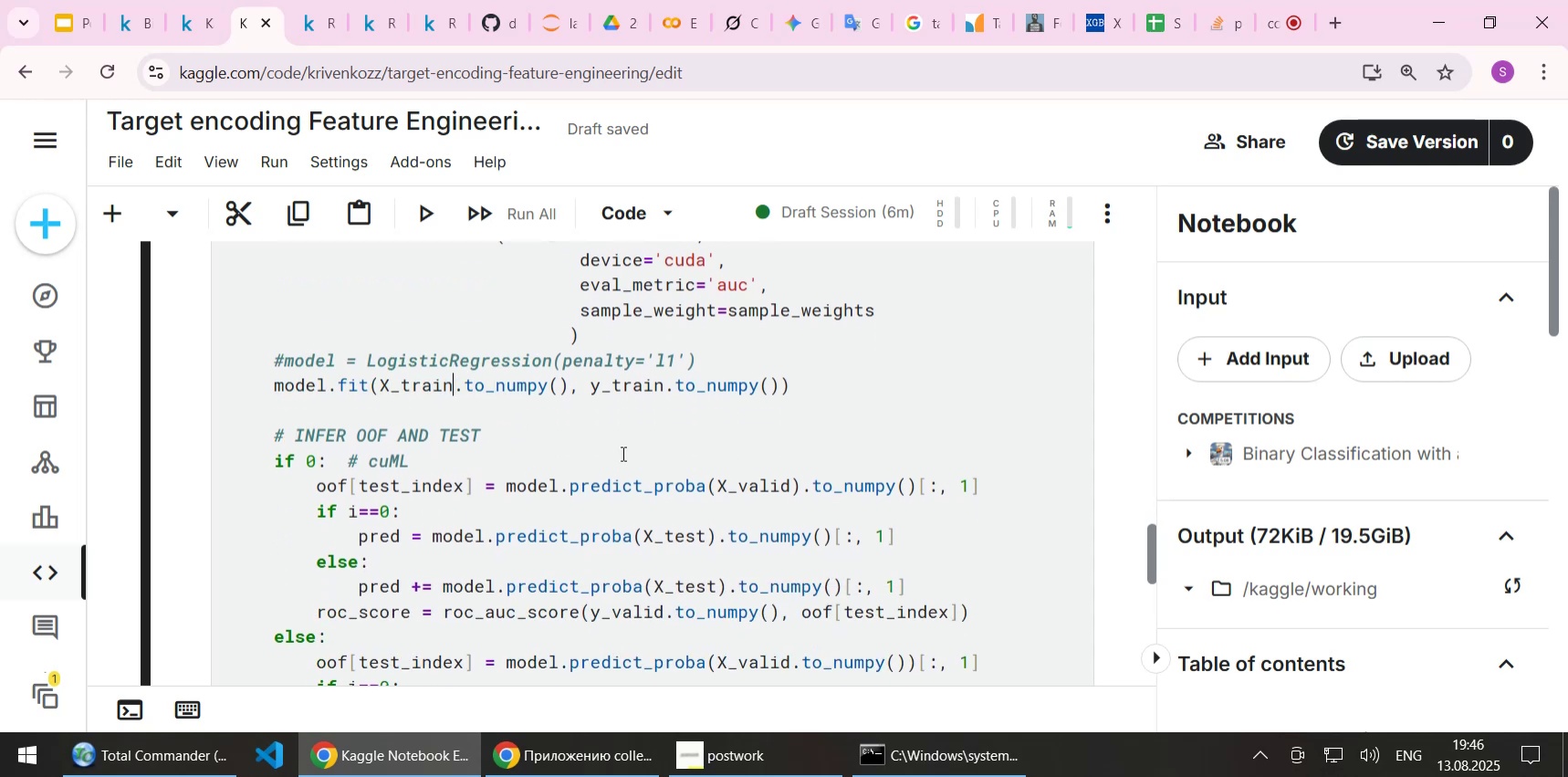 
key(ArrowLeft)
 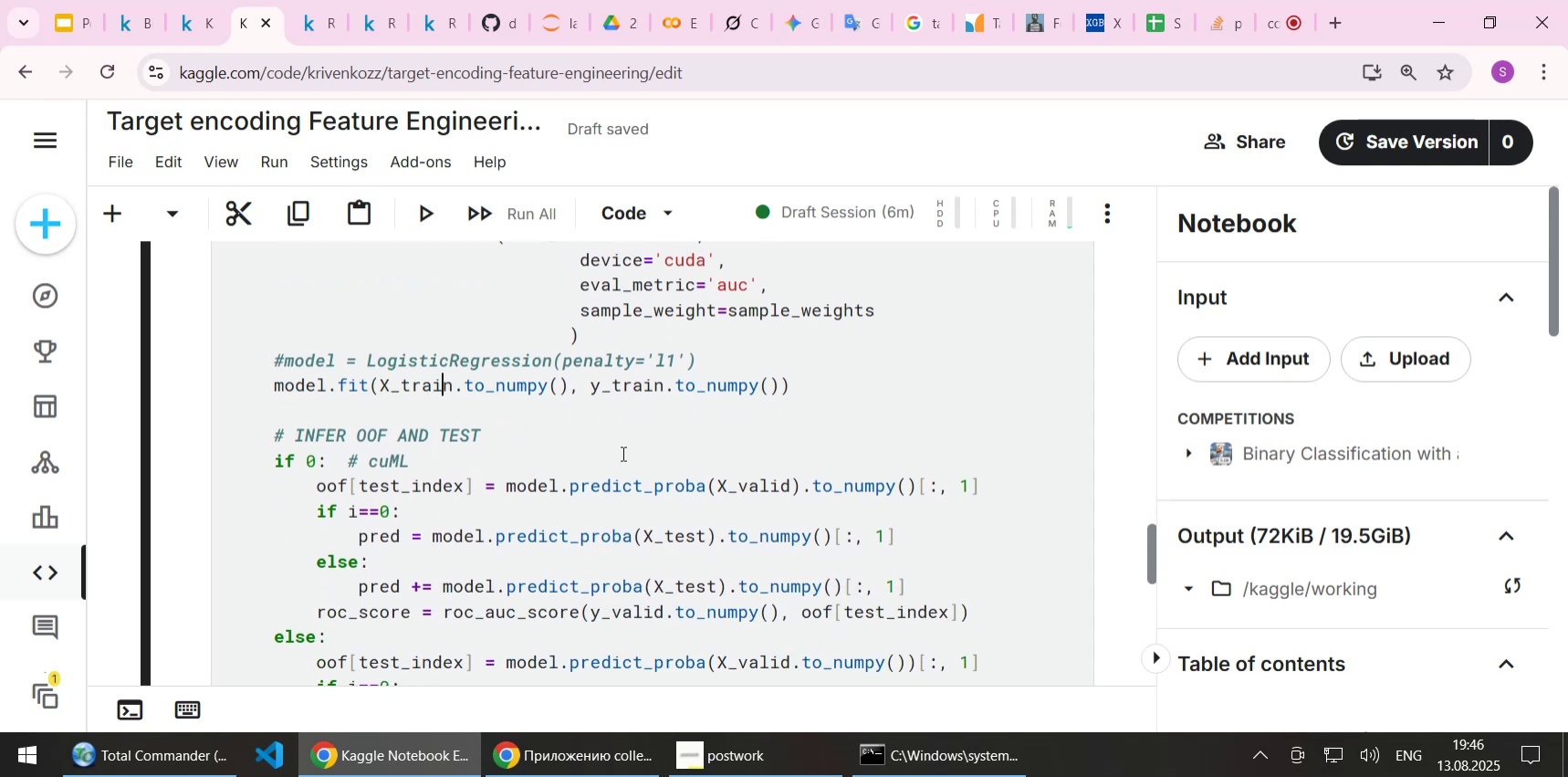 
key(ArrowRight)
 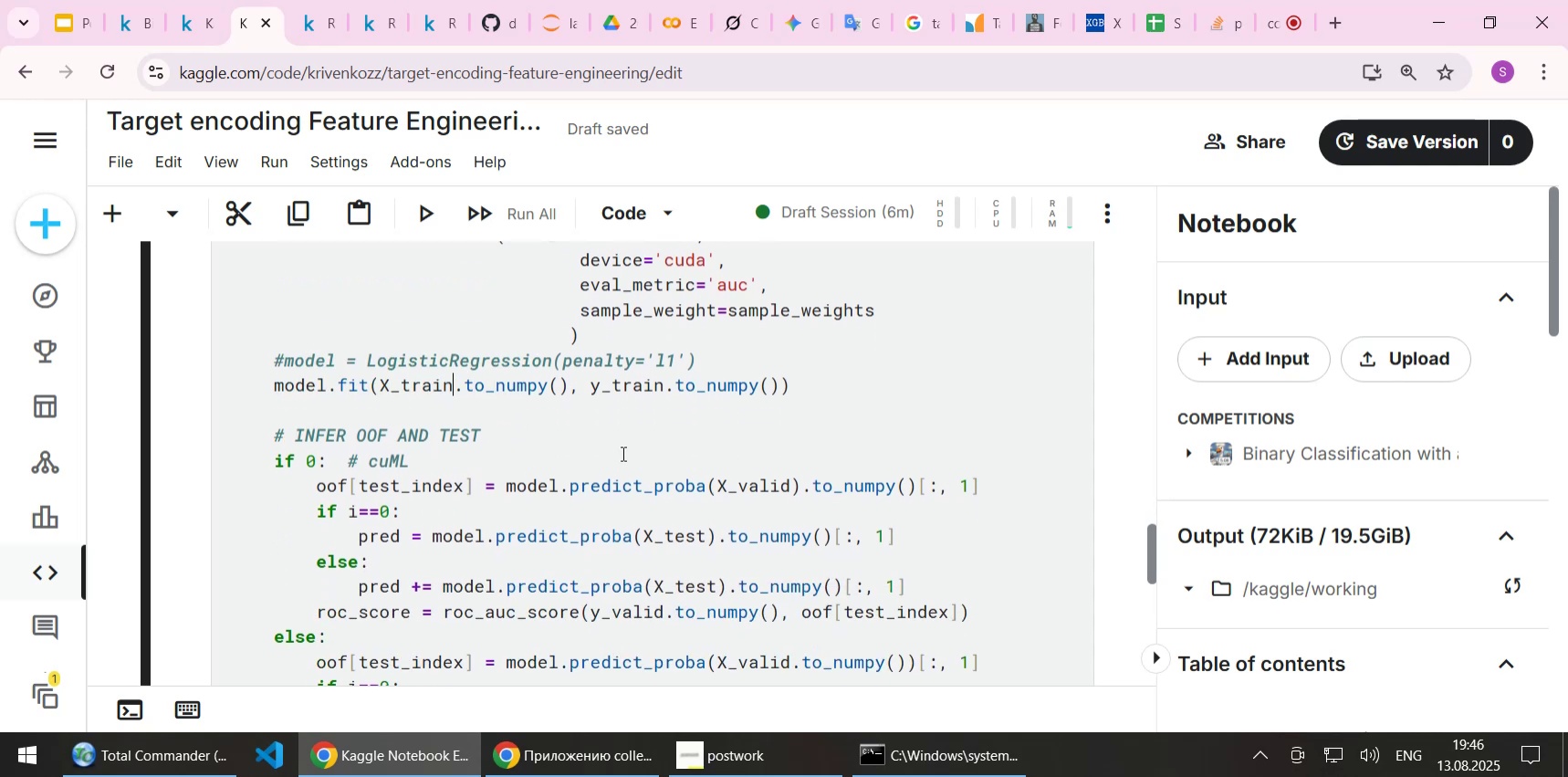 
hold_key(key=ShiftLeft, duration=0.73)
 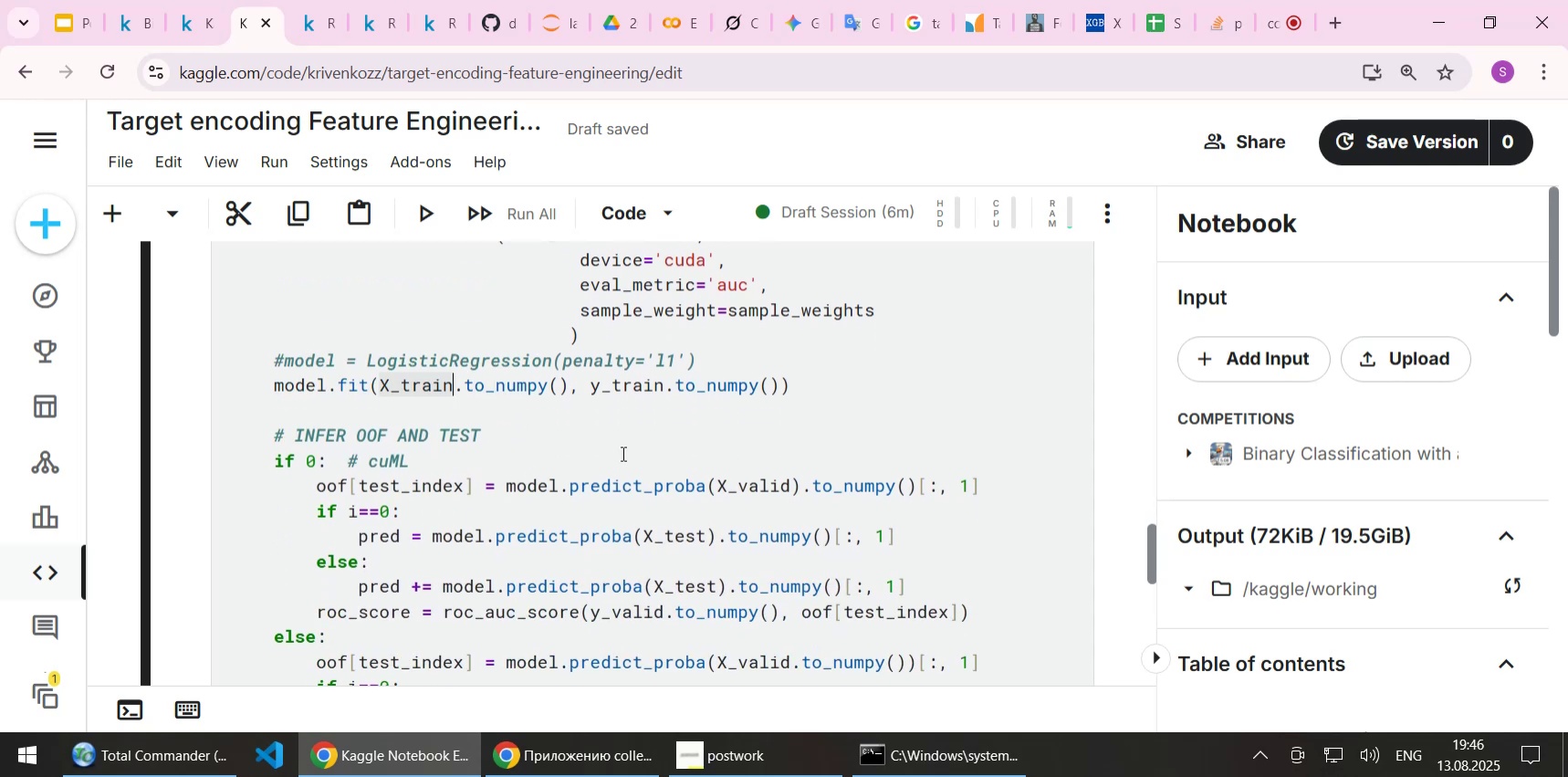 
key(Home)
 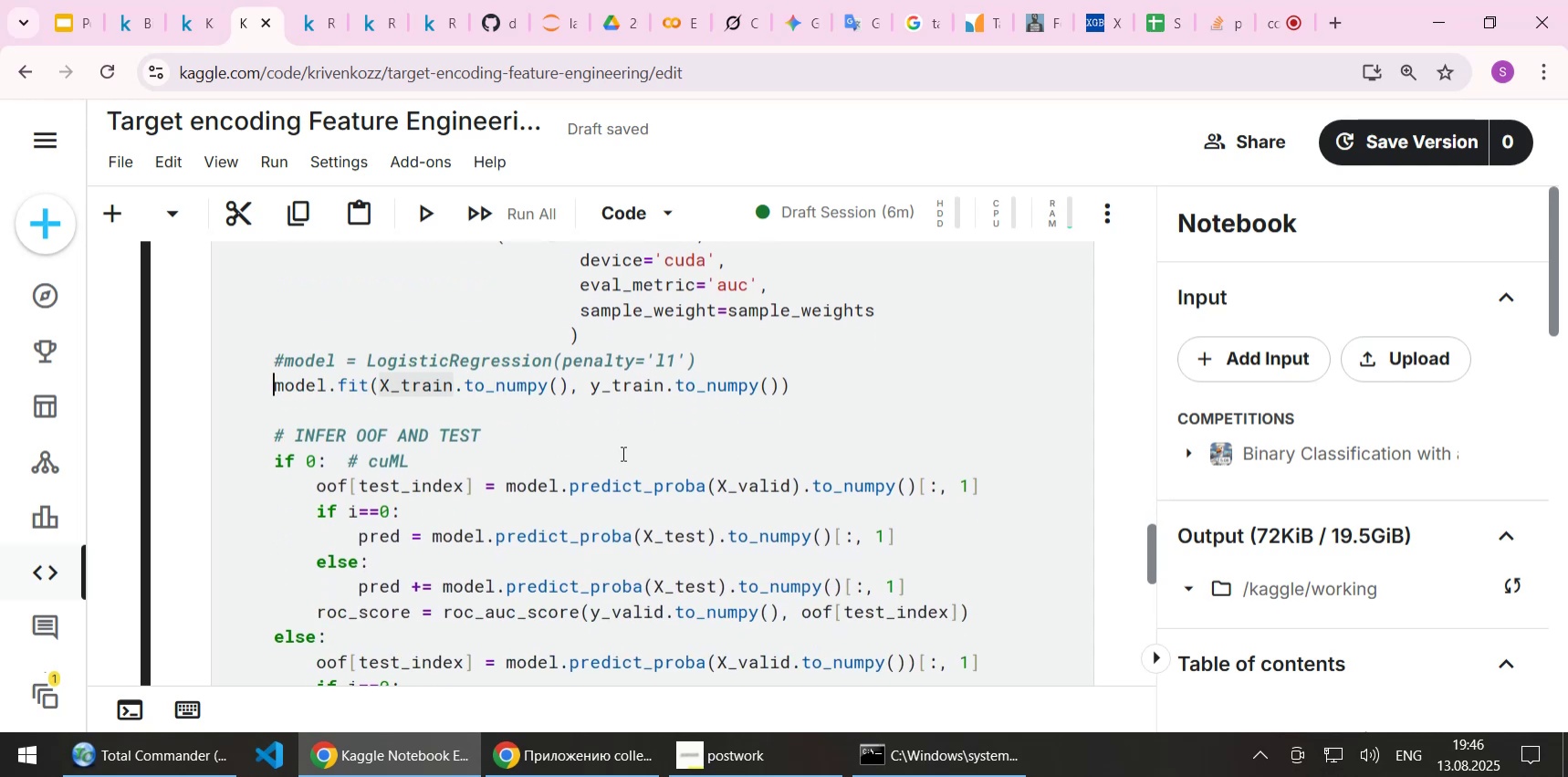 
key(Shift+3)
 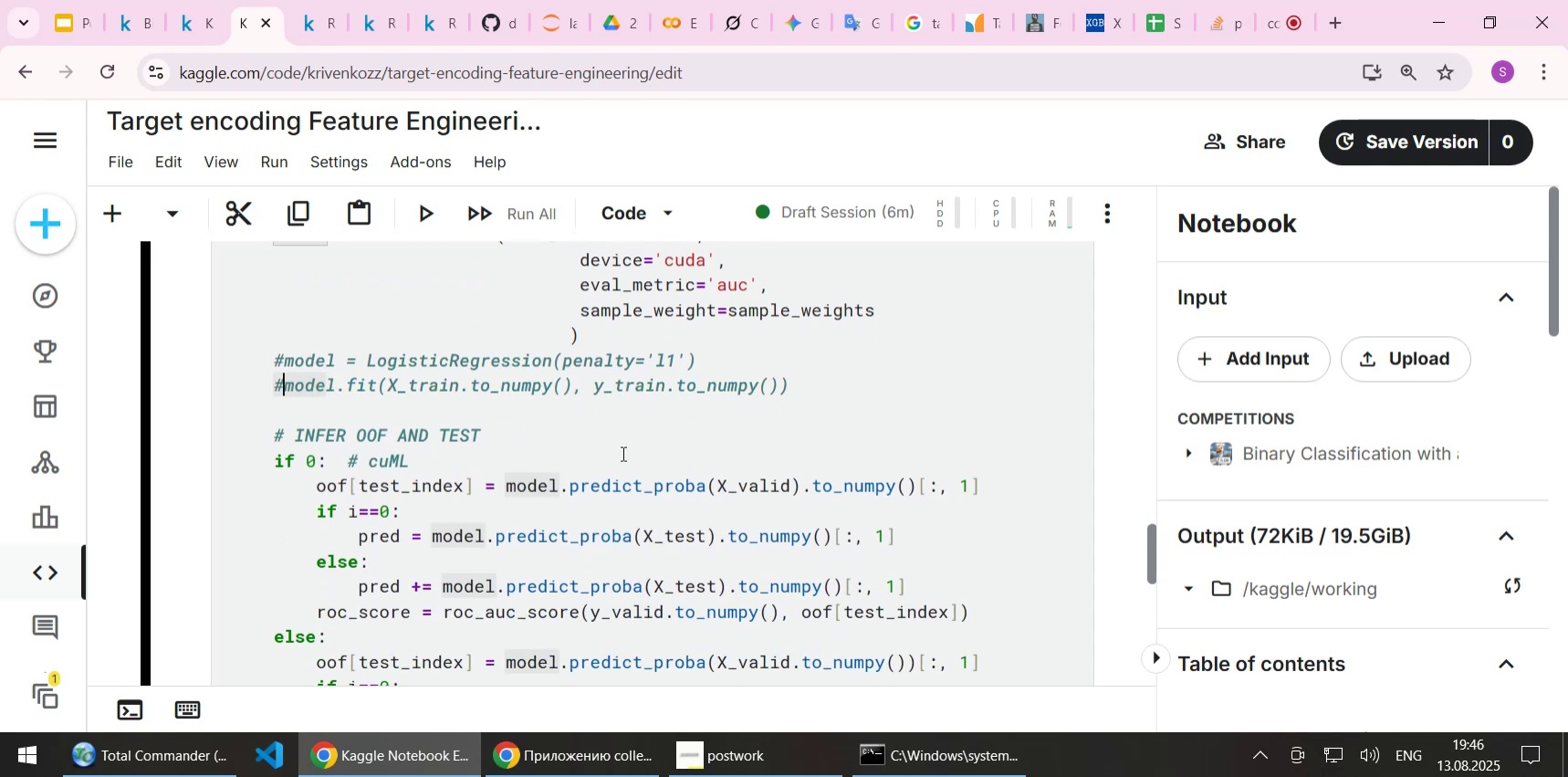 
key(ArrowUp)
 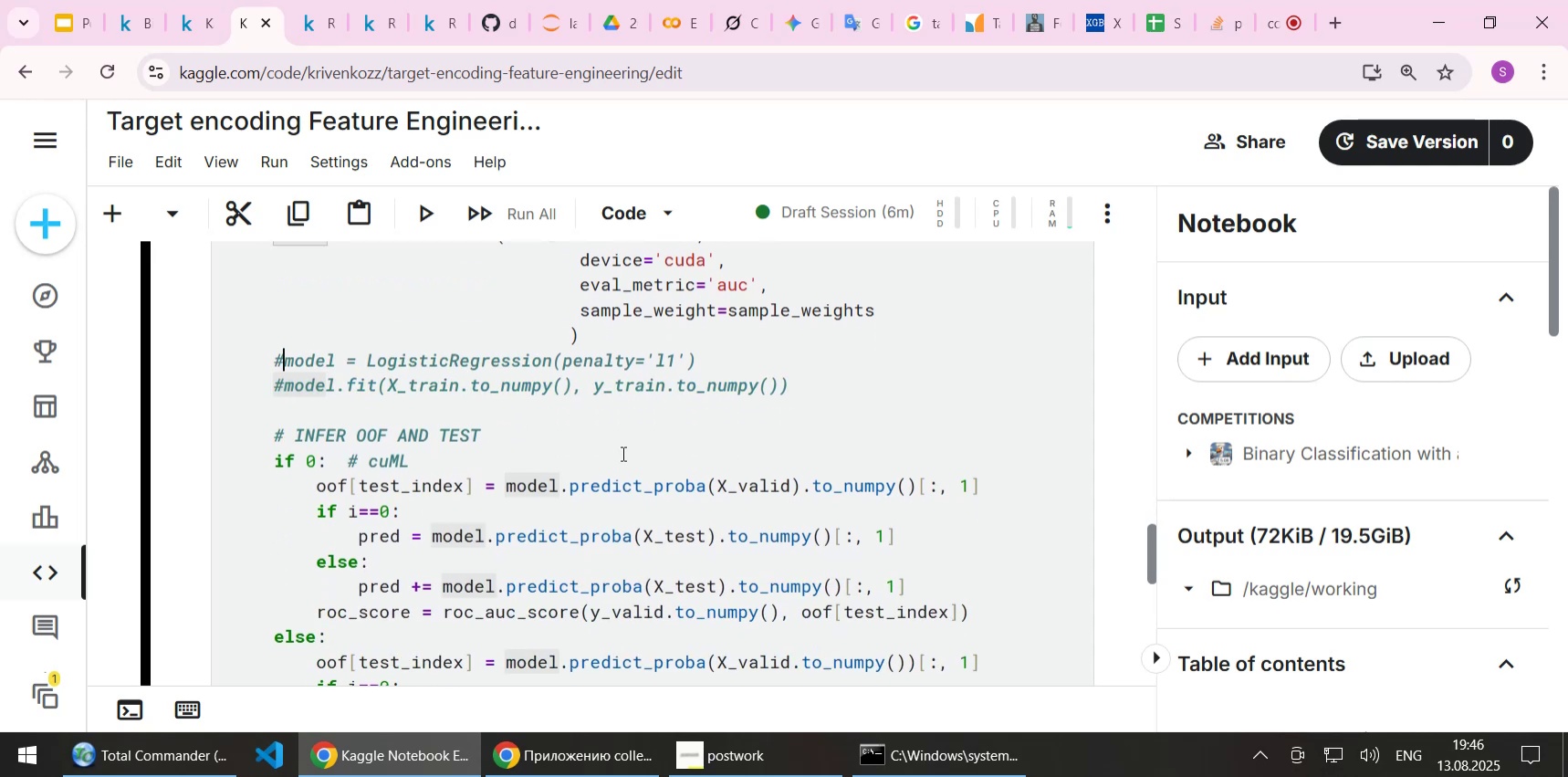 
key(ArrowLeft)
 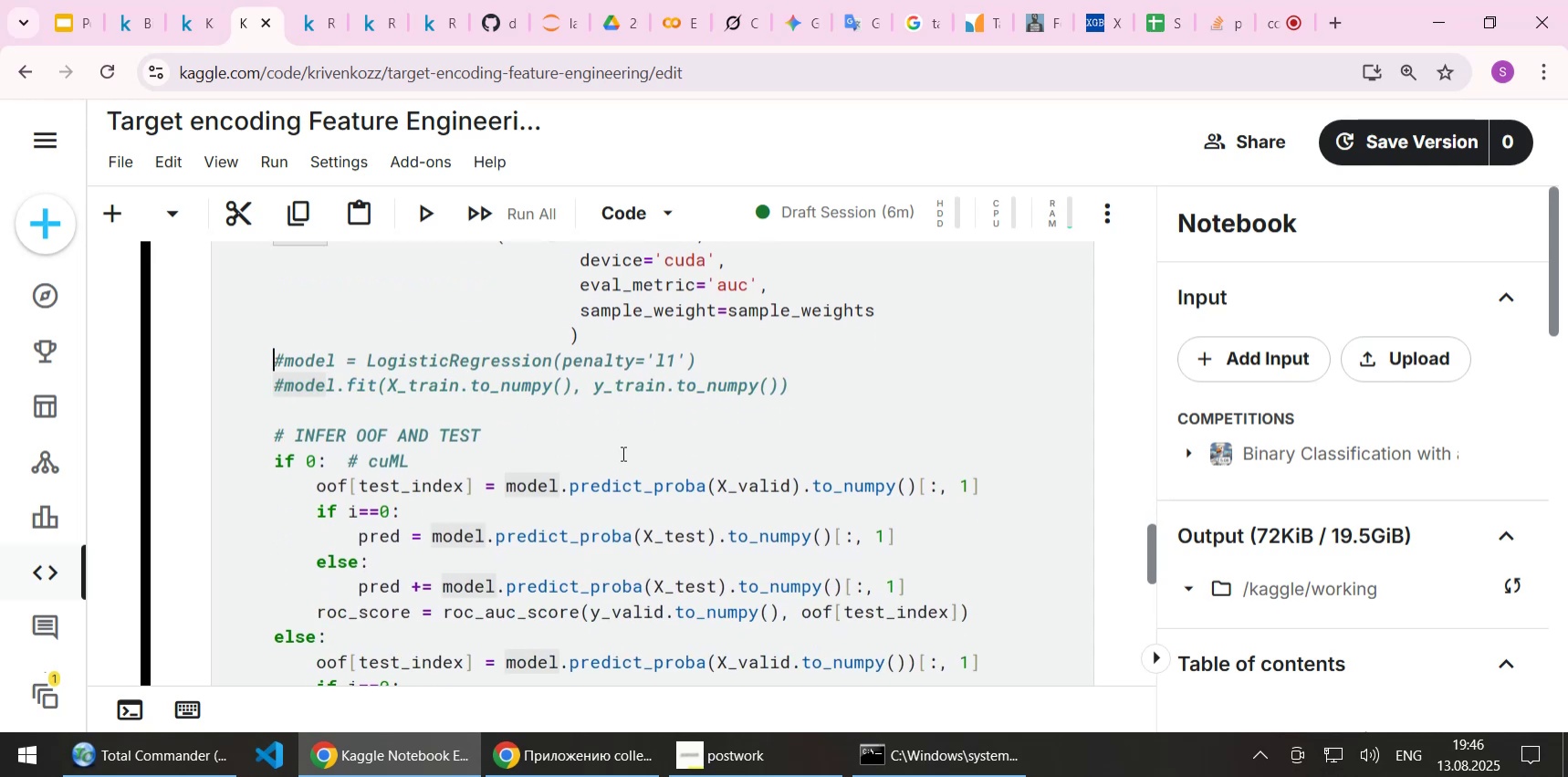 
key(Delete)
 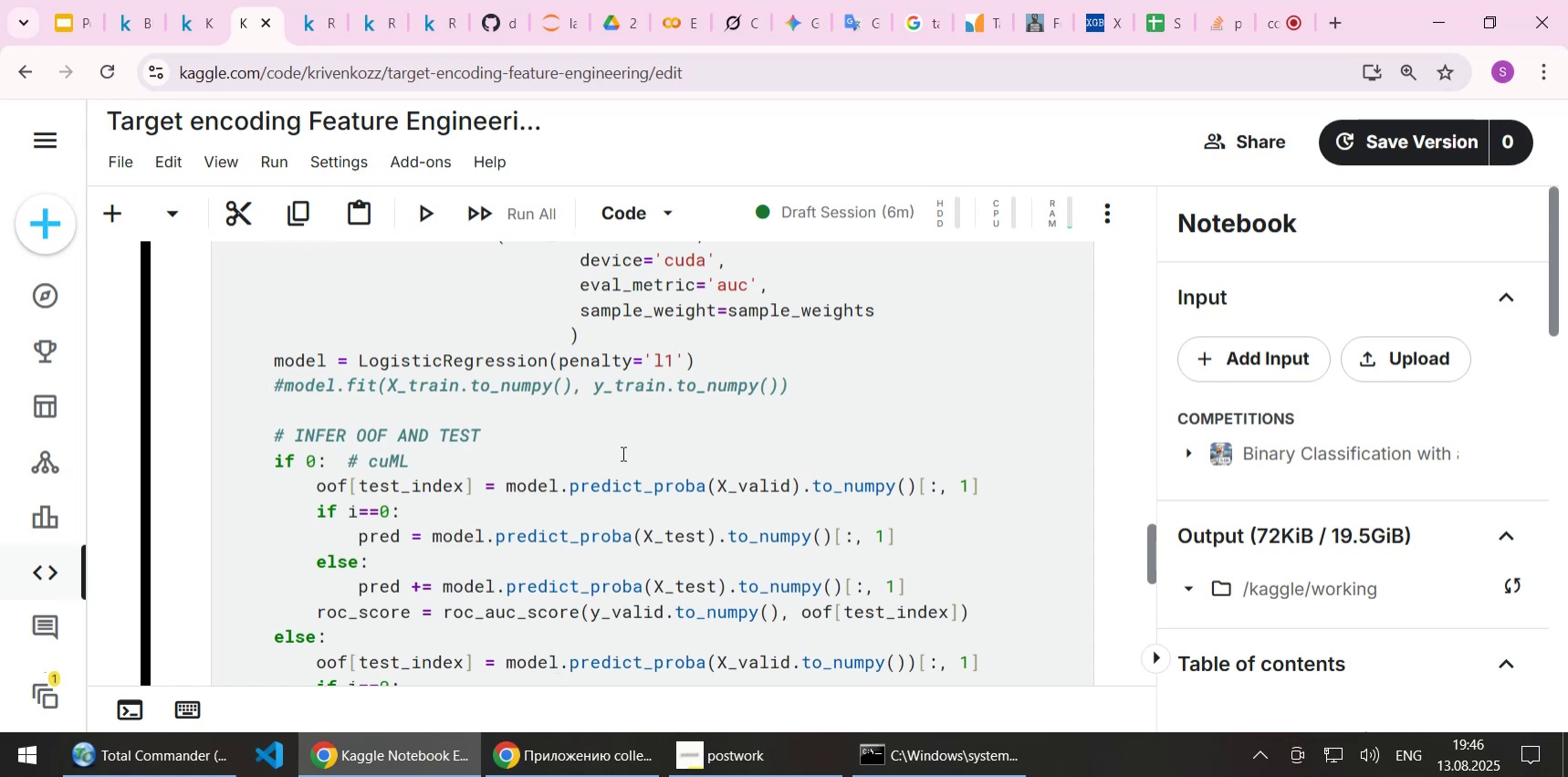 
key(ArrowDown)
 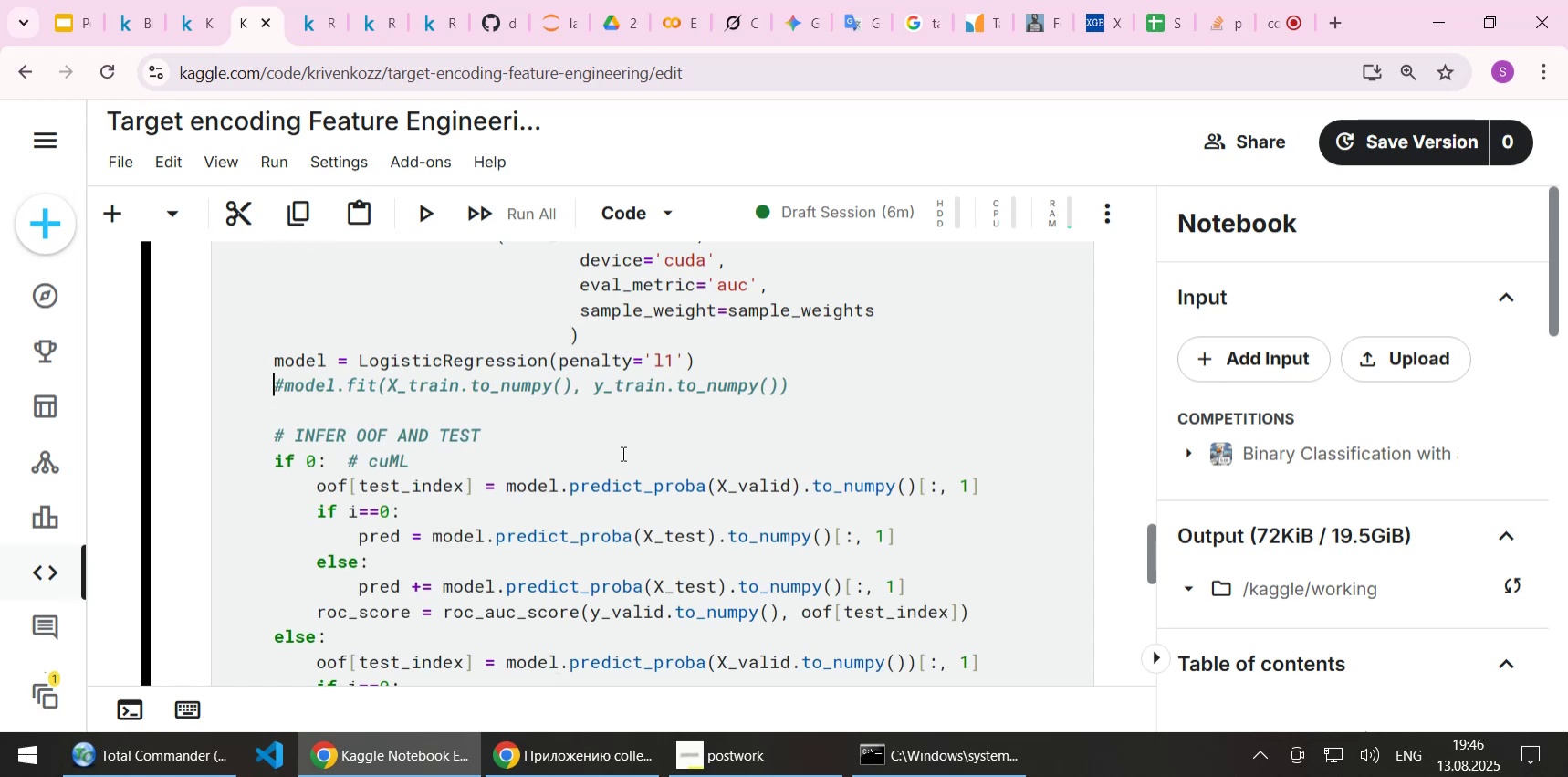 
key(ArrowDown)
 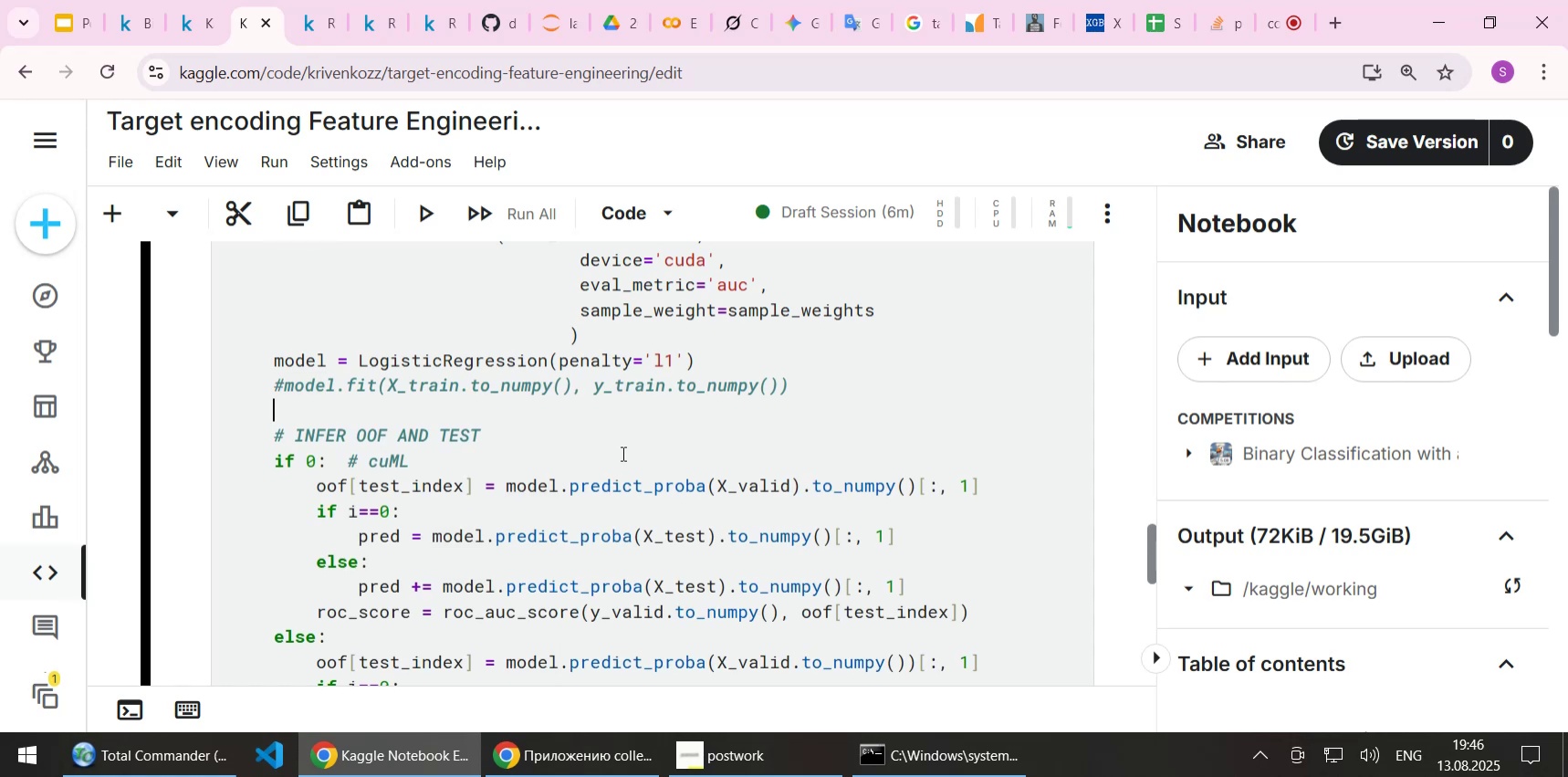 
key(ArrowDown)
 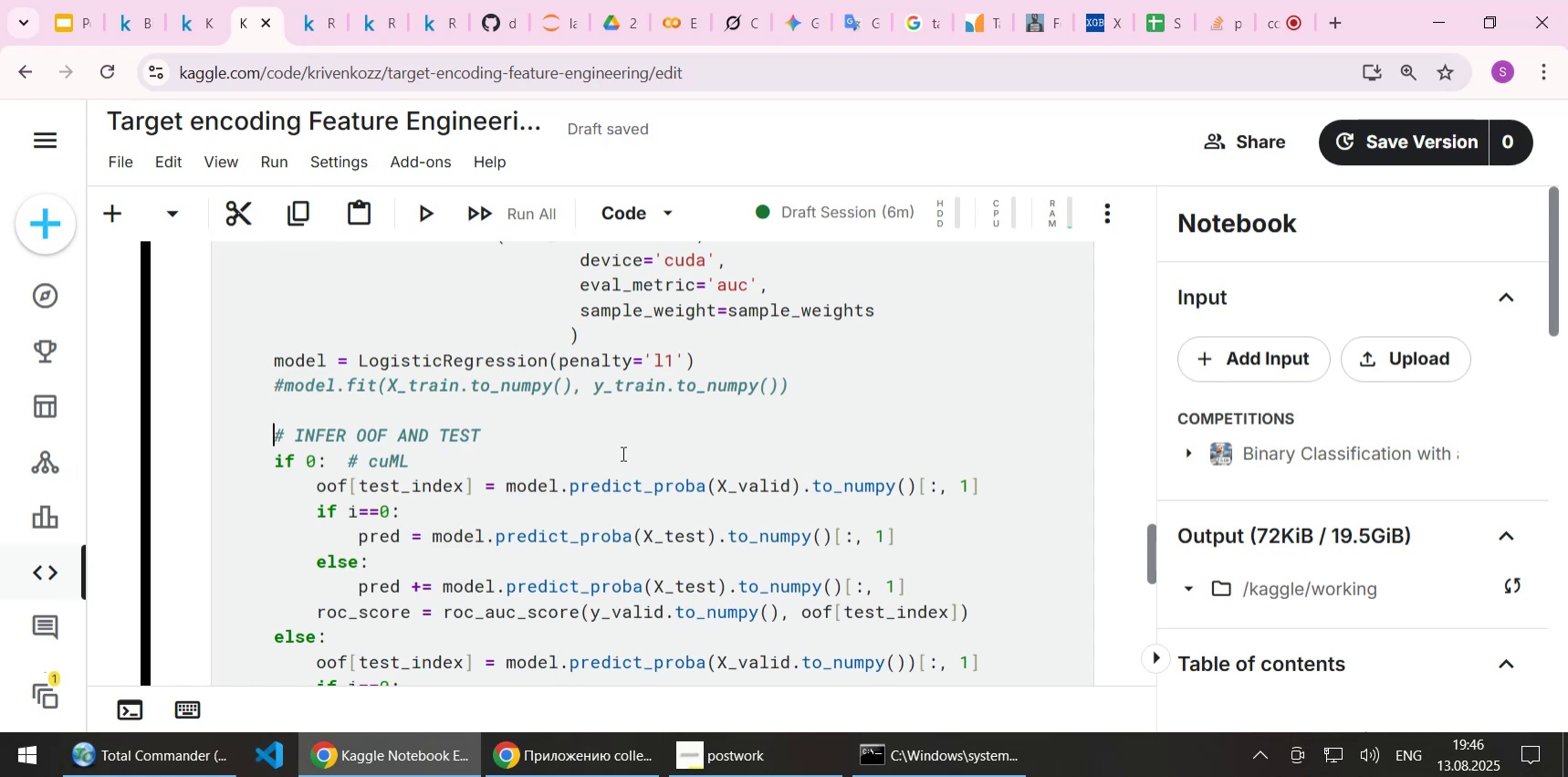 
key(ArrowDown)
 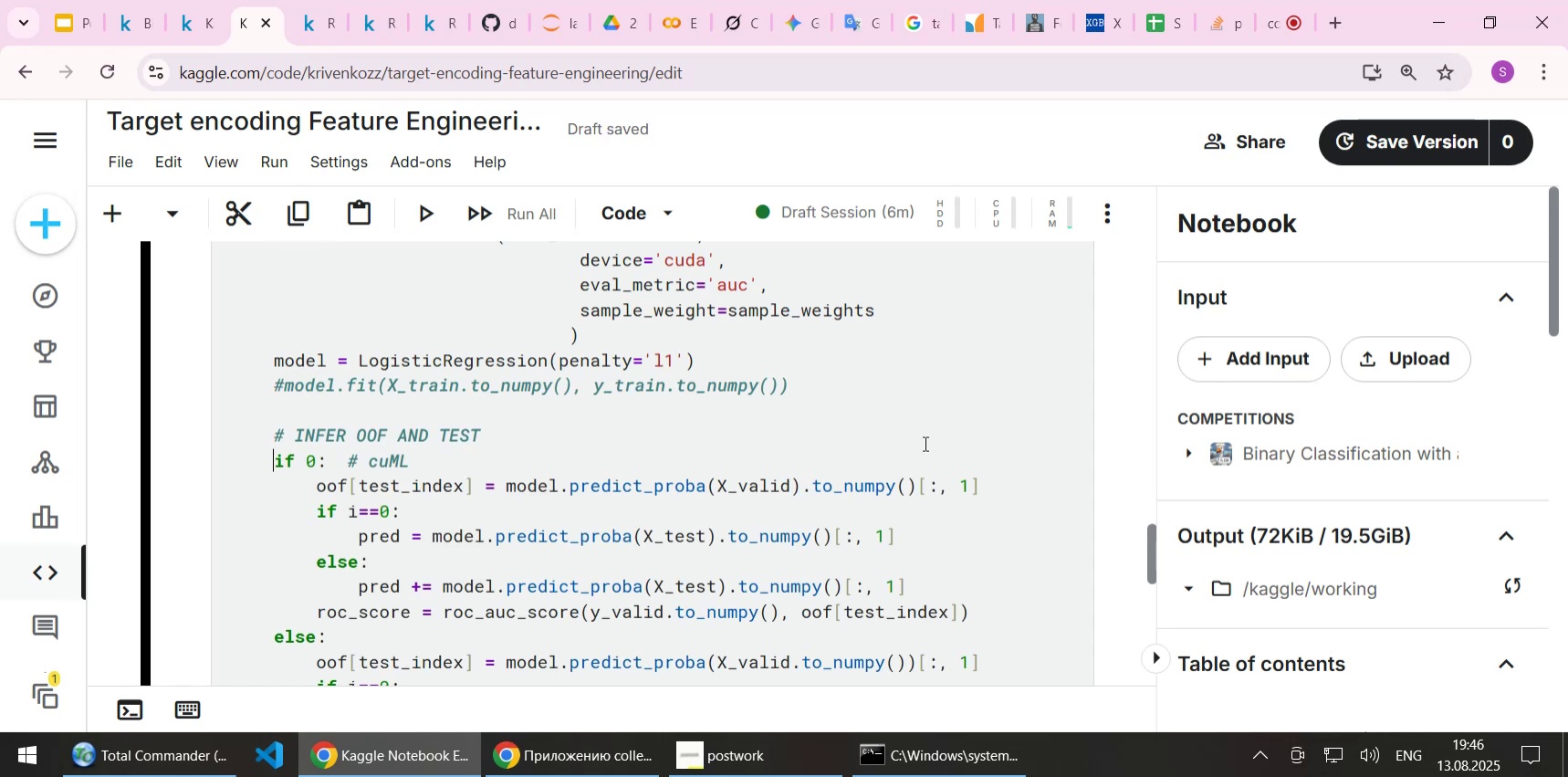 
wait(5.11)
 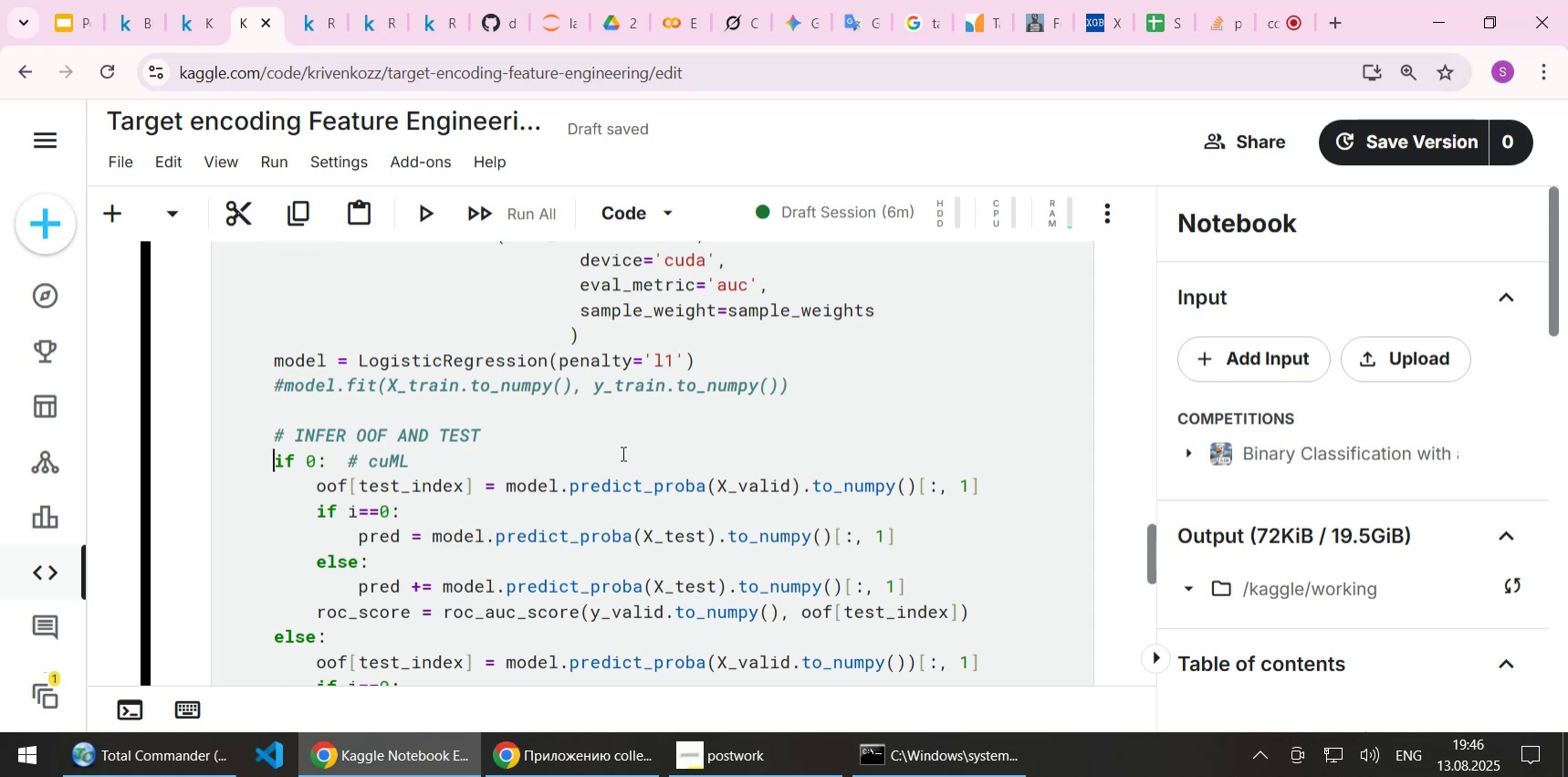 
left_click_drag(start_coordinate=[1151, 550], to_coordinate=[1144, 514])
 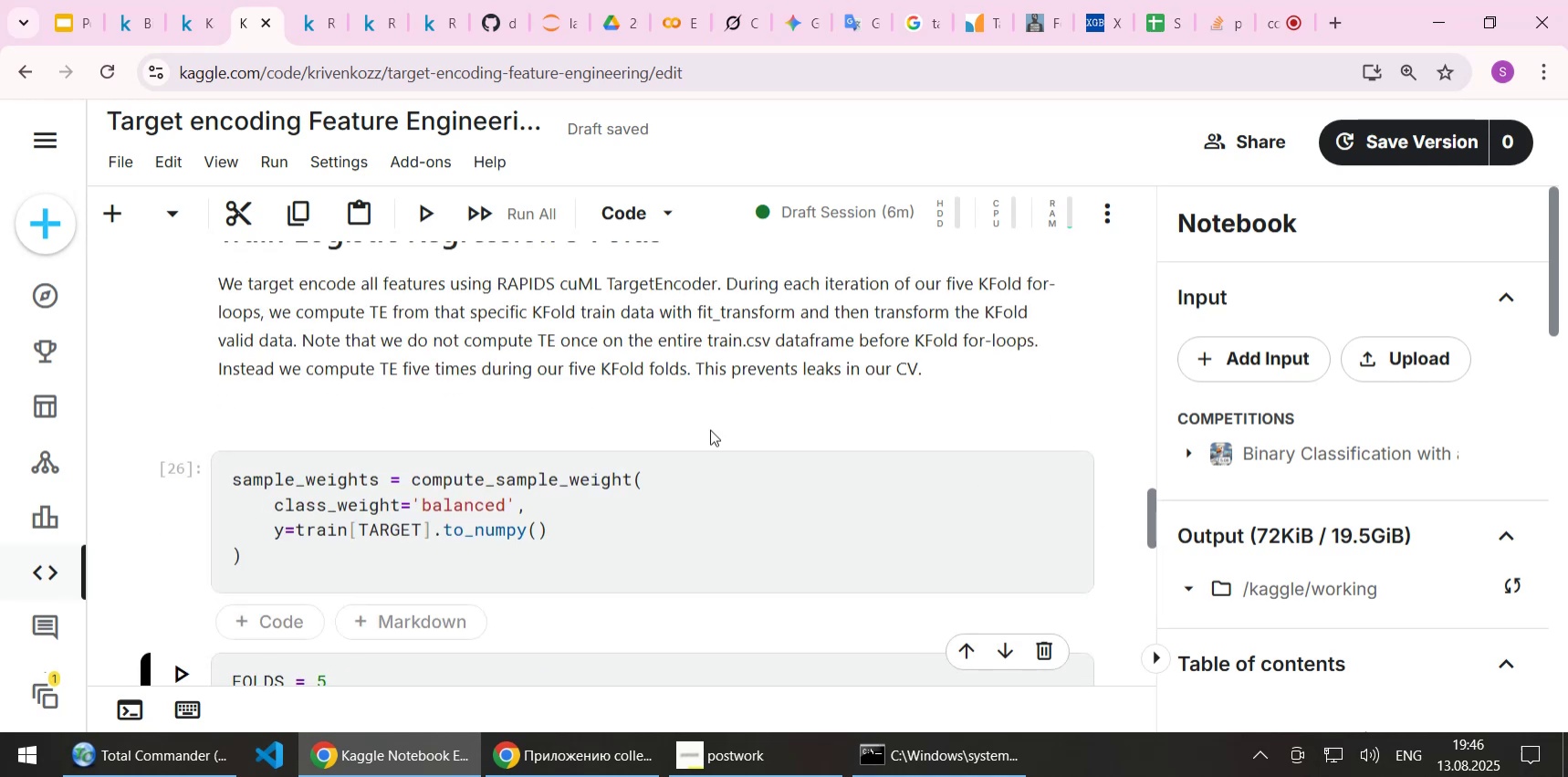 
scroll: coordinate [703, 425], scroll_direction: down, amount: 15.0
 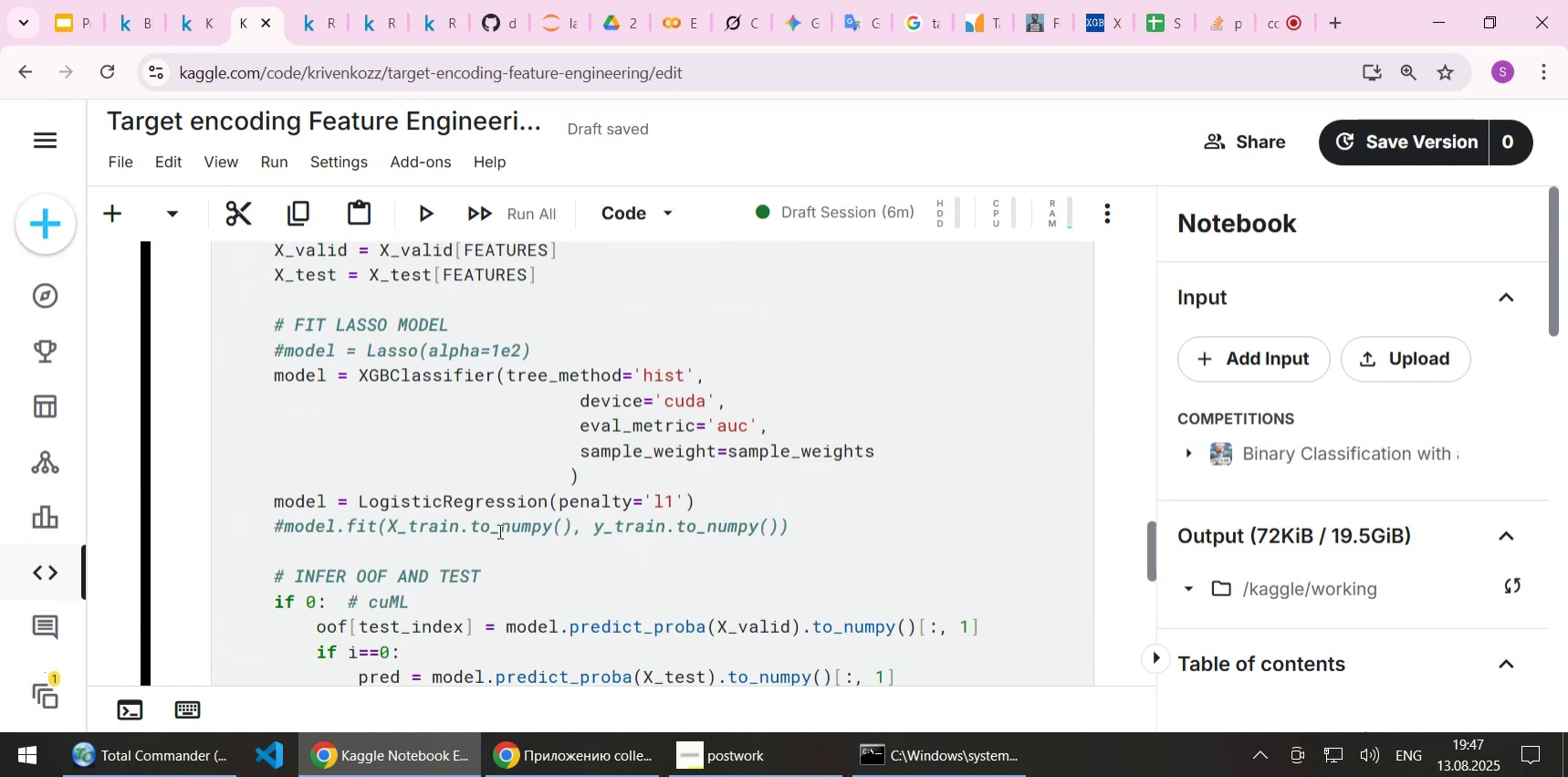 
left_click([474, 526])
 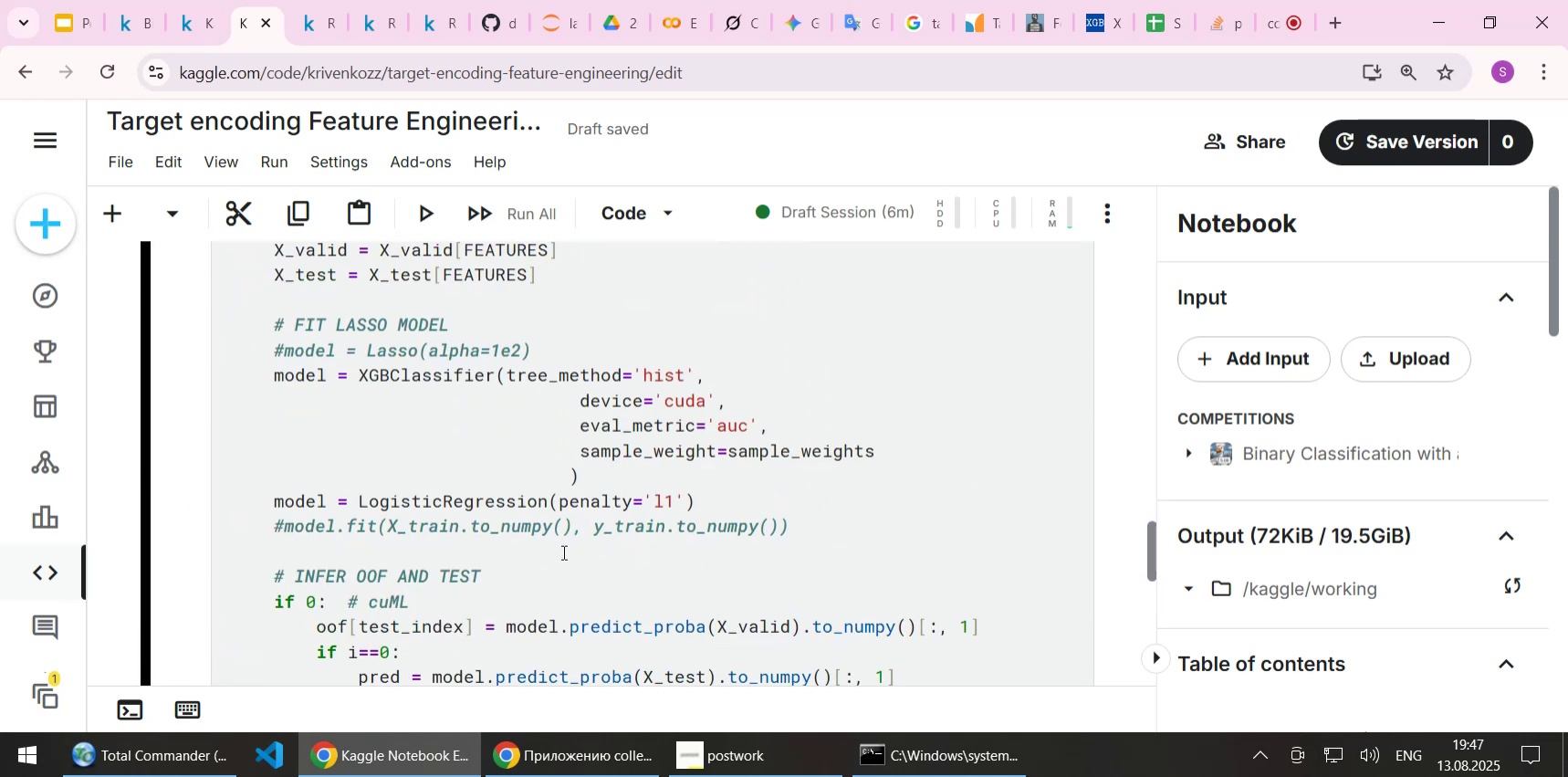 
key(ArrowLeft)
 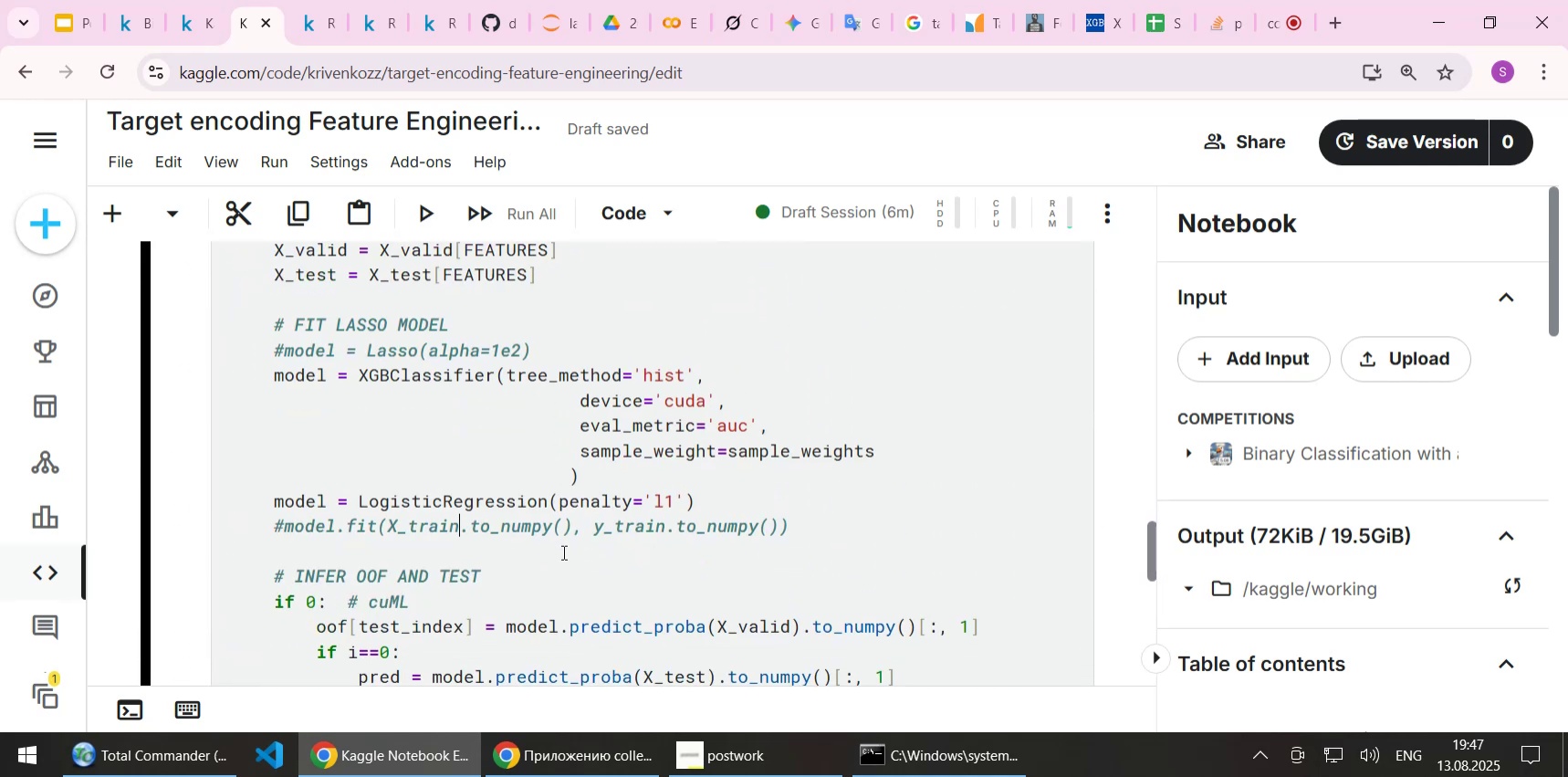 
hold_key(key=ArrowRight, duration=0.8)
 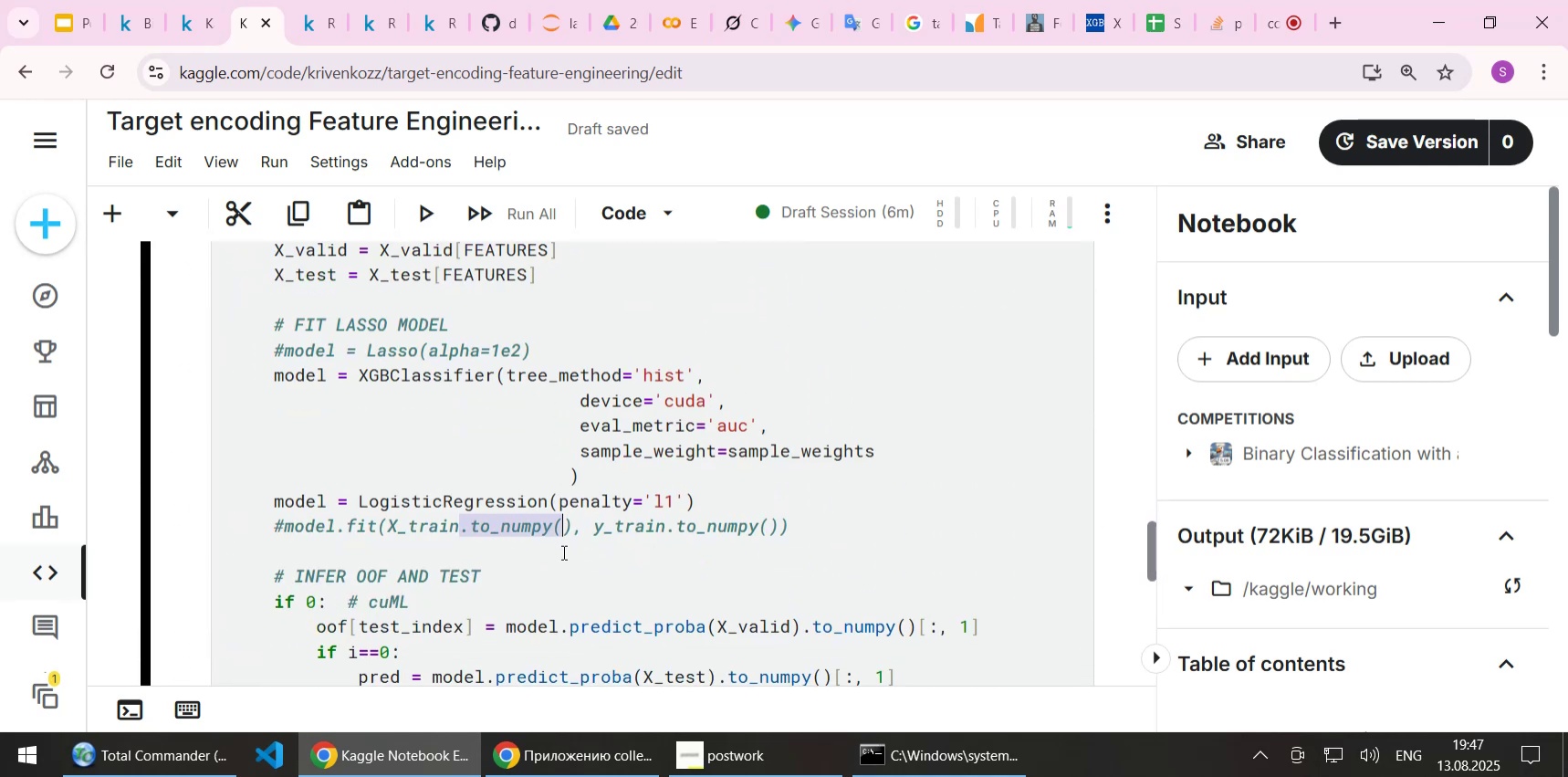 
key(Shift+ArrowRight)
 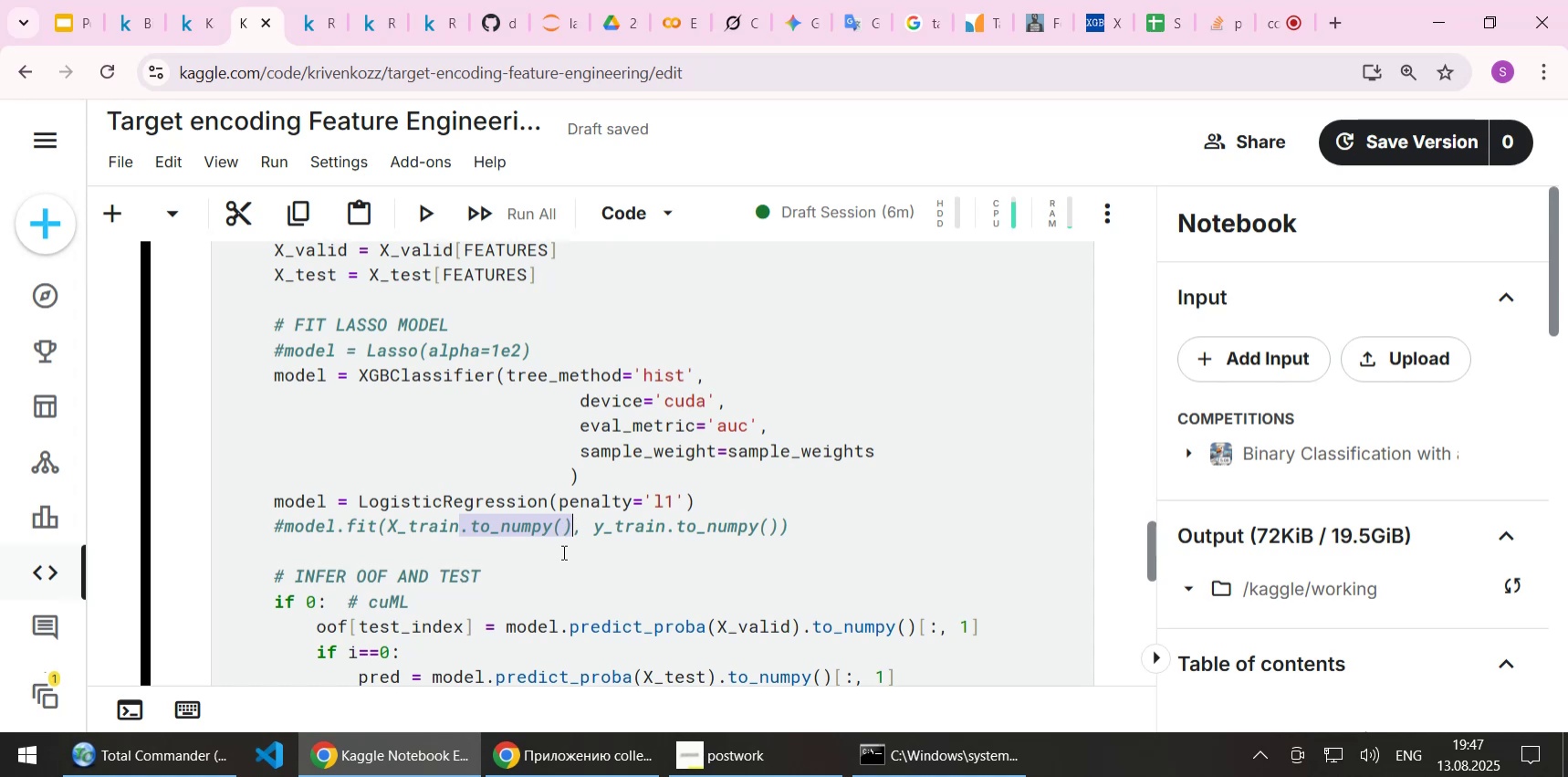 
key(Home)
 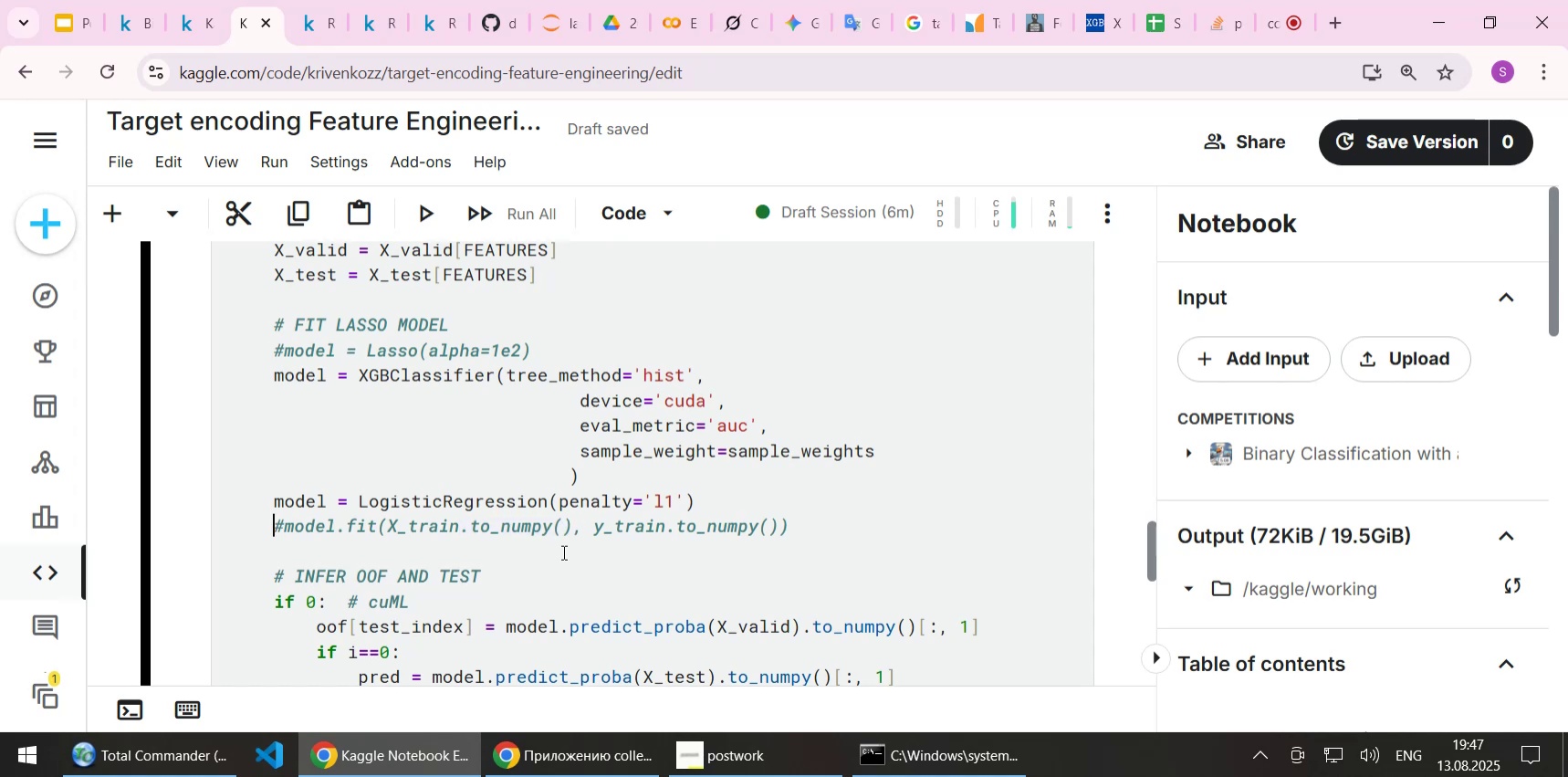 
key(Delete)
 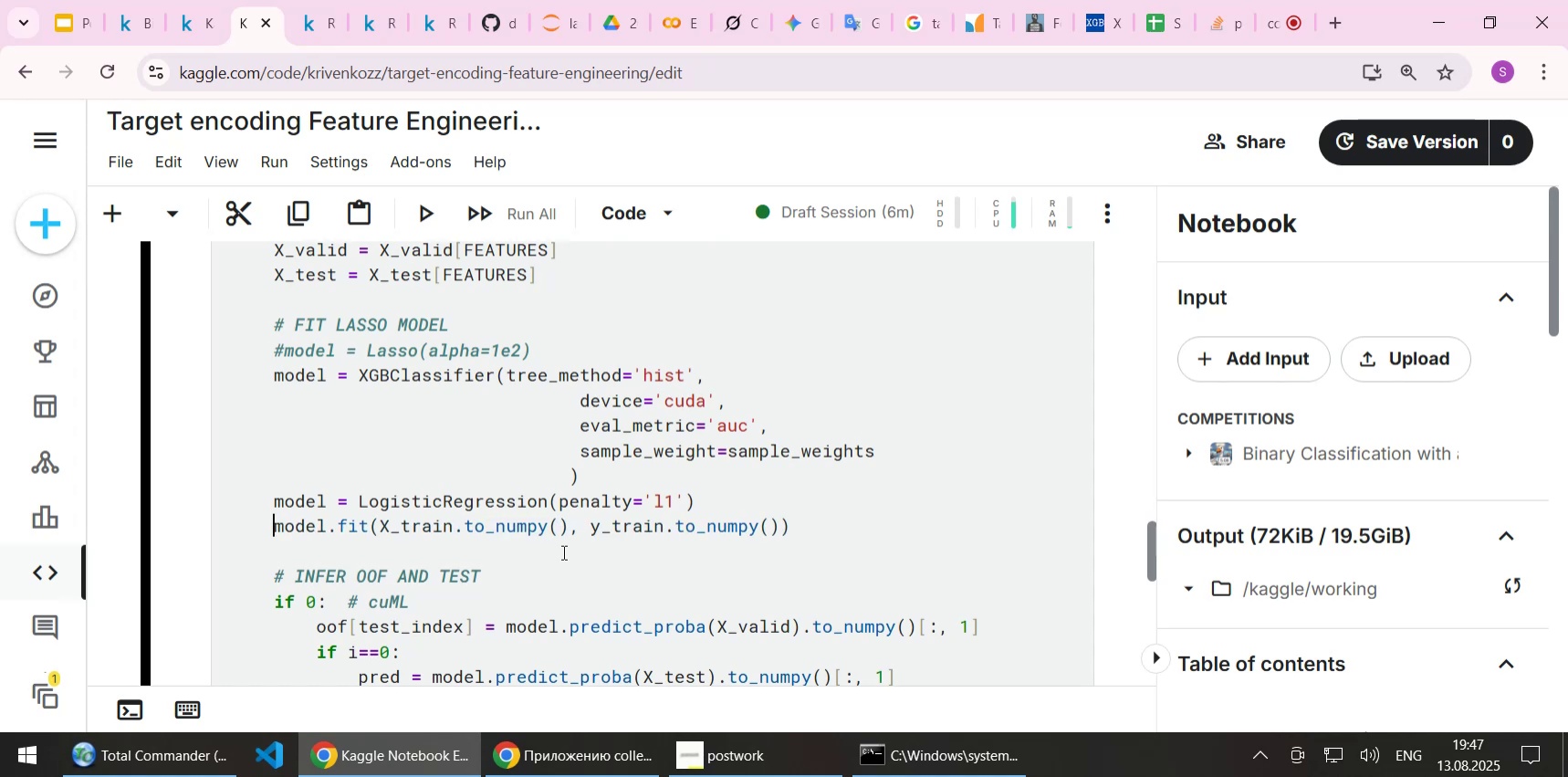 
hold_key(key=ArrowRight, duration=1.05)
 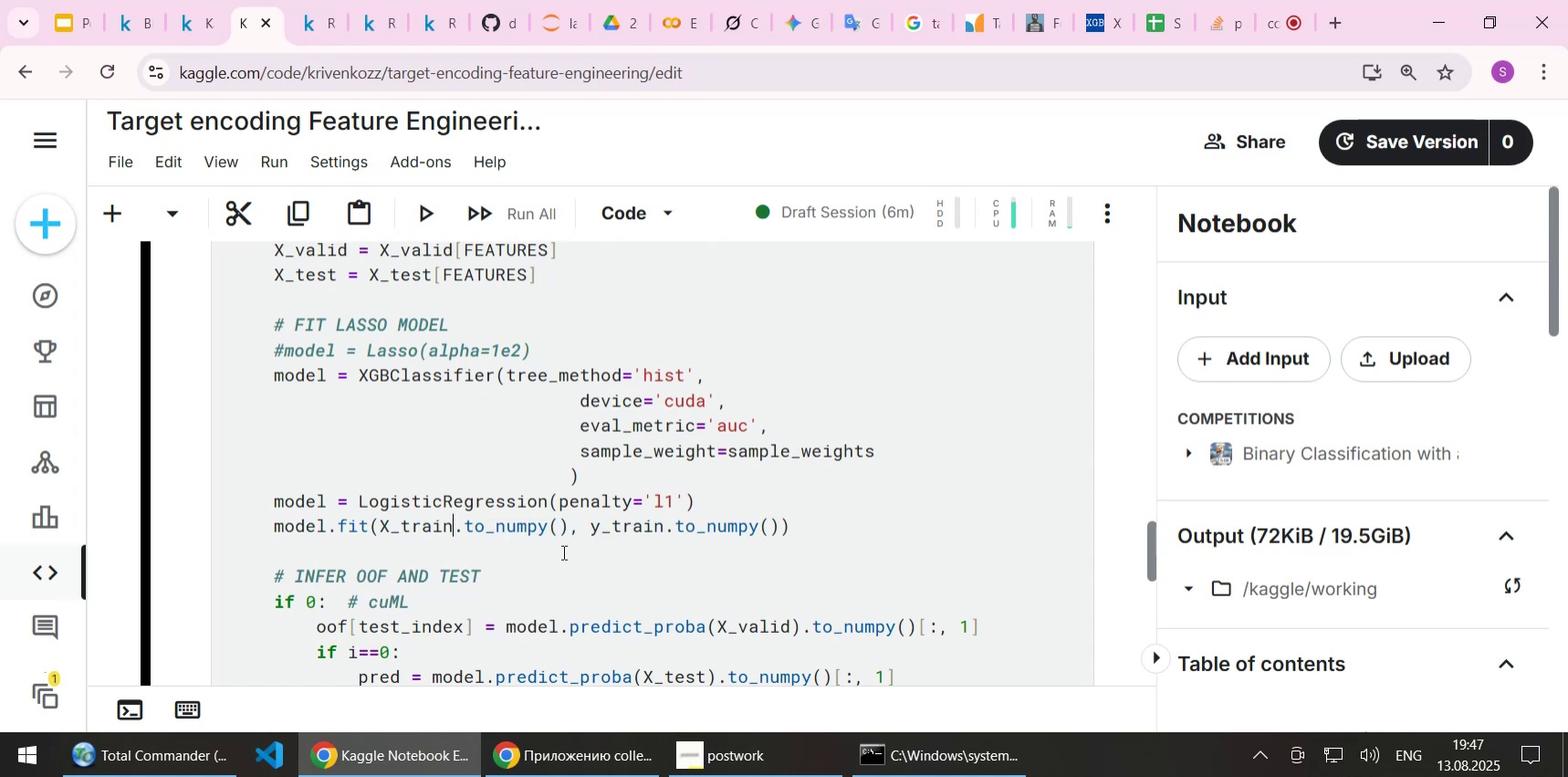 
hold_key(key=ArrowRight, duration=1.24)
 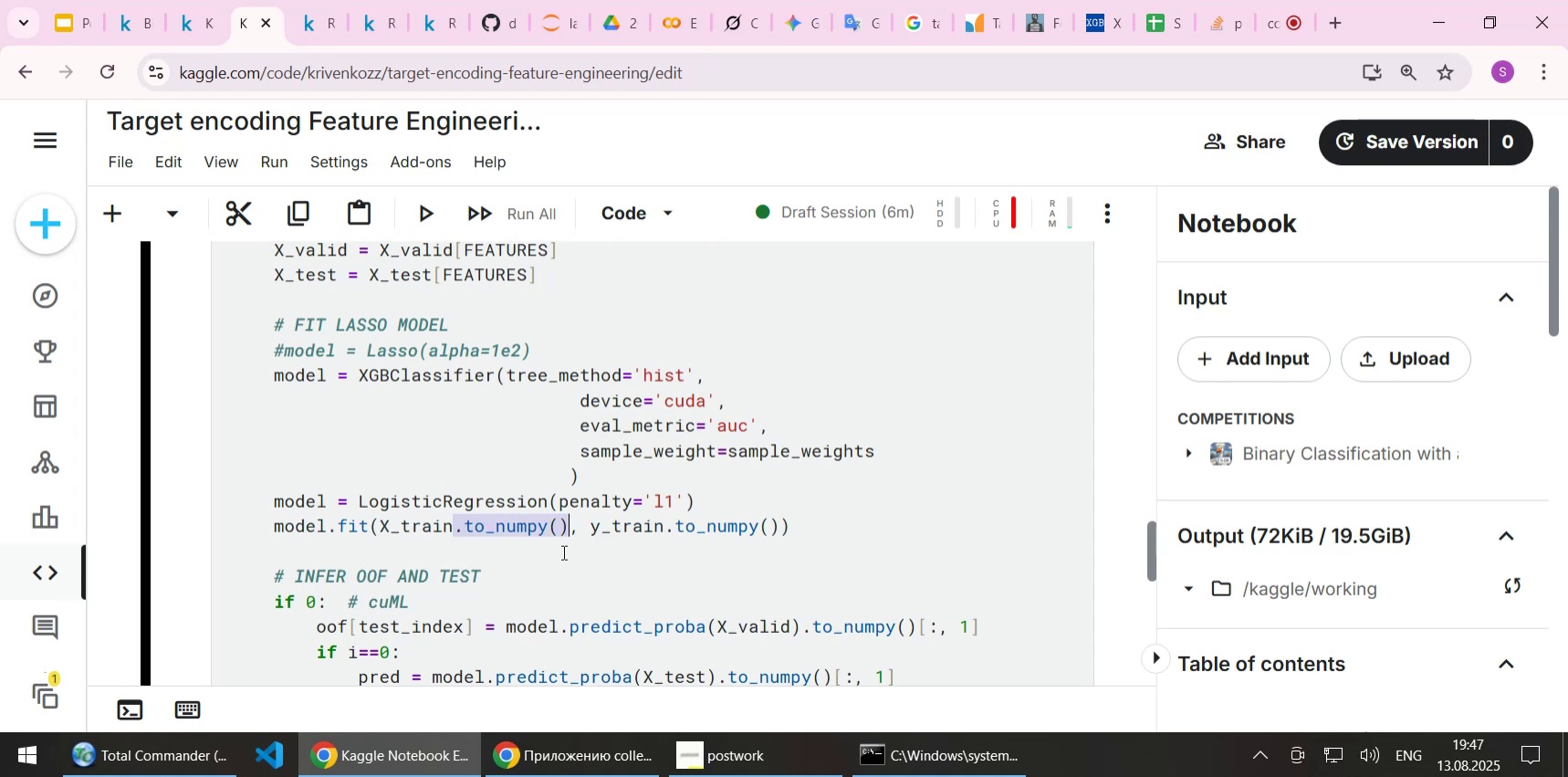 
key(Shift+ArrowRight)
 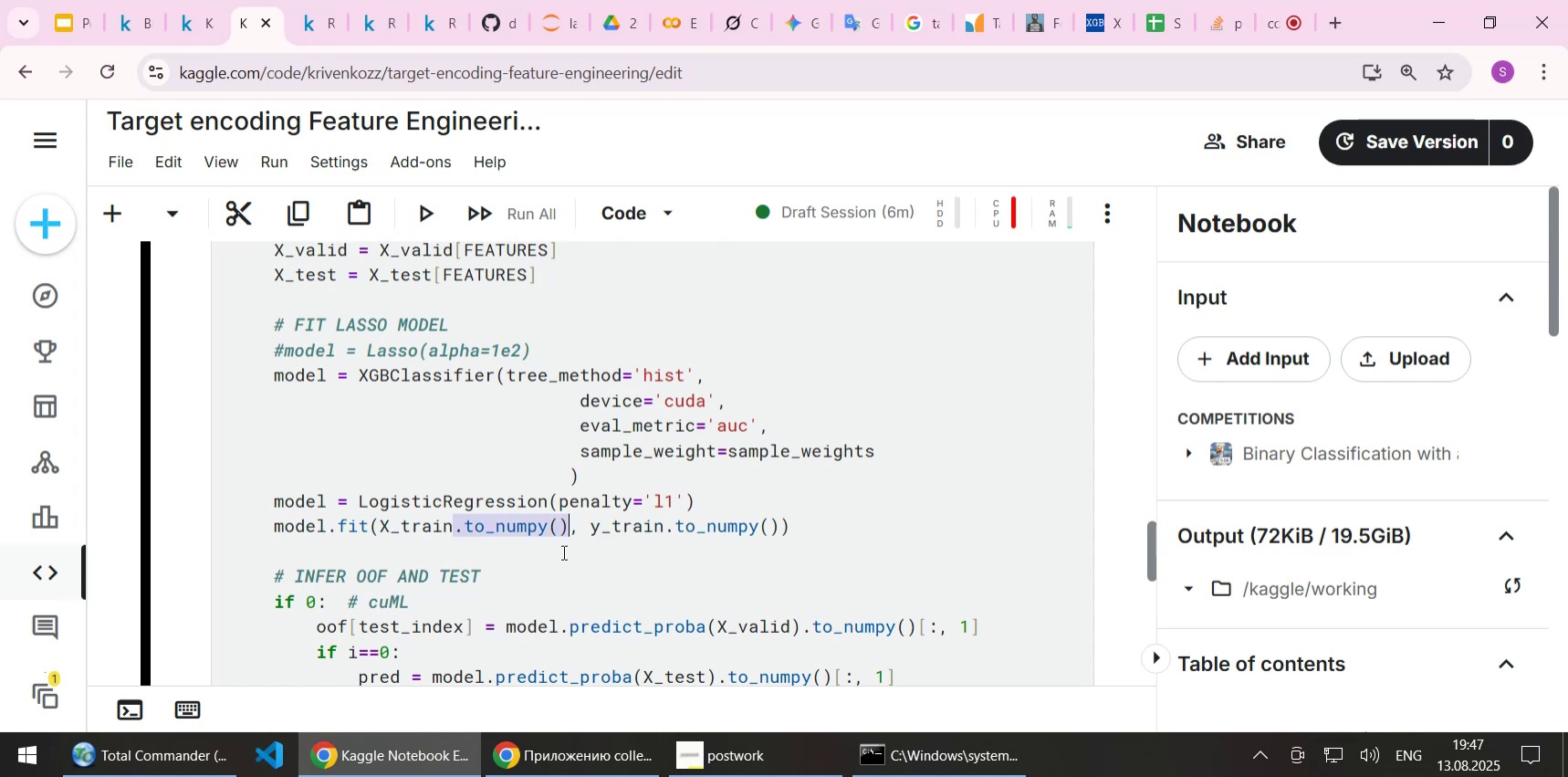 
key(Delete)
 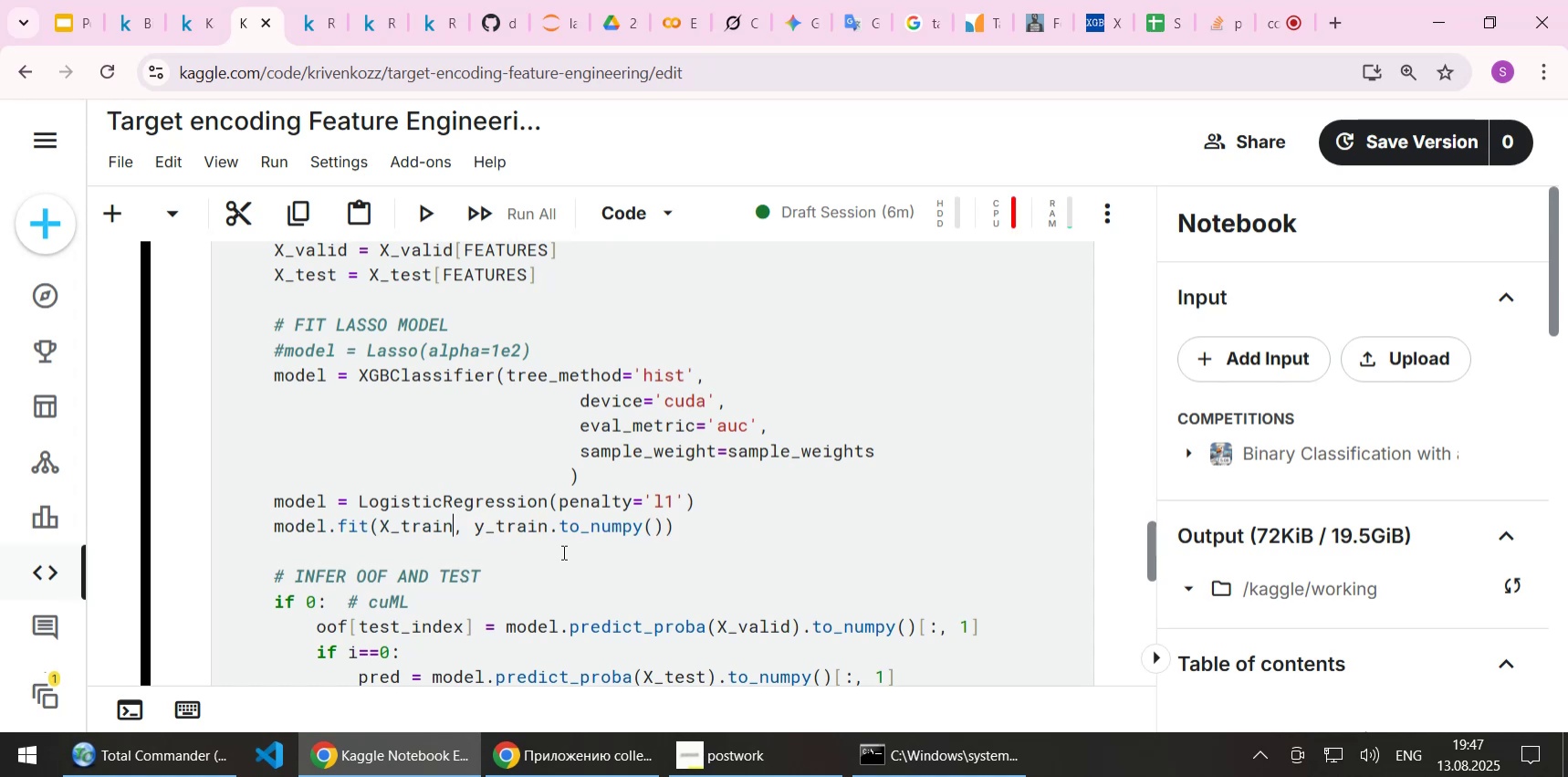 
key(ArrowRight)
 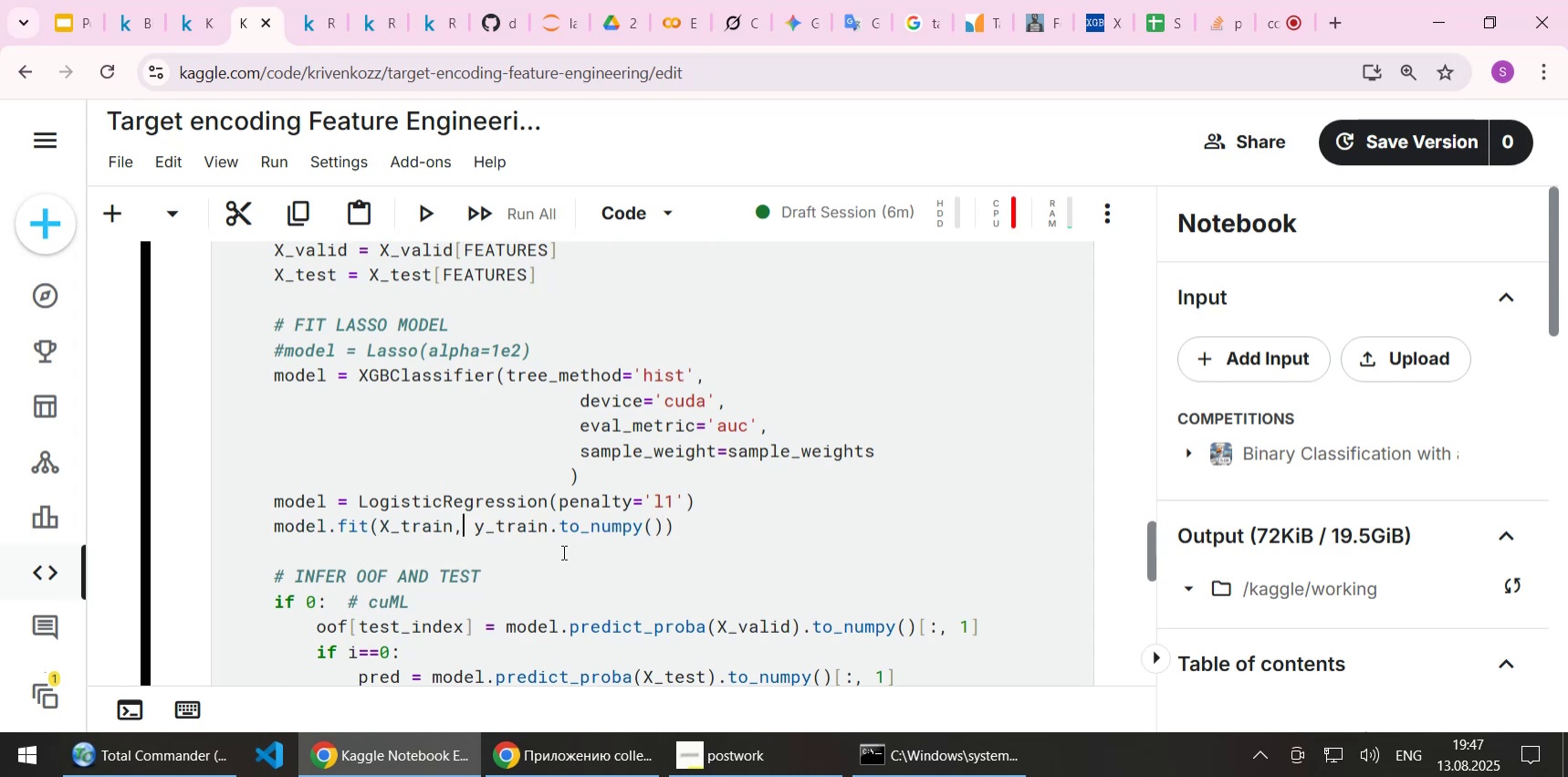 
key(ArrowRight)
 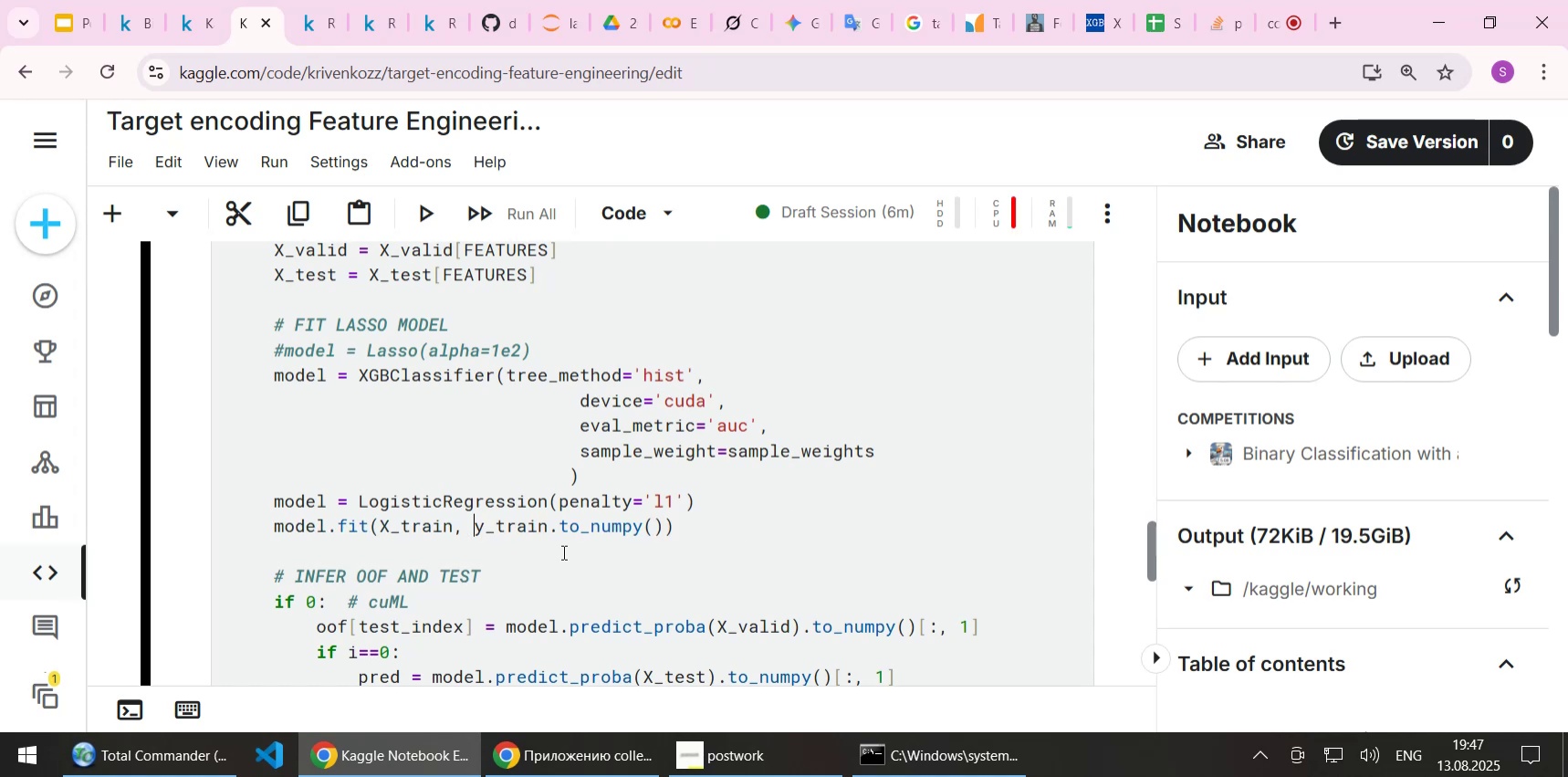 
hold_key(key=ArrowRight, duration=0.73)
 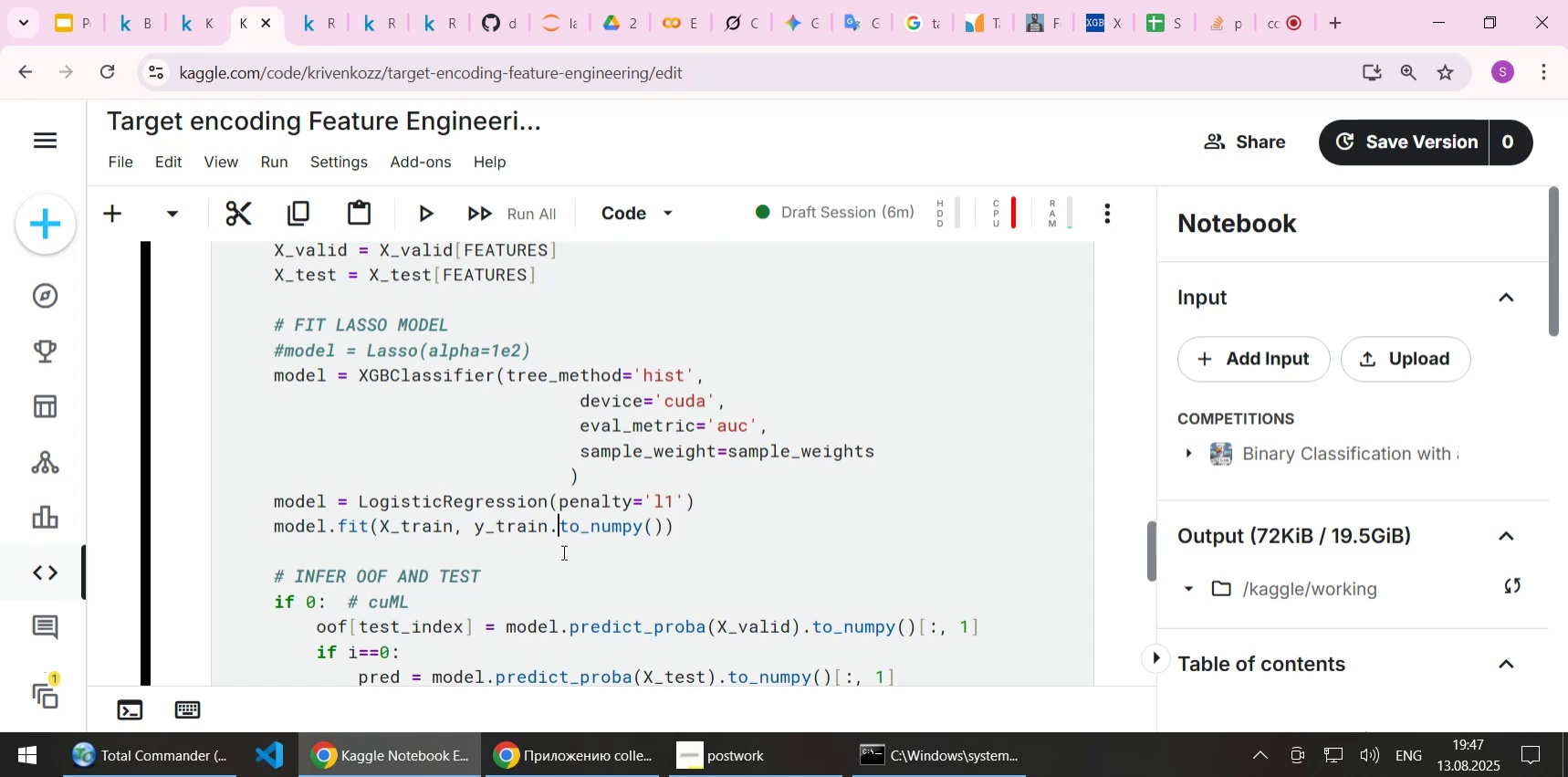 
key(ArrowLeft)
 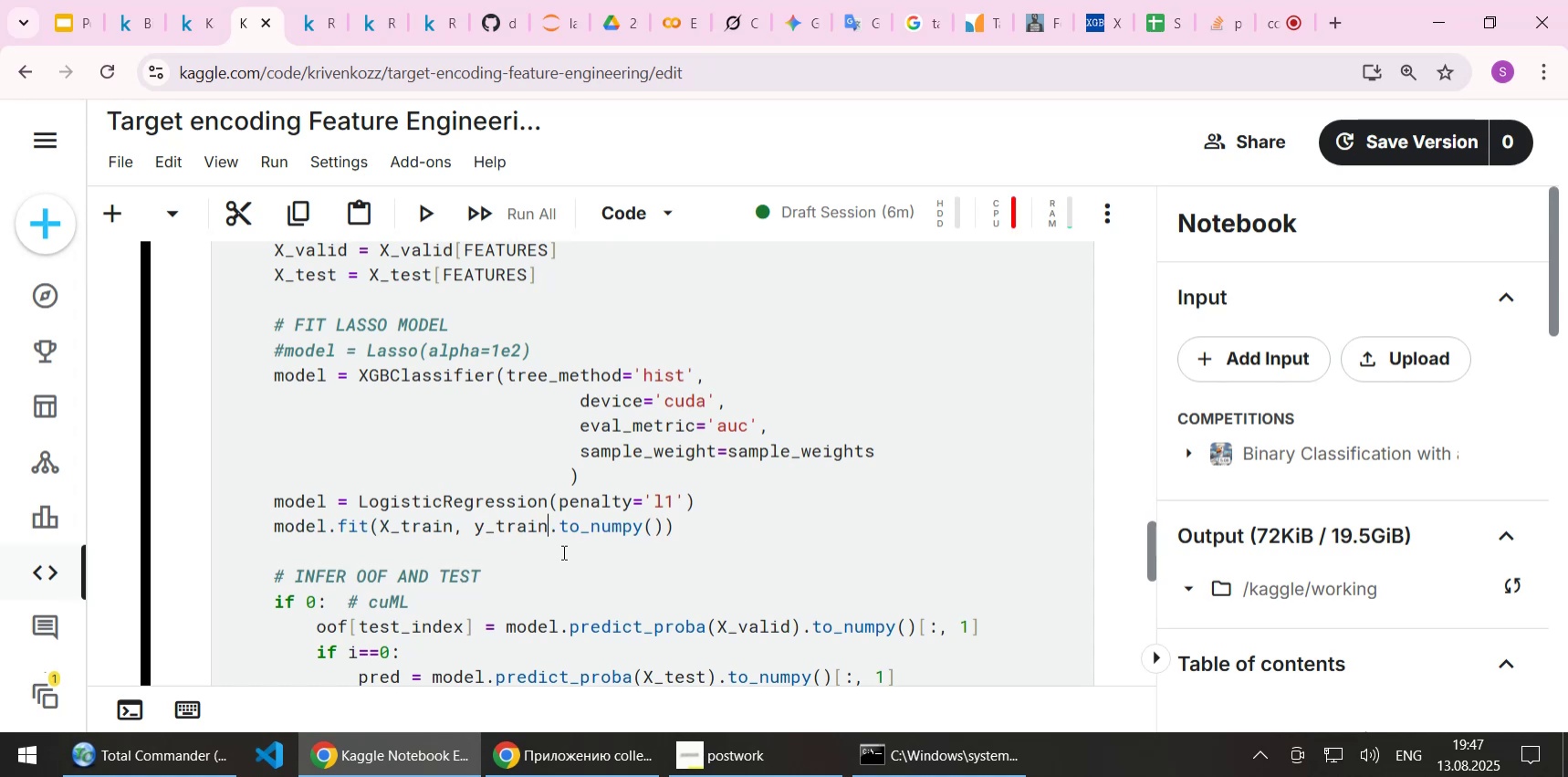 
key(Shift+End)
 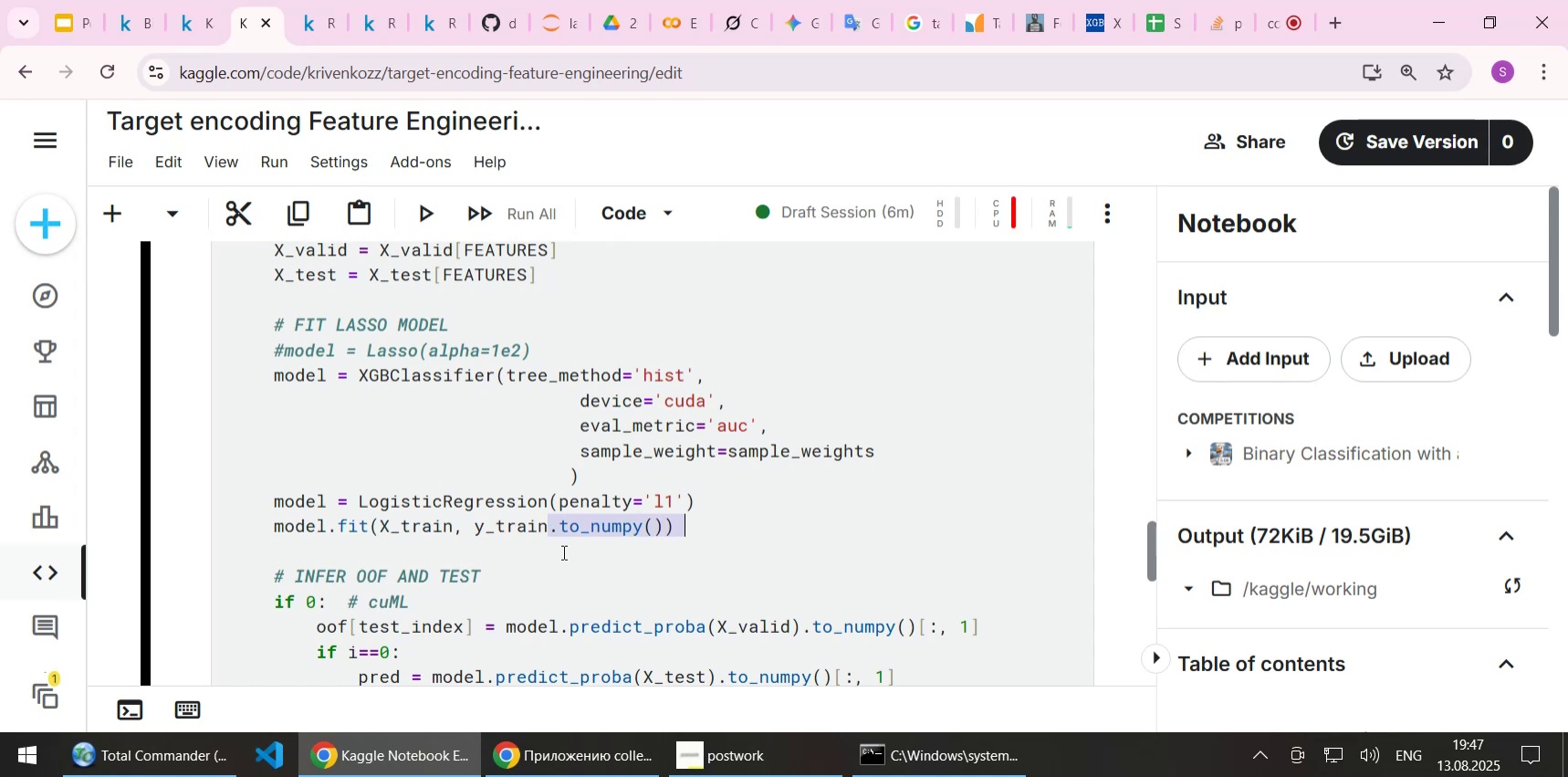 
key(Shift+ArrowLeft)
 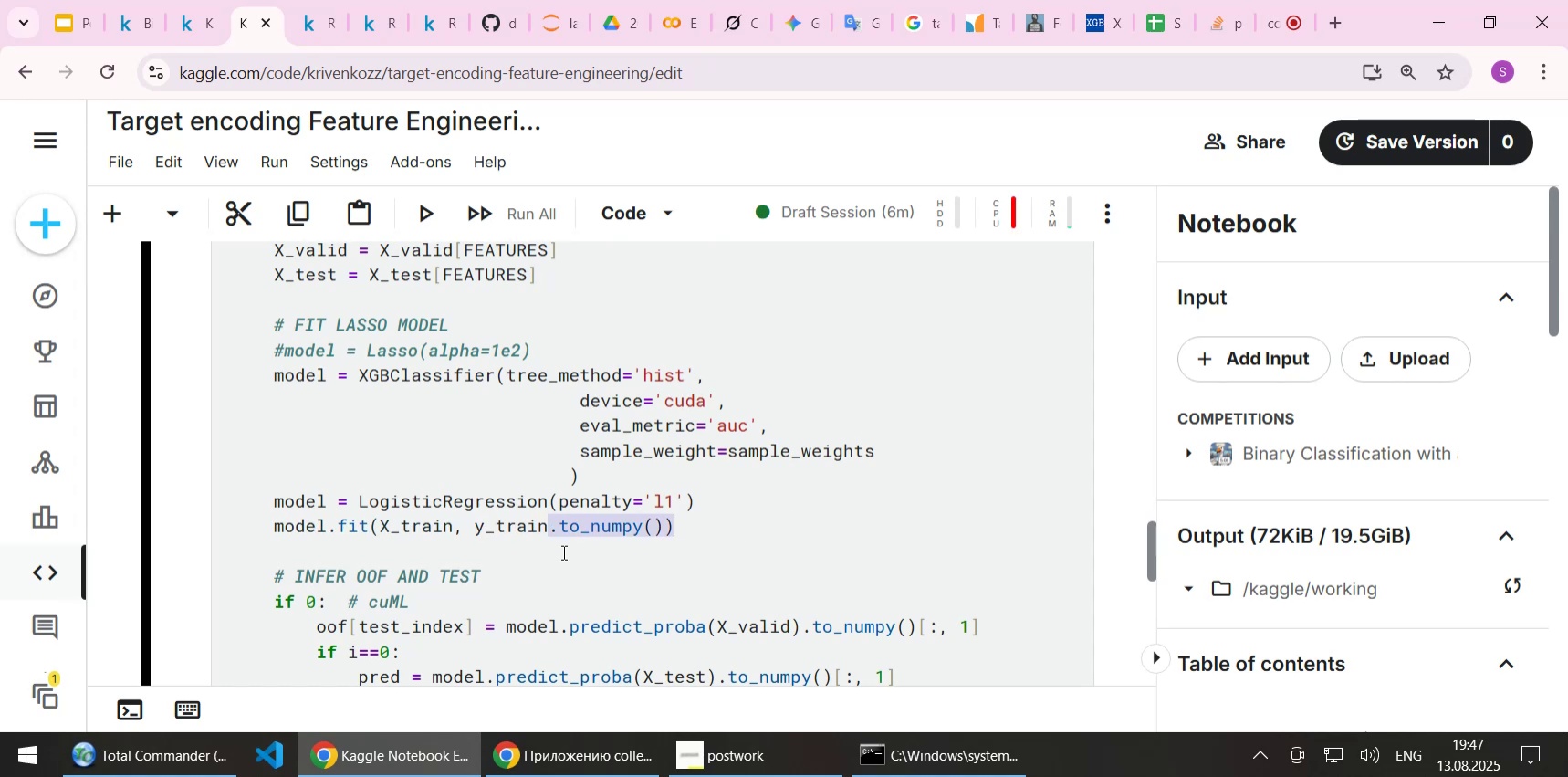 
key(Shift+ArrowLeft)
 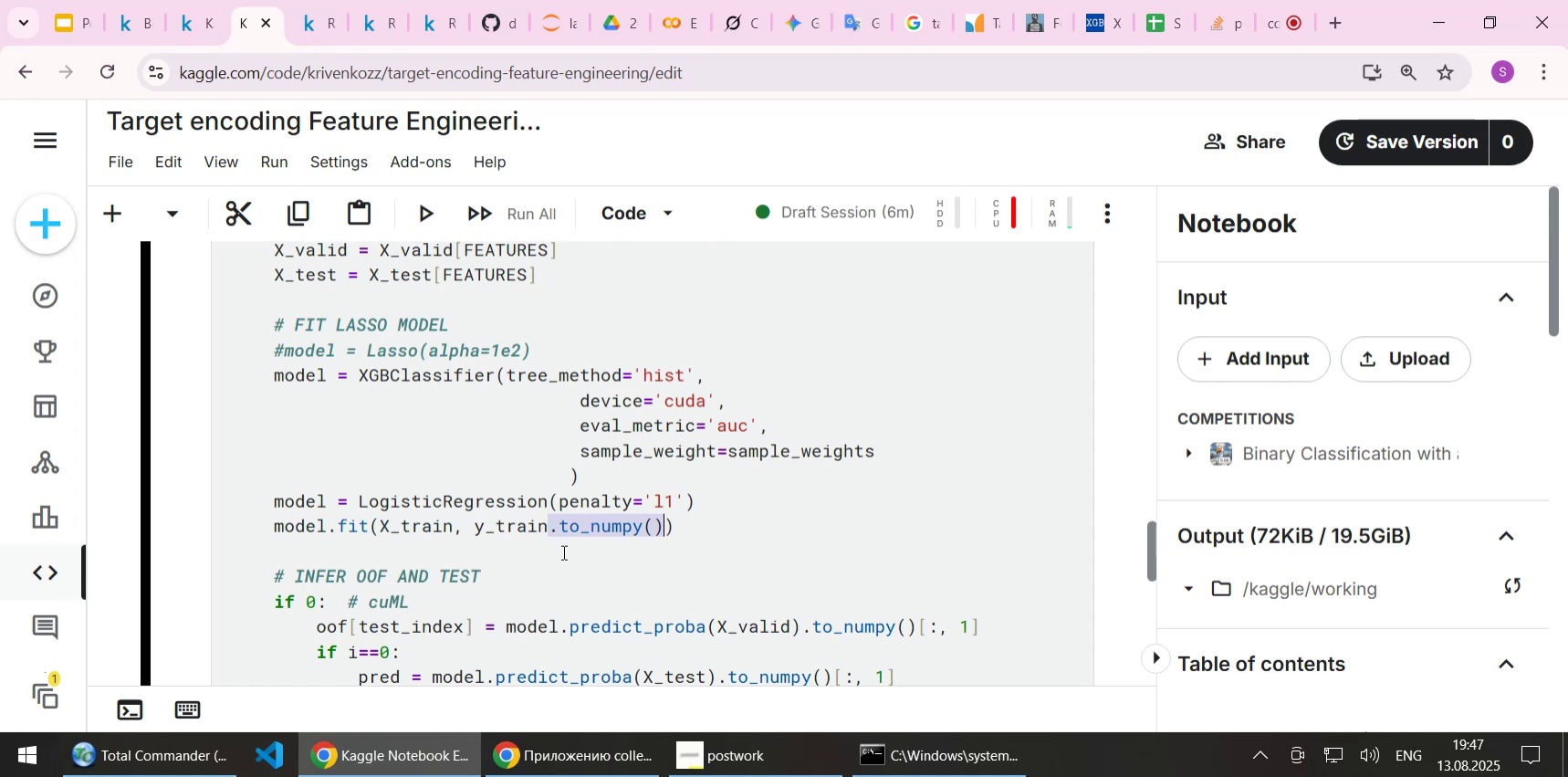 
key(Delete)
 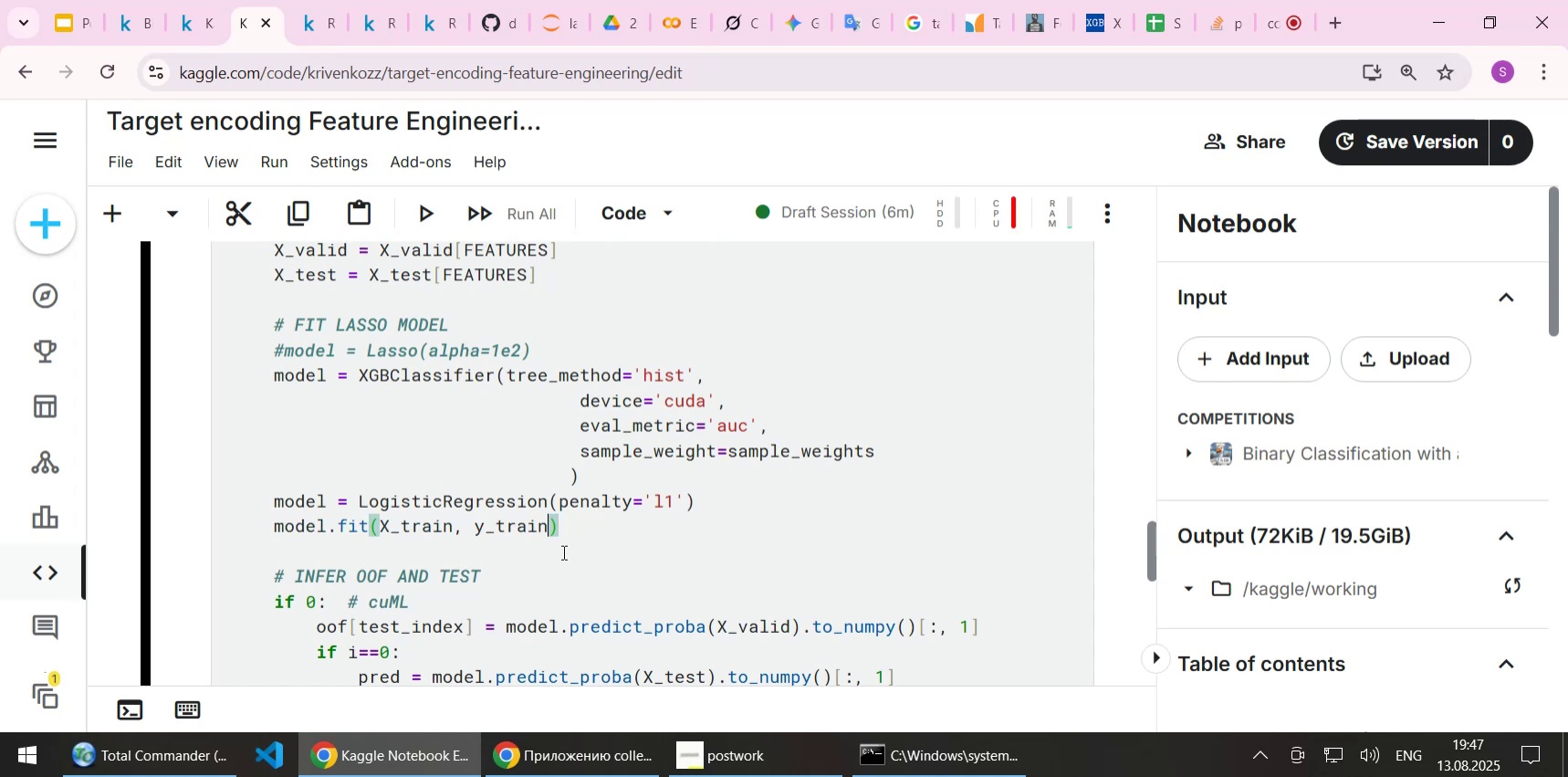 
key(Control+S)
 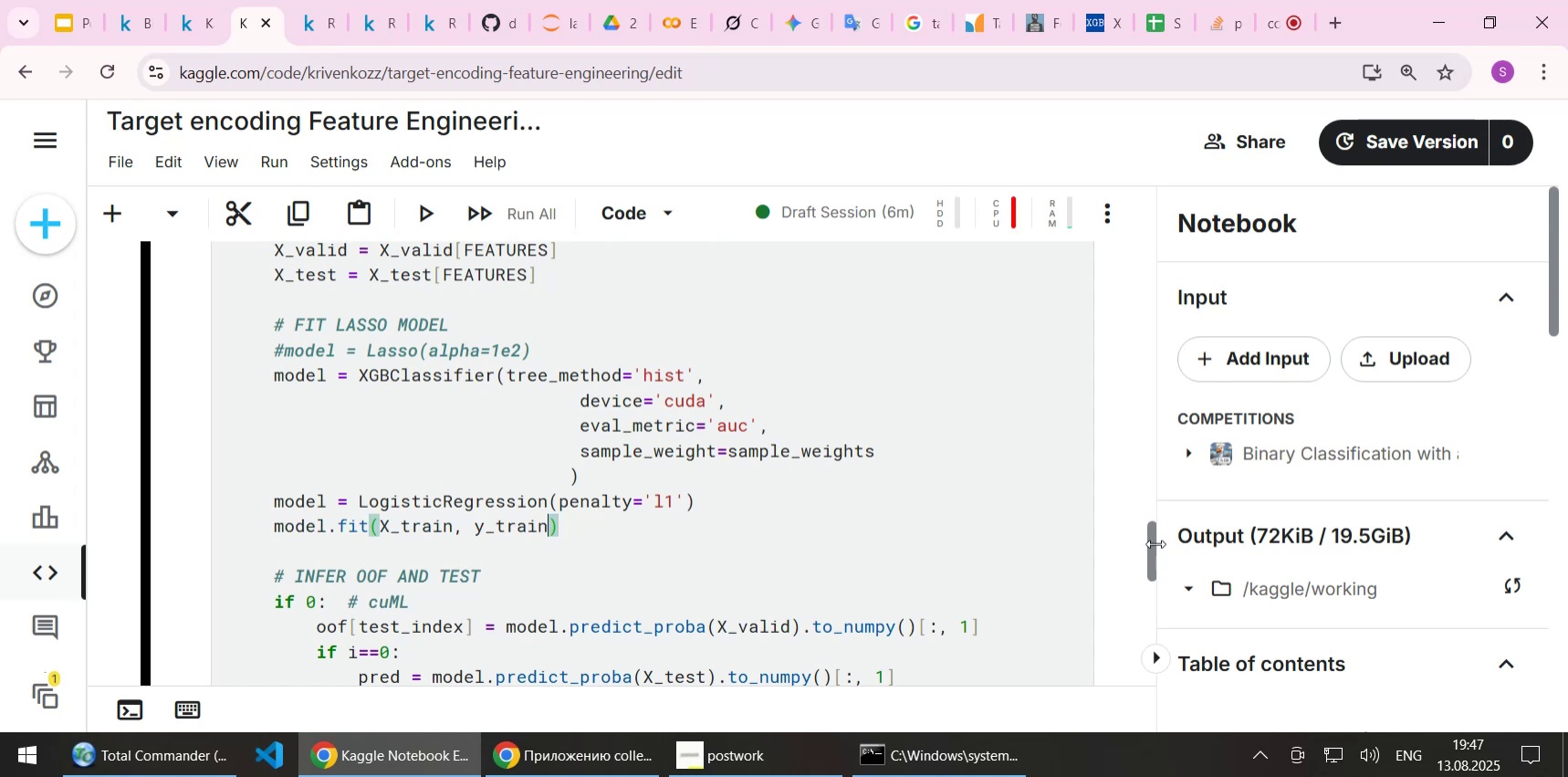 
left_click_drag(start_coordinate=[1153, 543], to_coordinate=[1146, 213])
 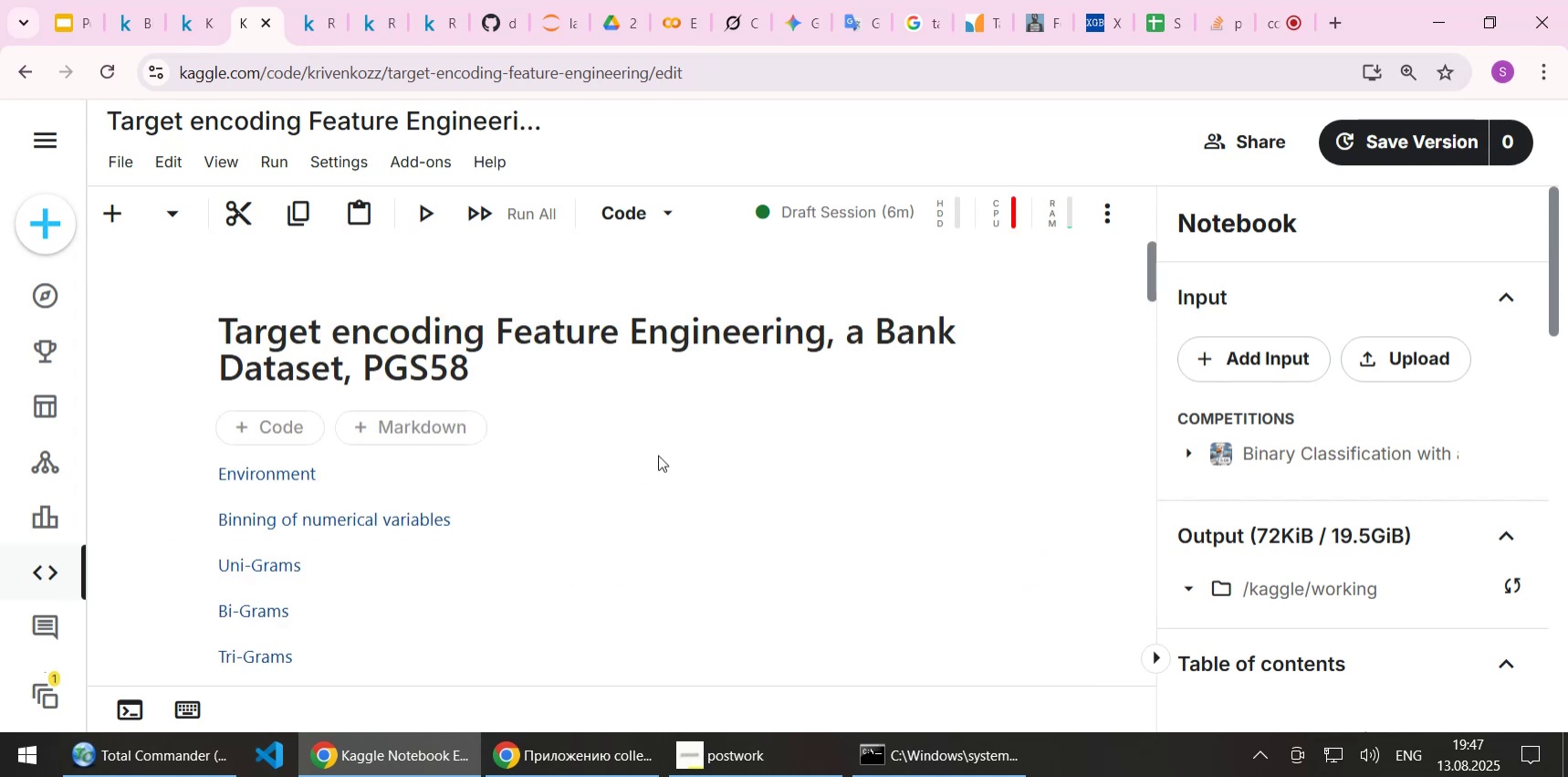 
scroll: coordinate [654, 456], scroll_direction: down, amount: 44.0
 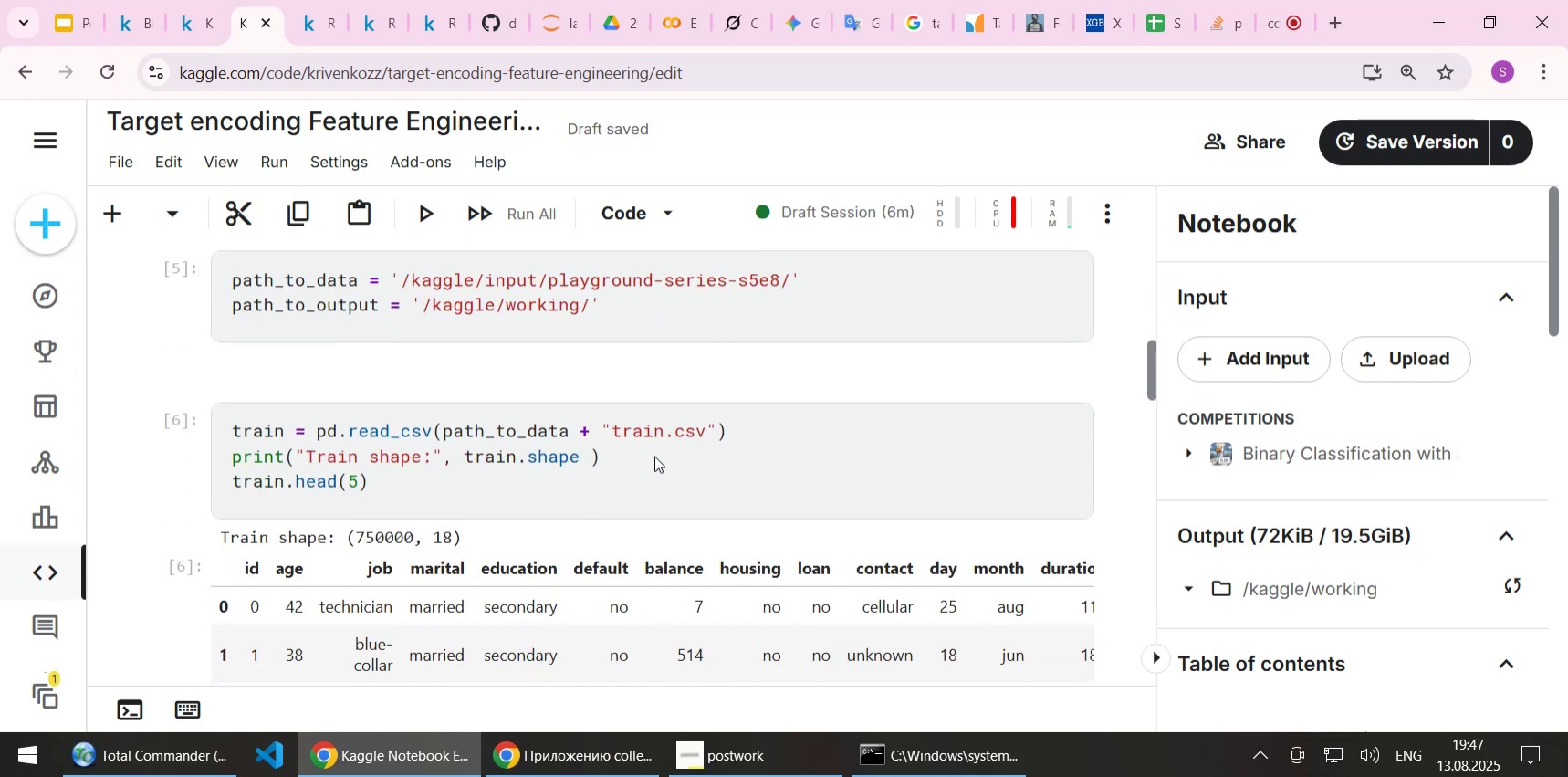 
scroll: coordinate [654, 456], scroll_direction: up, amount: 2.0
 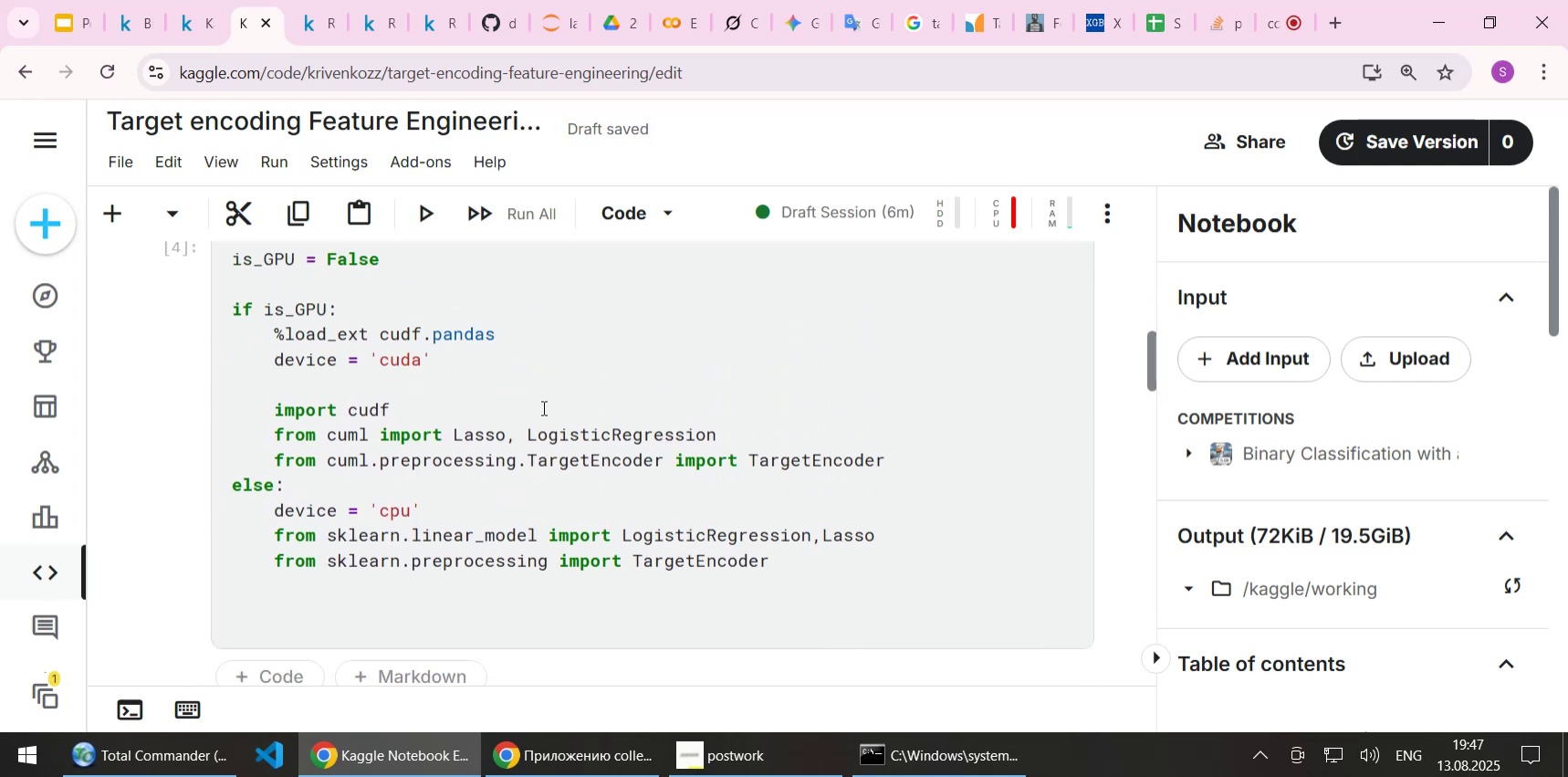 
left_click([542, 407])
 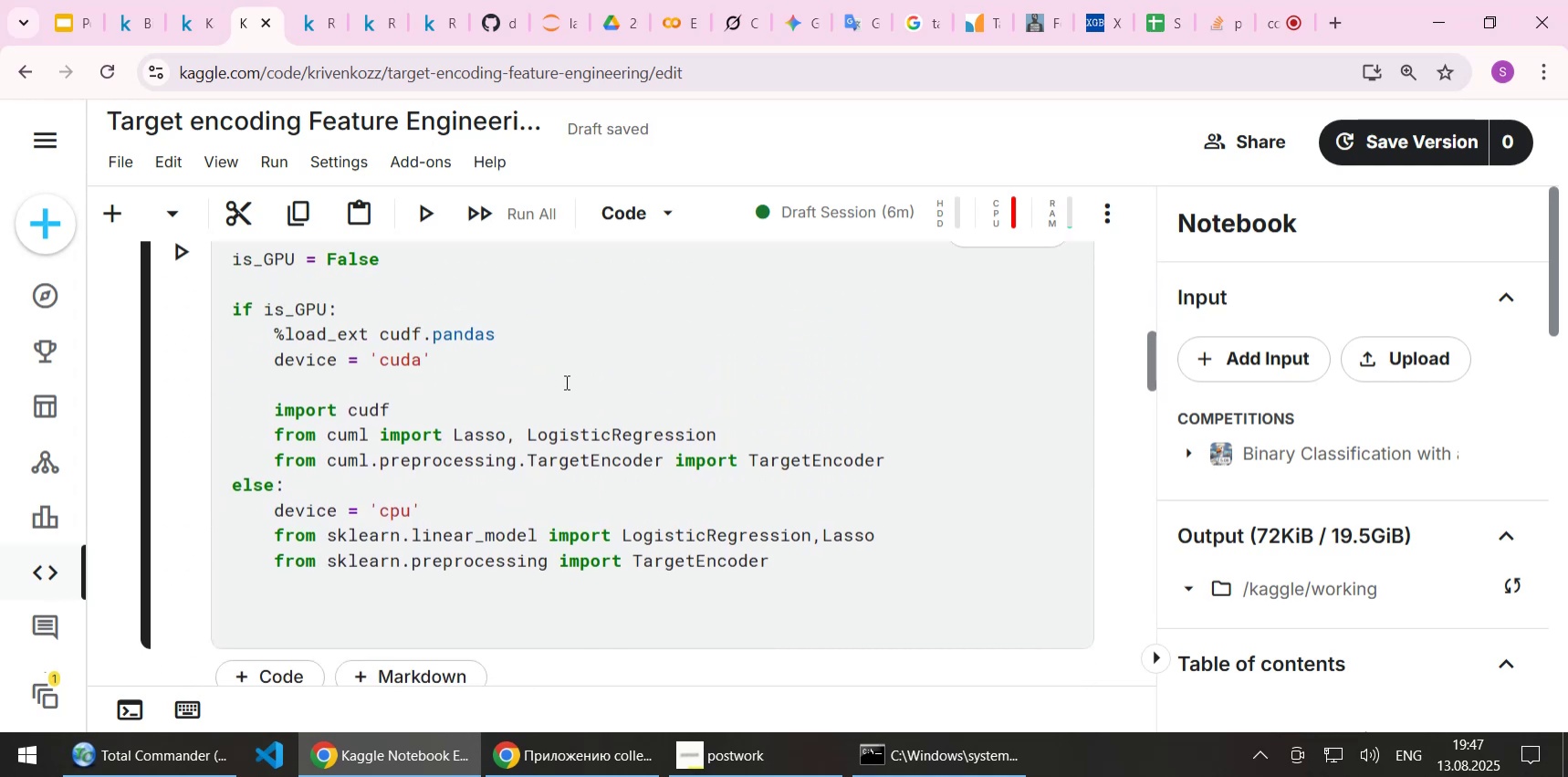 
left_click([562, 372])
 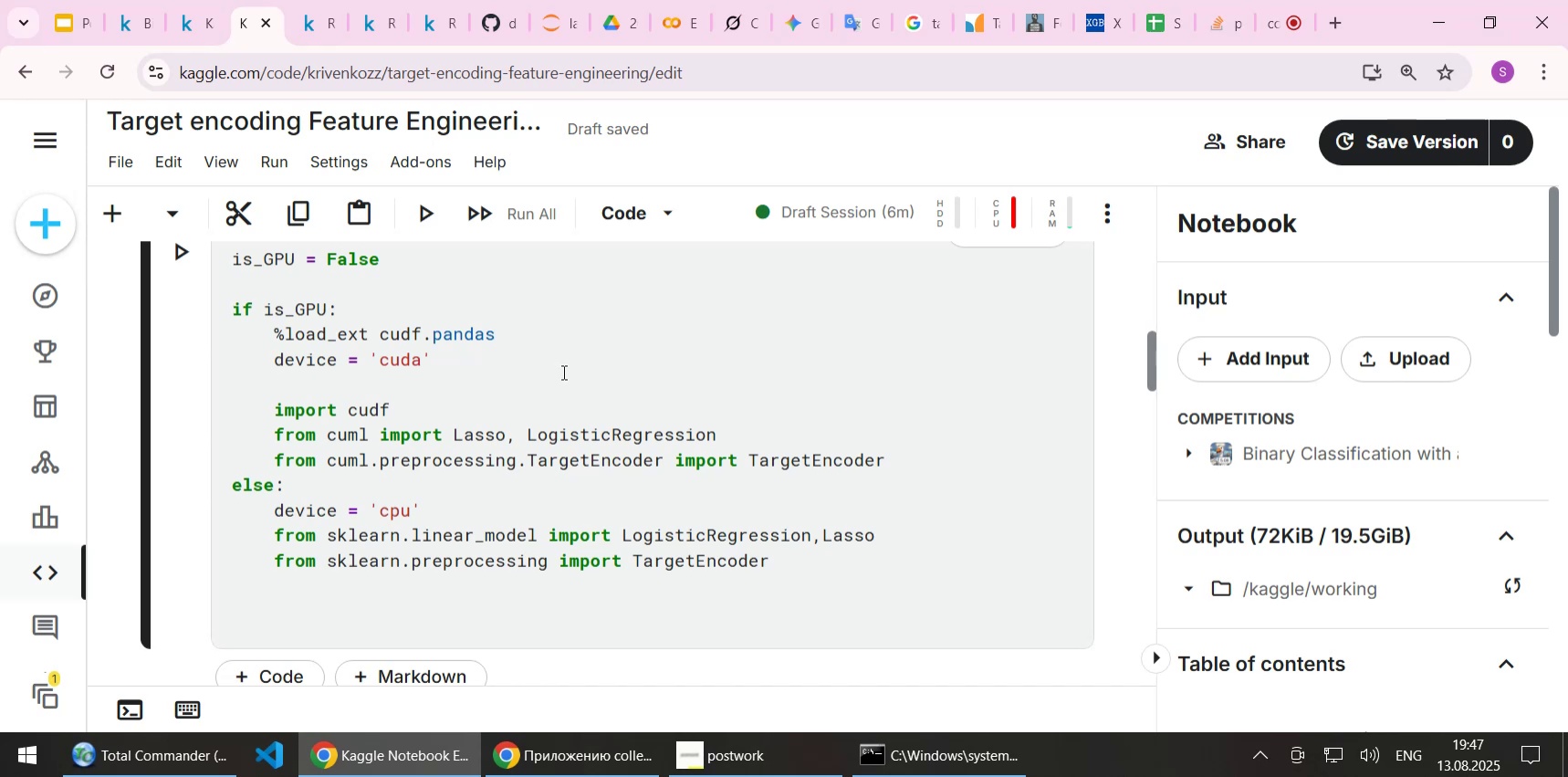 
key(ArrowDown)
 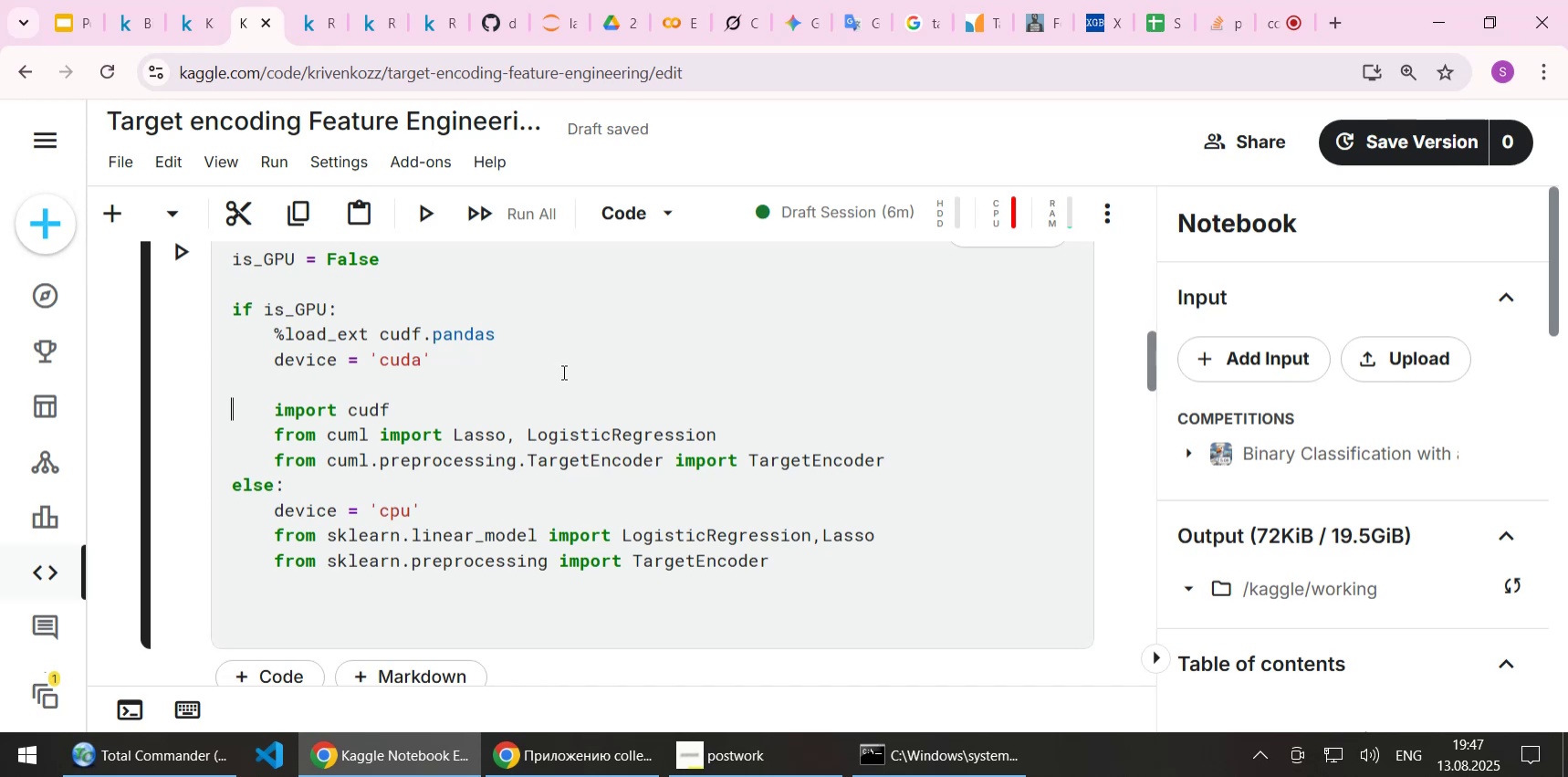 
key(Shift+ArrowDown)
 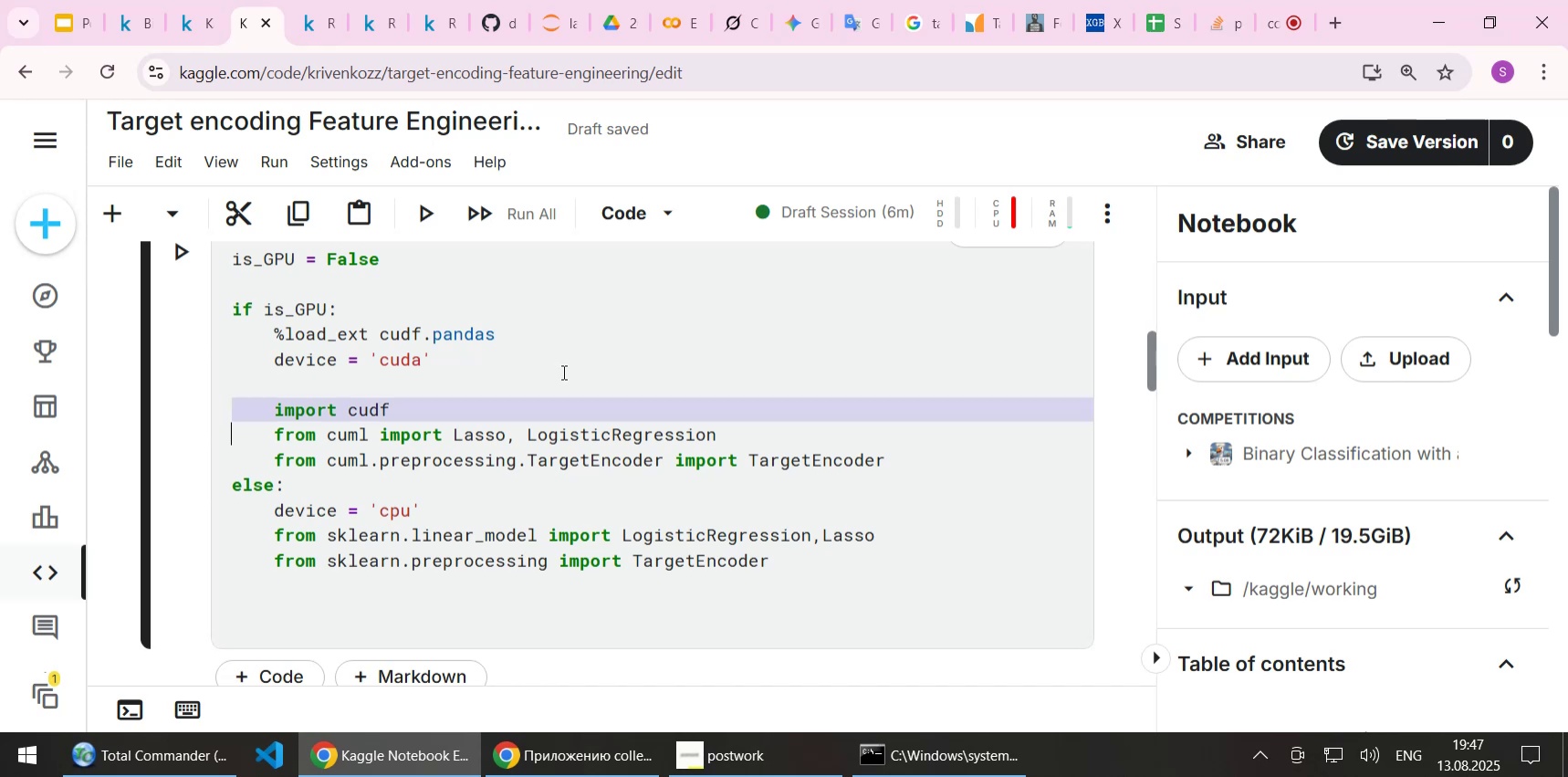 
key(Shift+ArrowDown)
 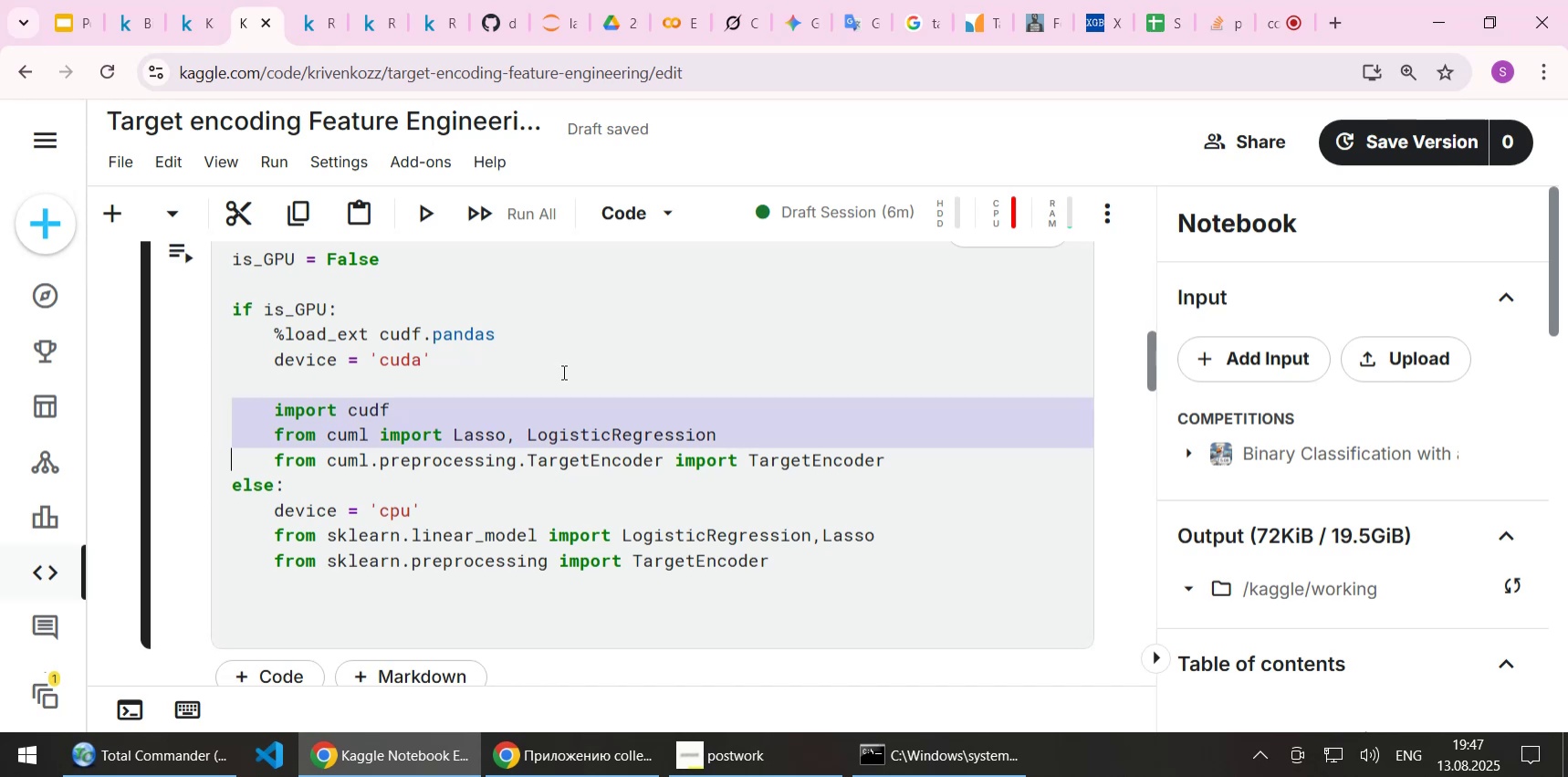 
key(Shift+End)
 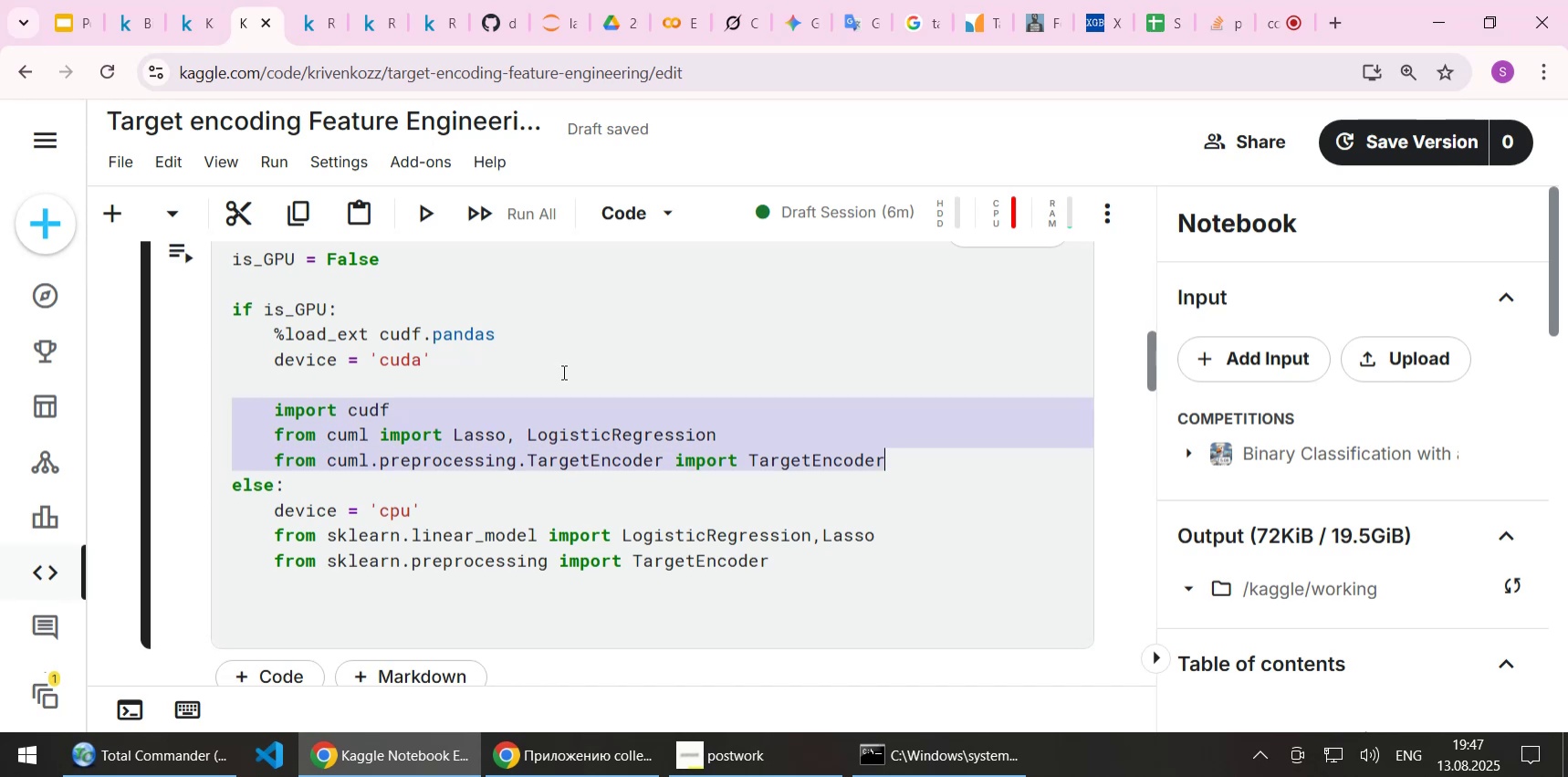 
key(Delete)
 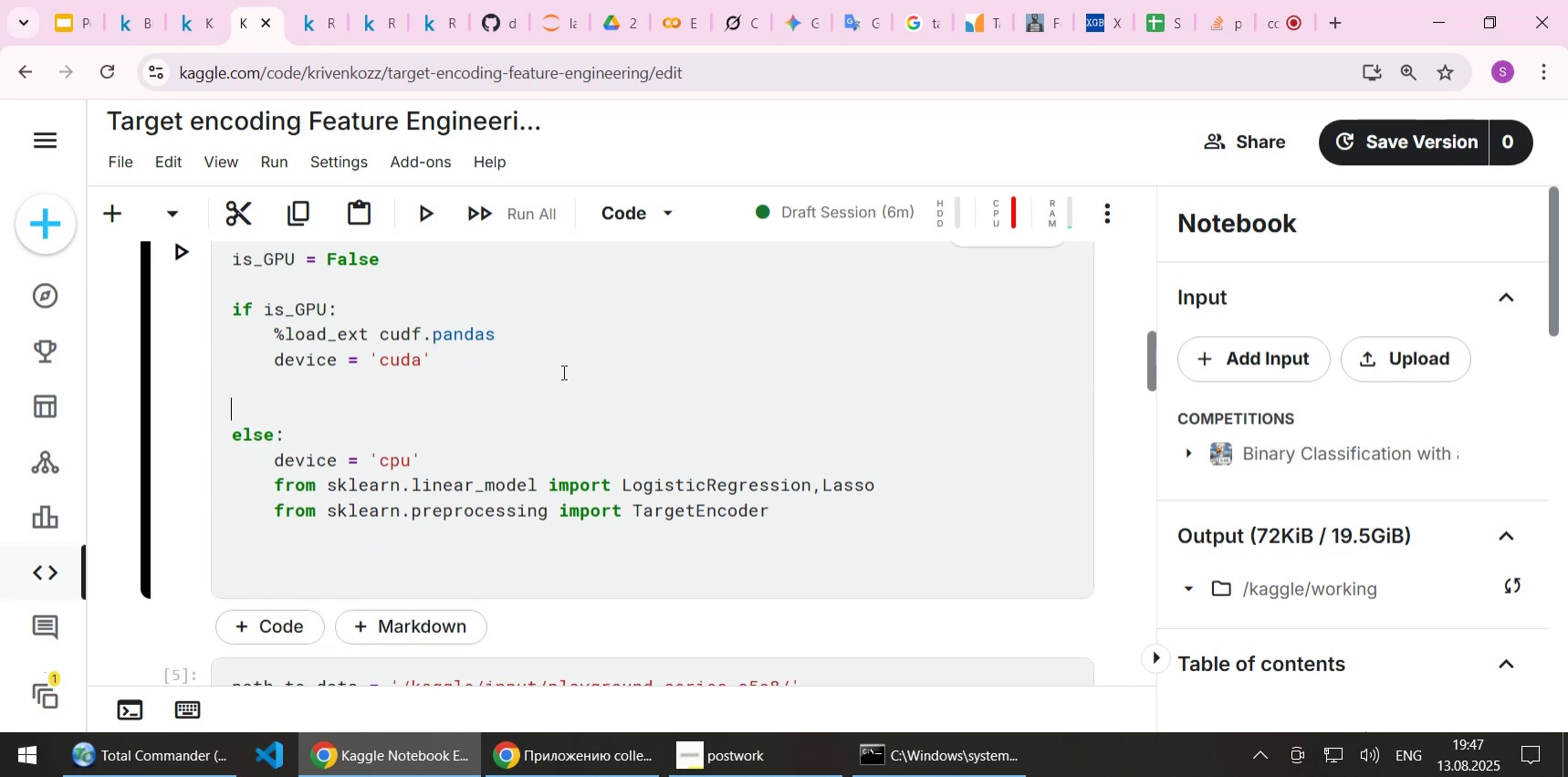 
key(ArrowDown)
 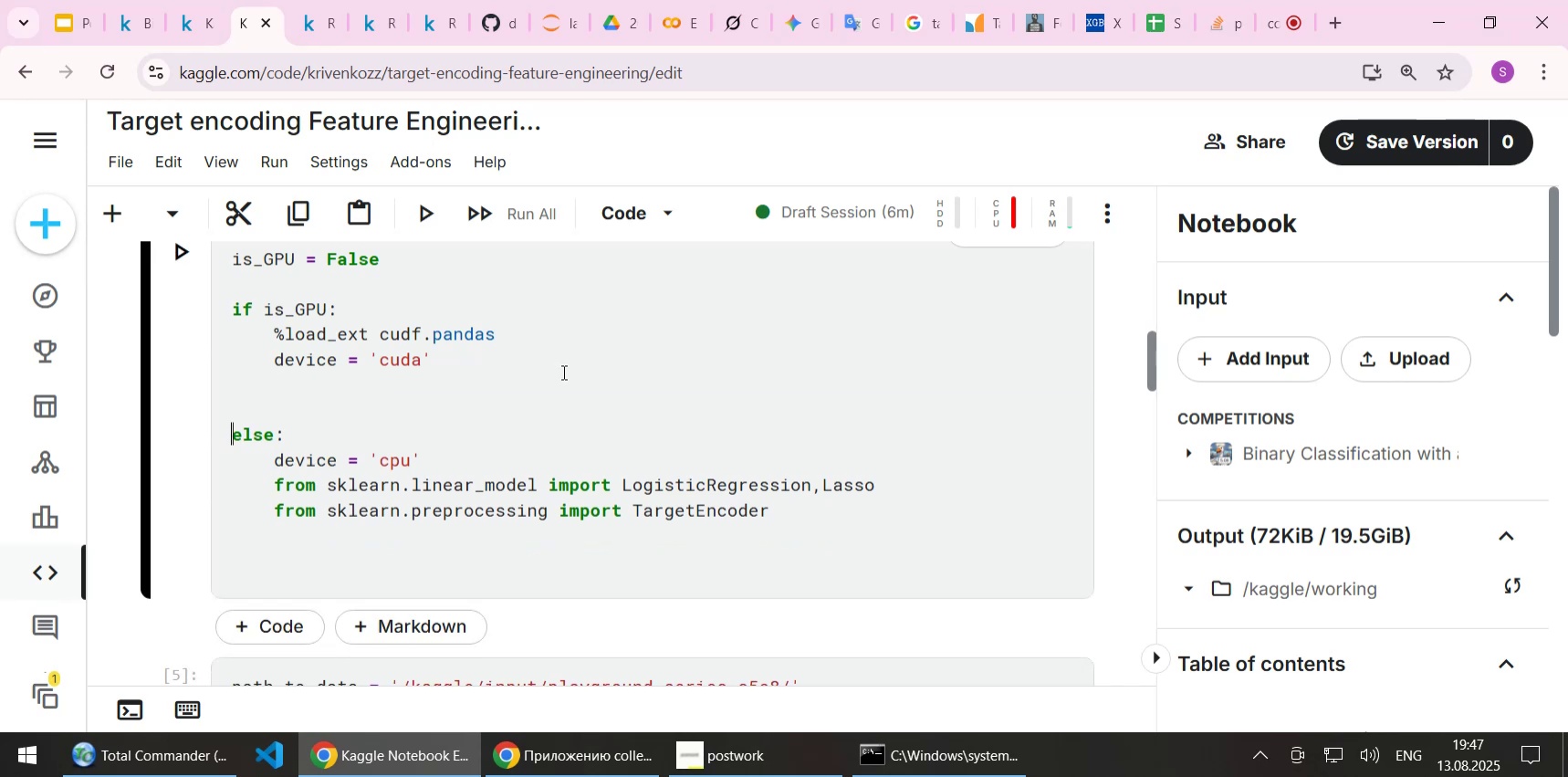 
key(ArrowDown)
 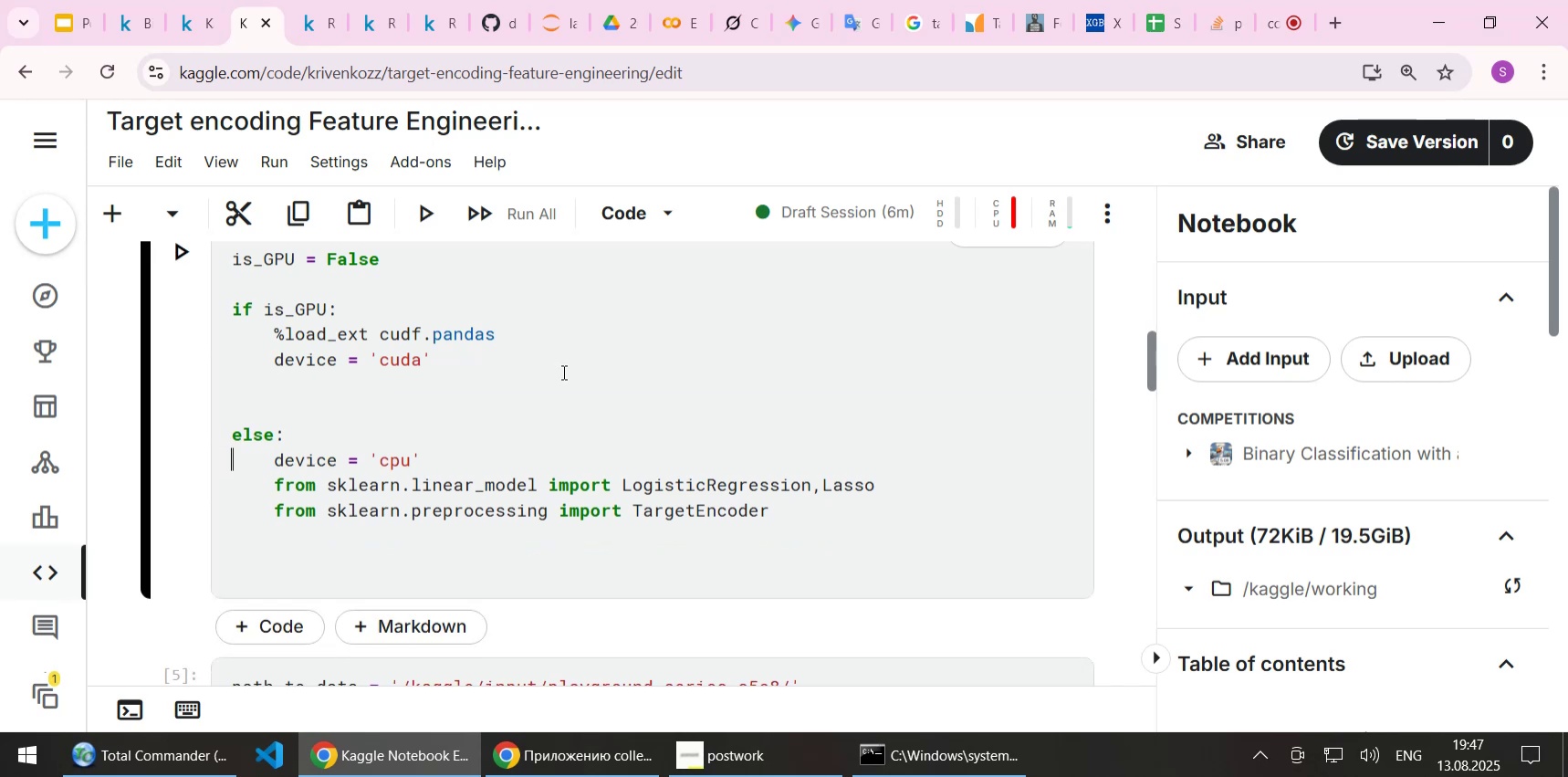 
key(ArrowDown)
 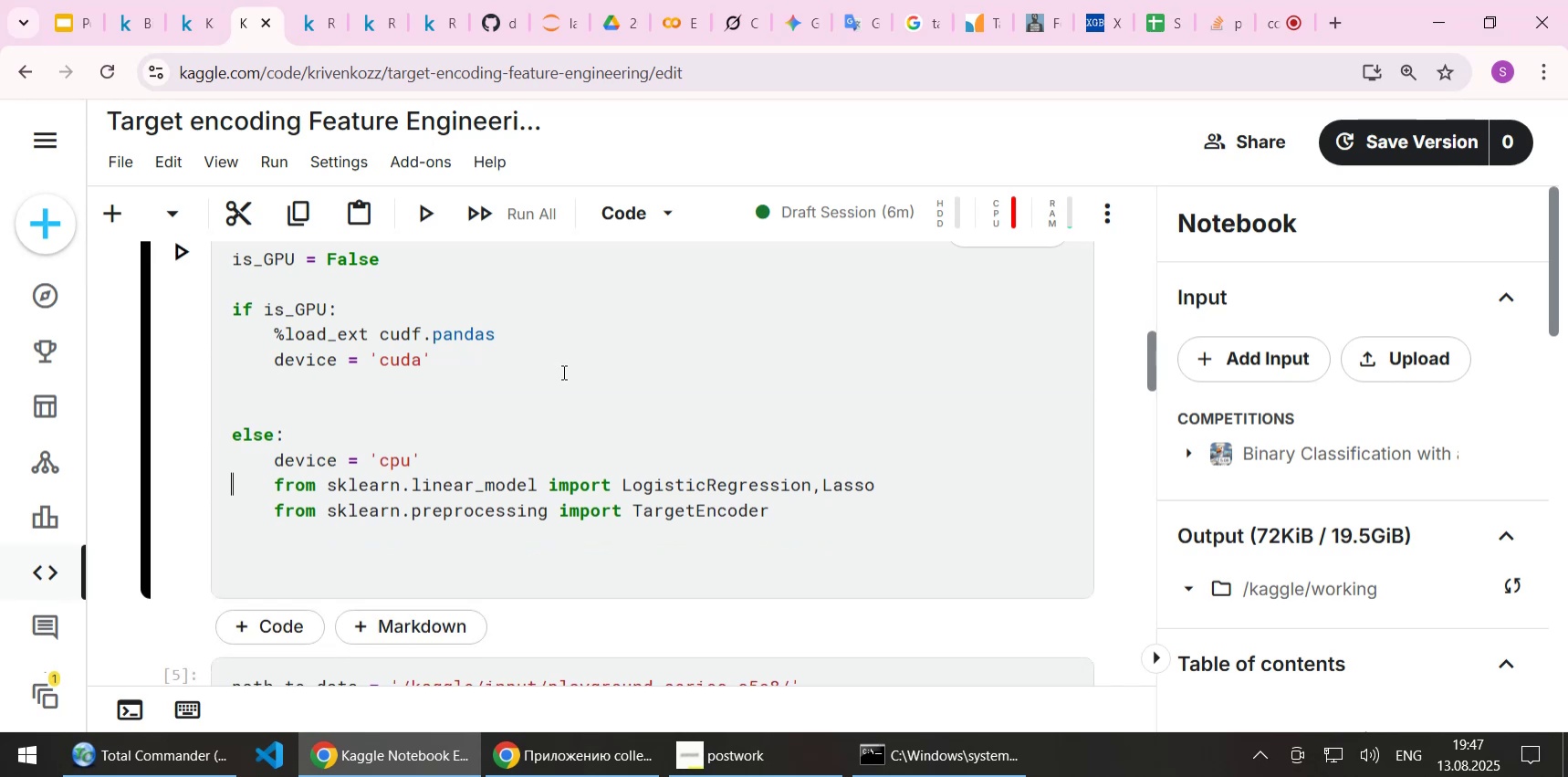 
key(Shift+ArrowDown)
 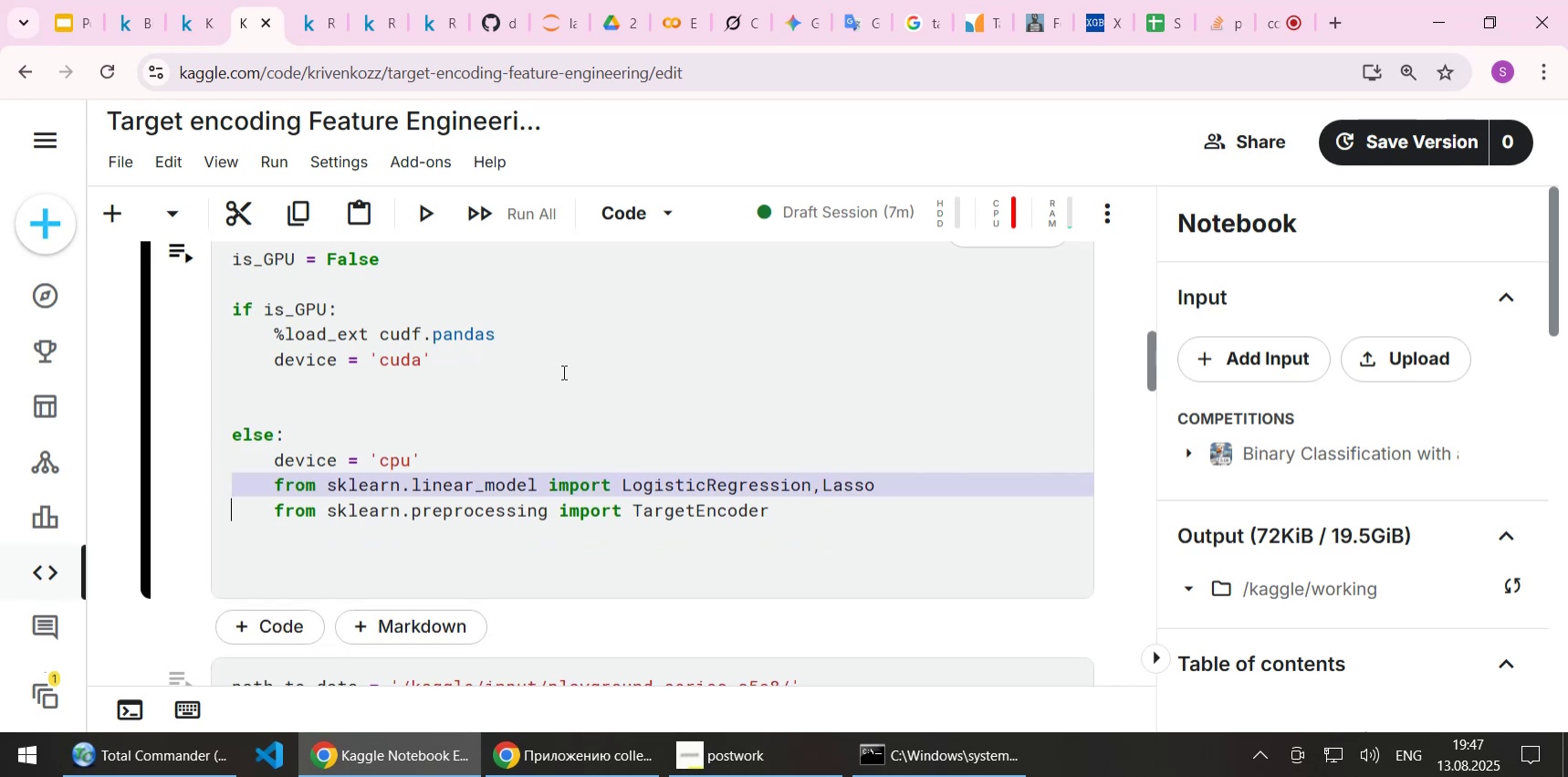 
key(Shift+End)
 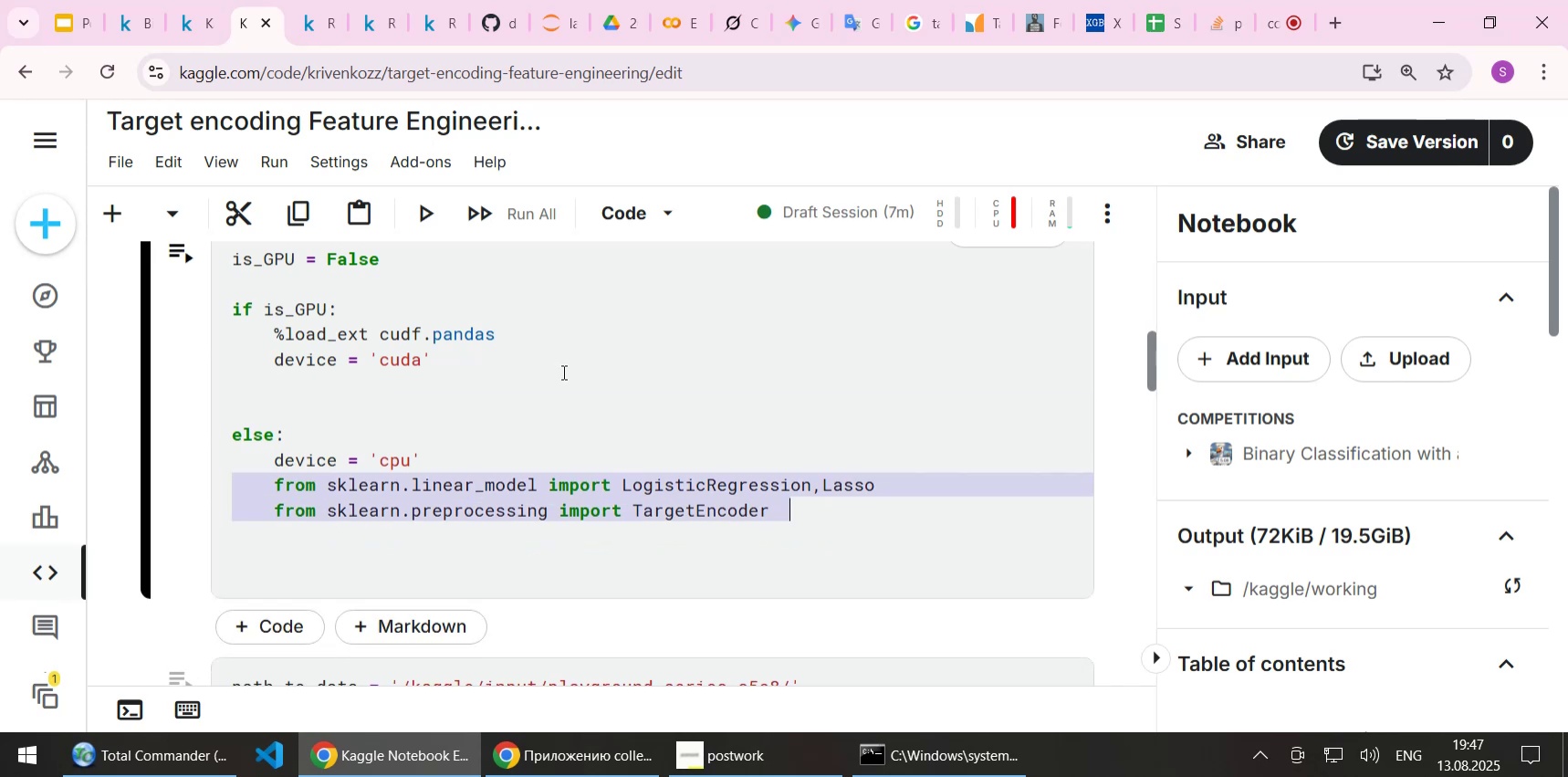 
key(Control+X)
 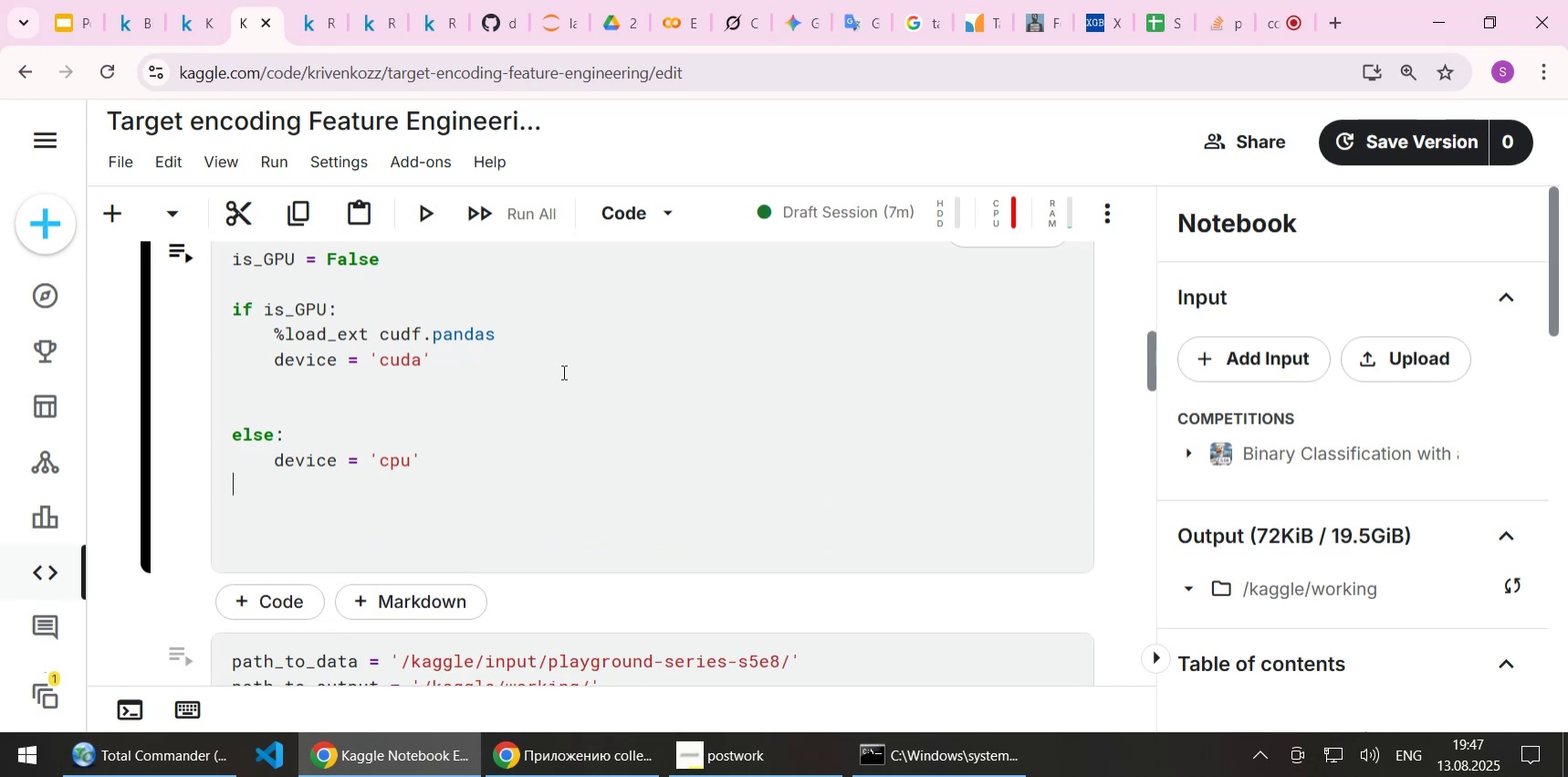 
scroll: coordinate [422, 381], scroll_direction: up, amount: 5.0
 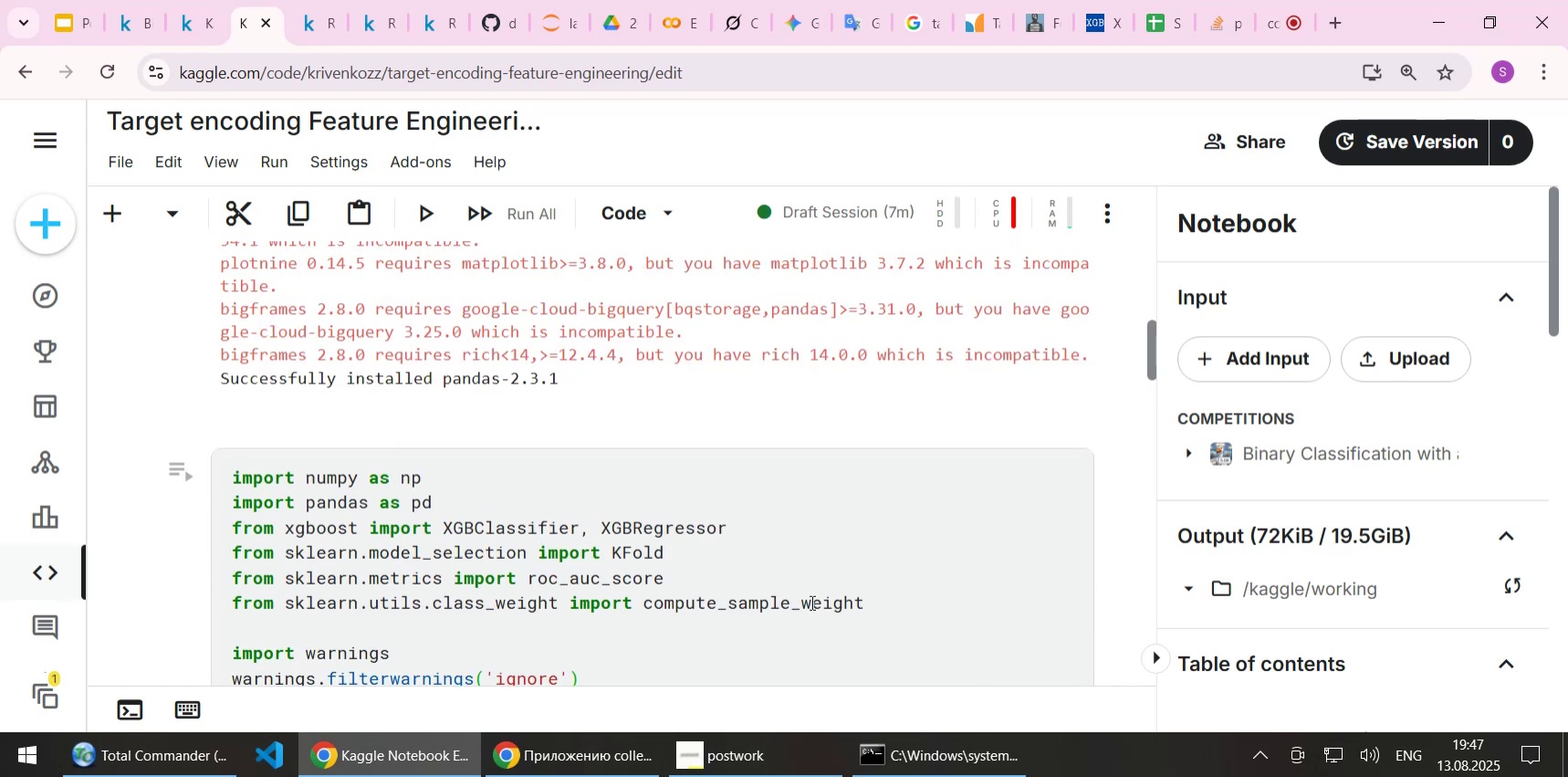 
left_click([889, 606])
 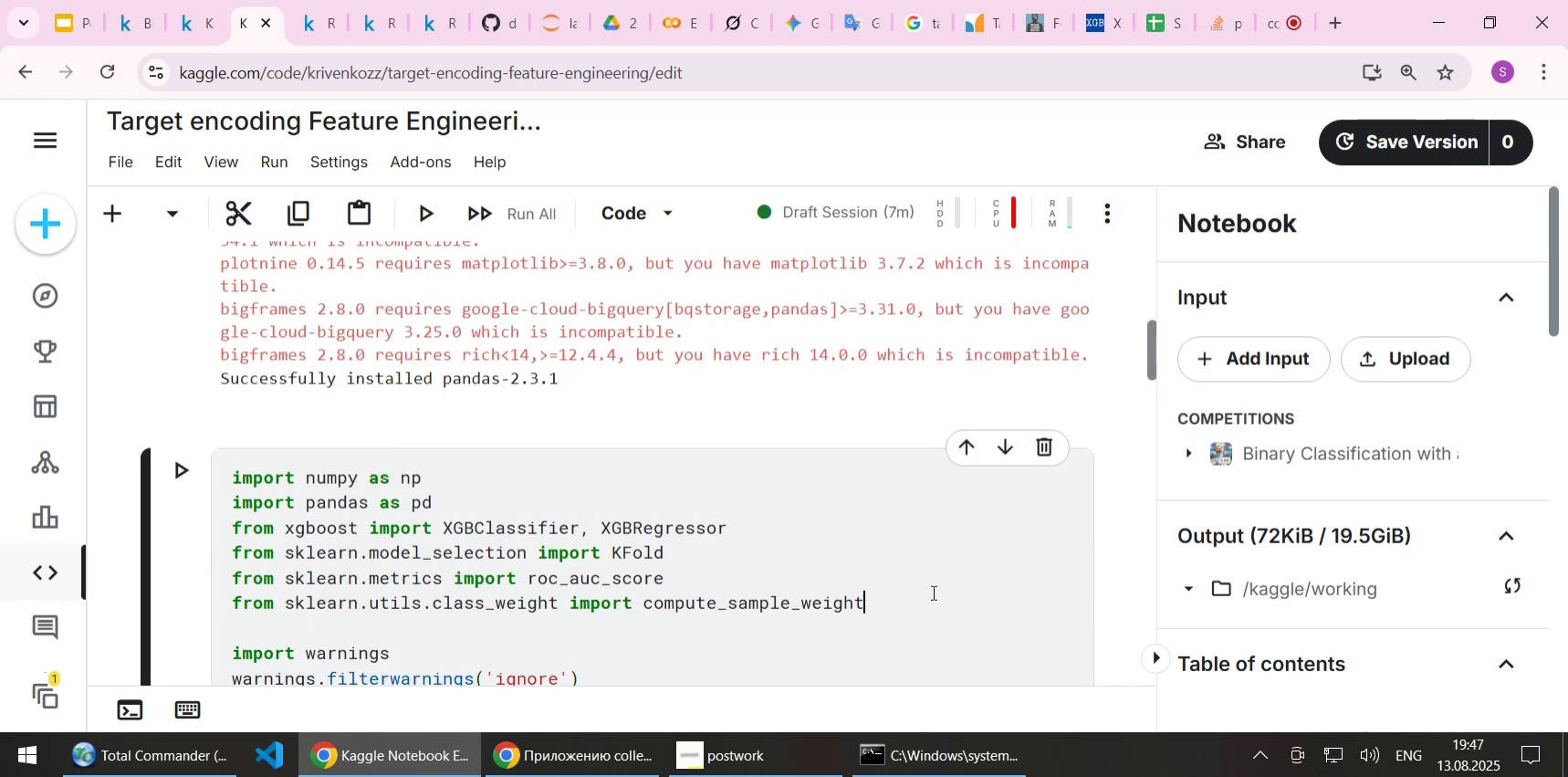 
key(NumpadEnter)
 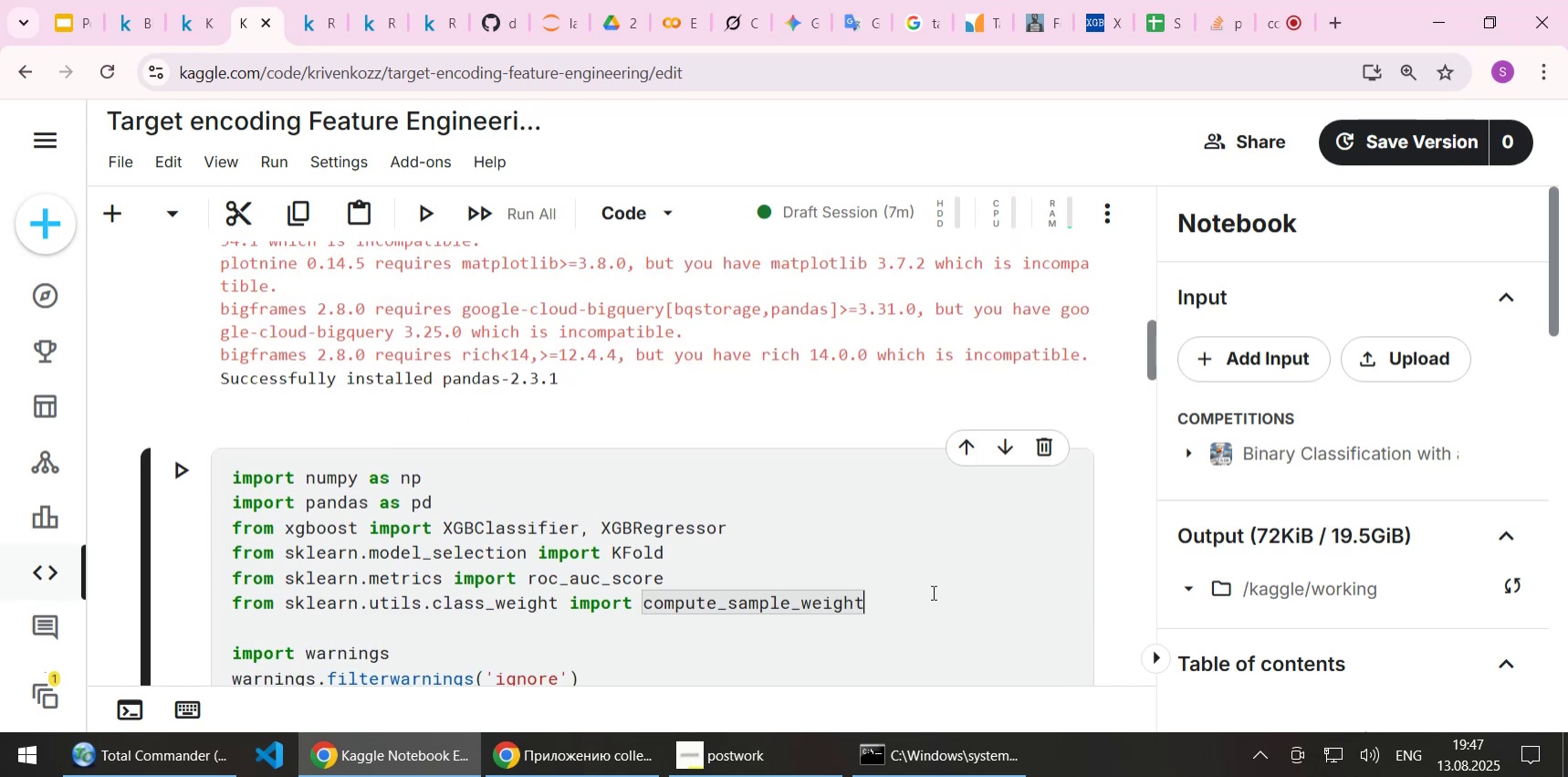 
key(Control+ControlLeft)
 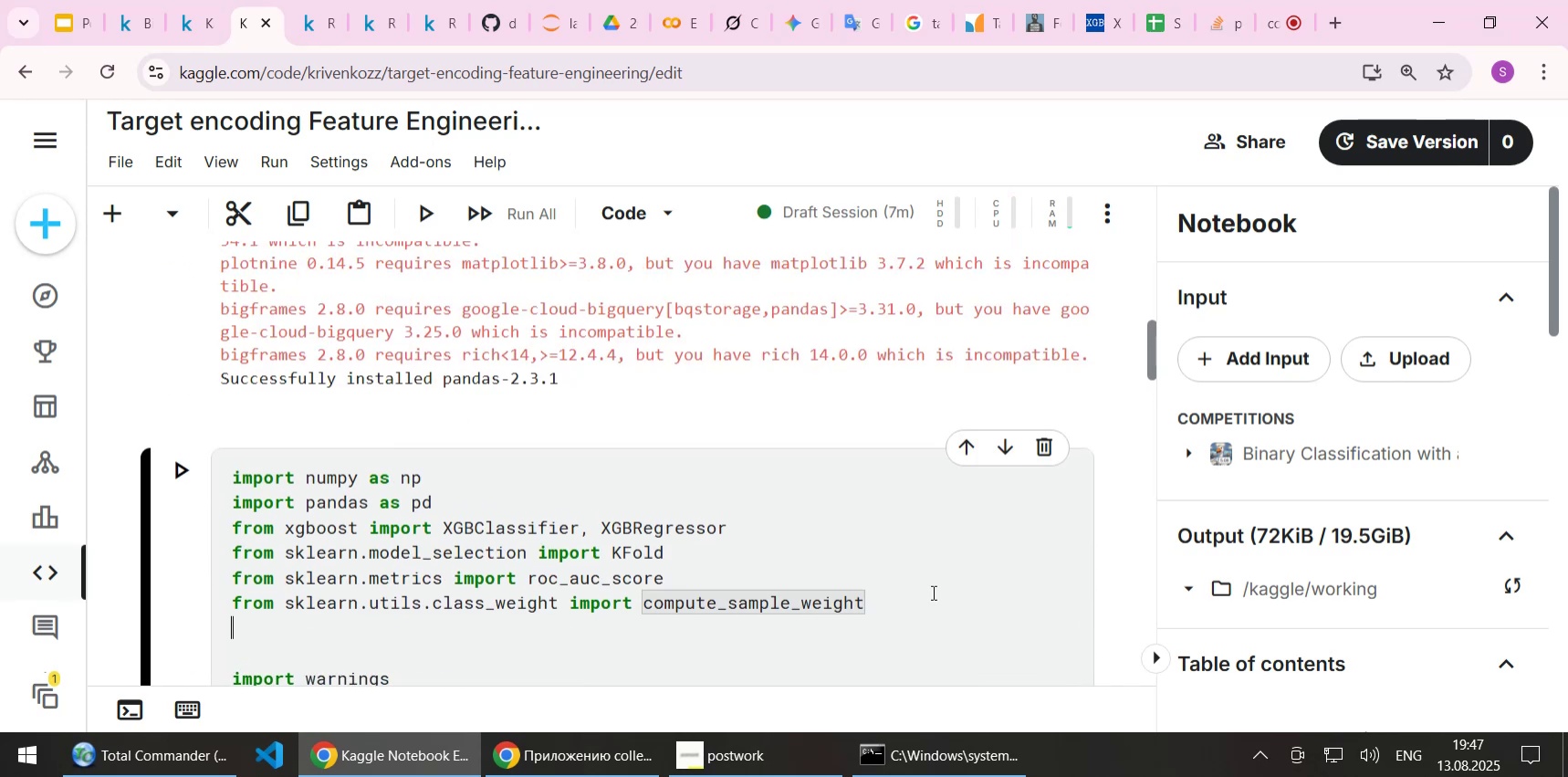 
key(Control+V)
 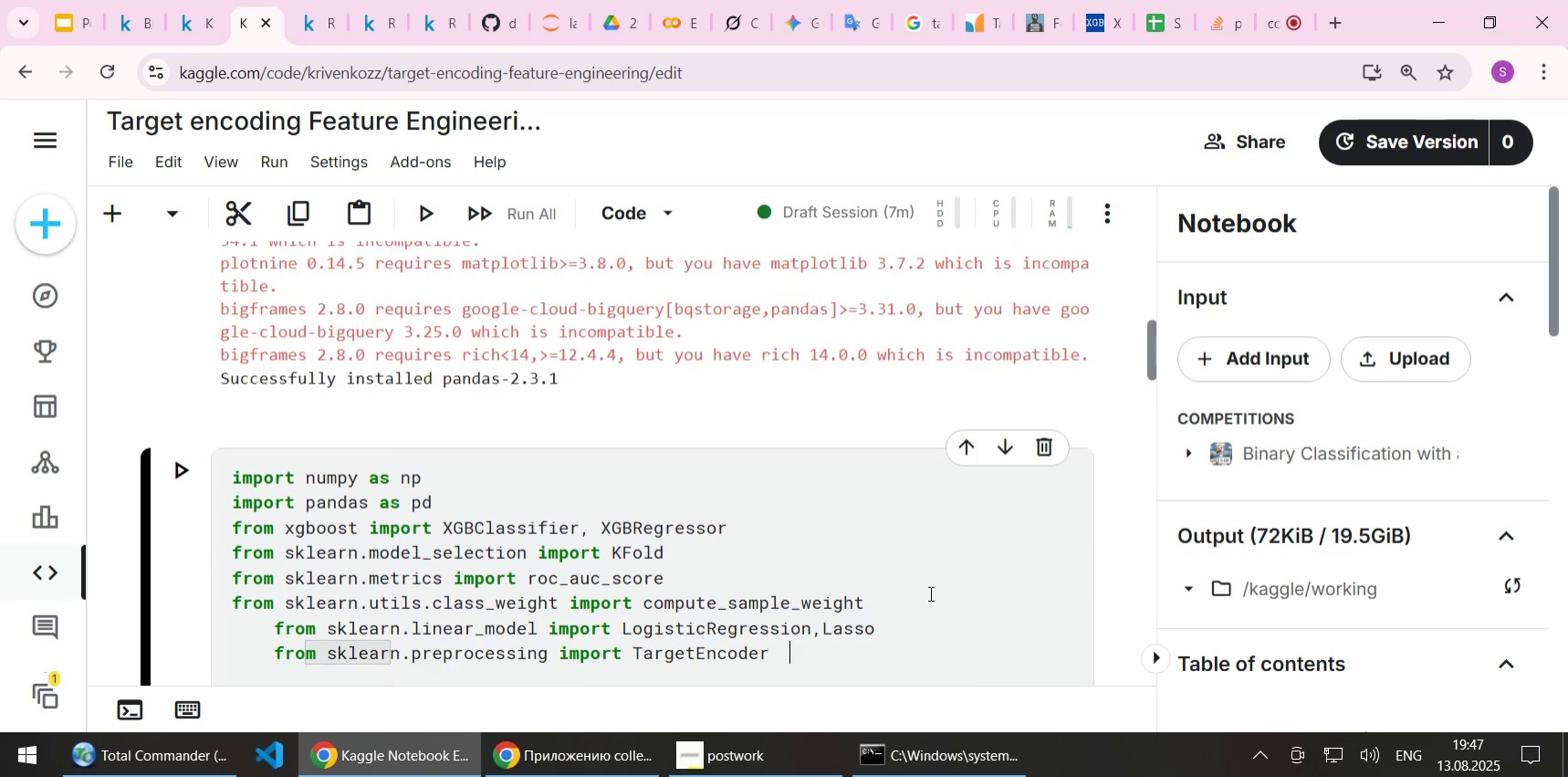 
scroll: coordinate [928, 614], scroll_direction: down, amount: 1.0
 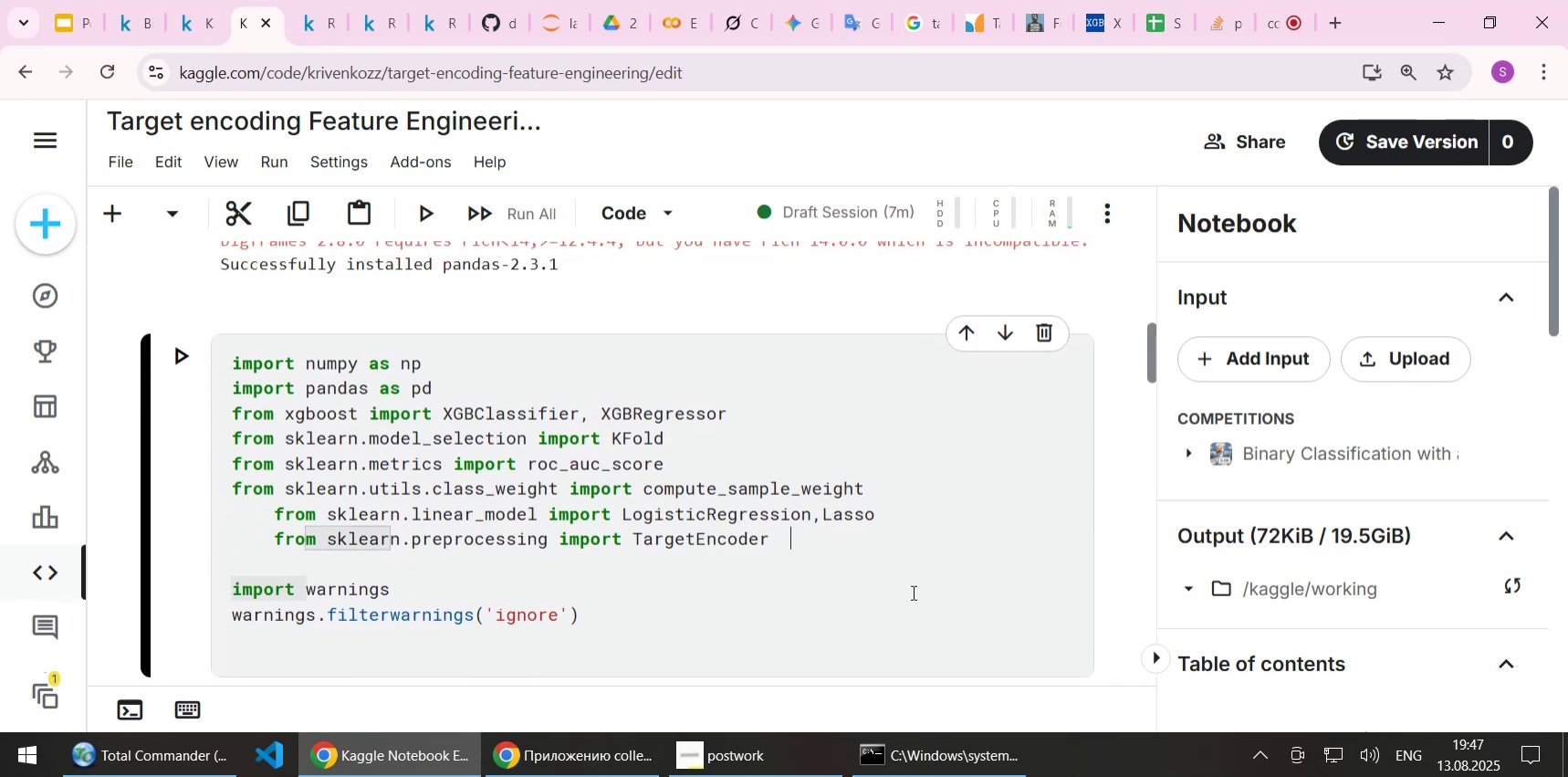 
key(ArrowUp)
 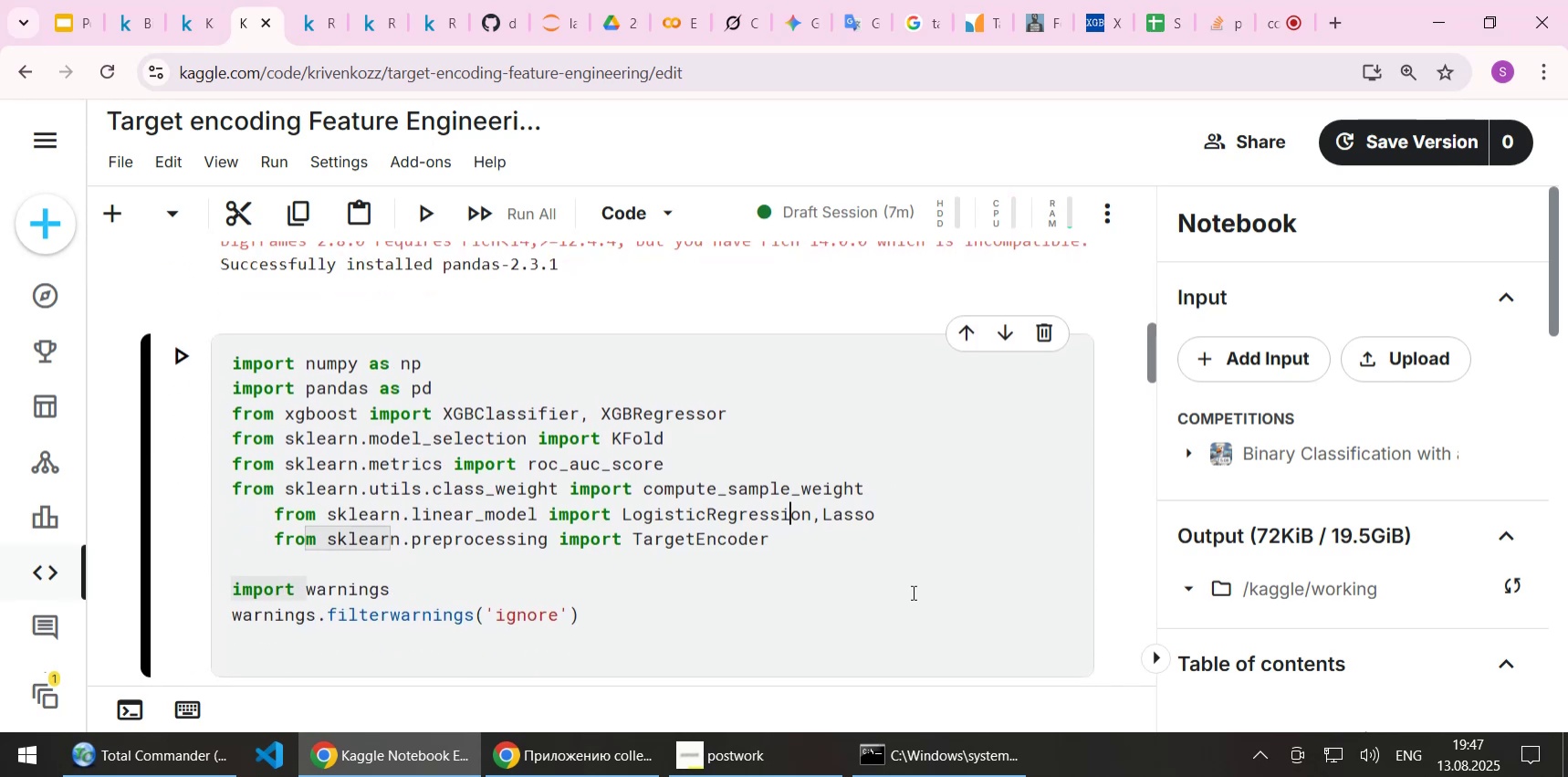 
key(Home)
 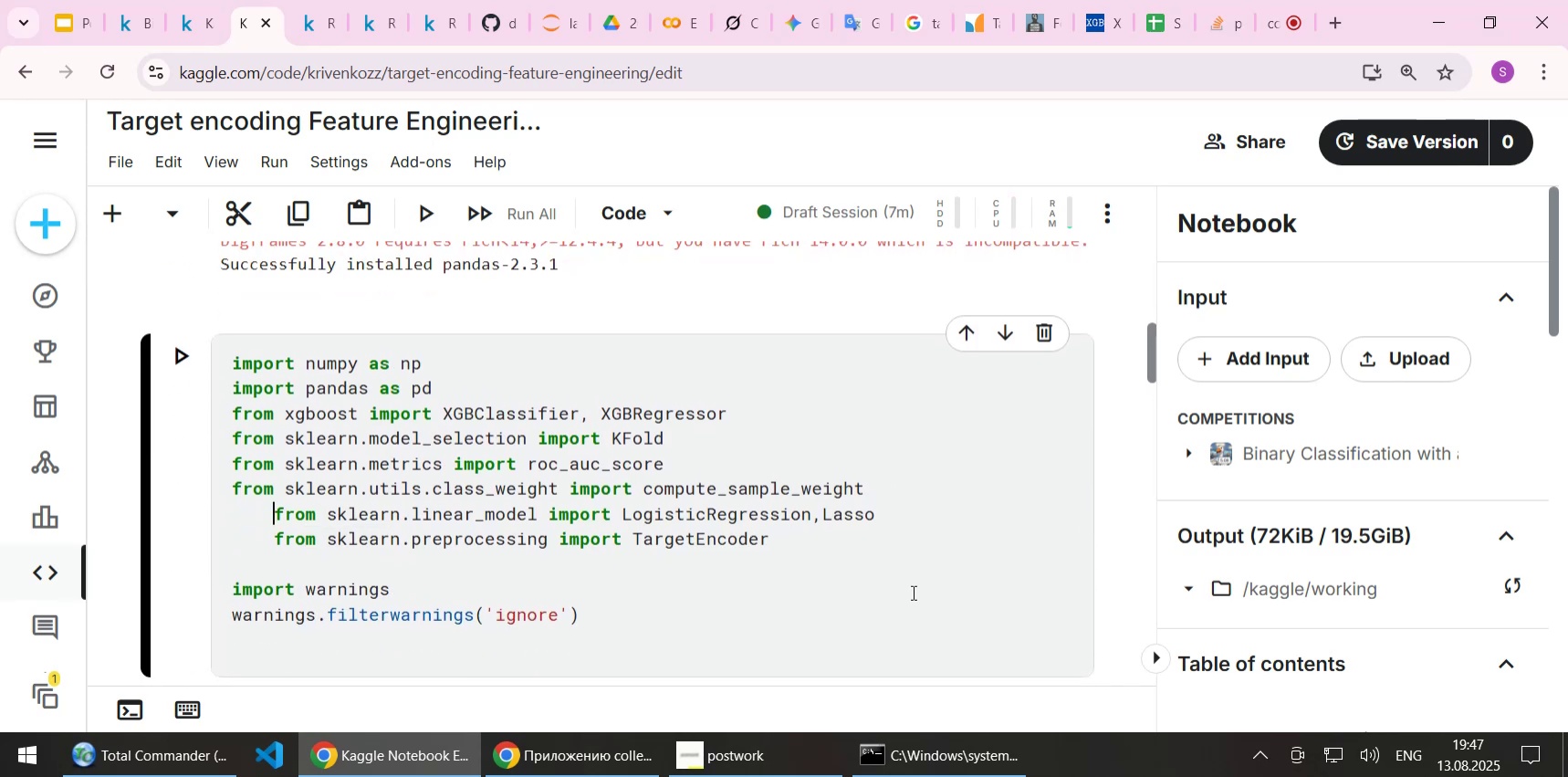 
key(Backspace)
 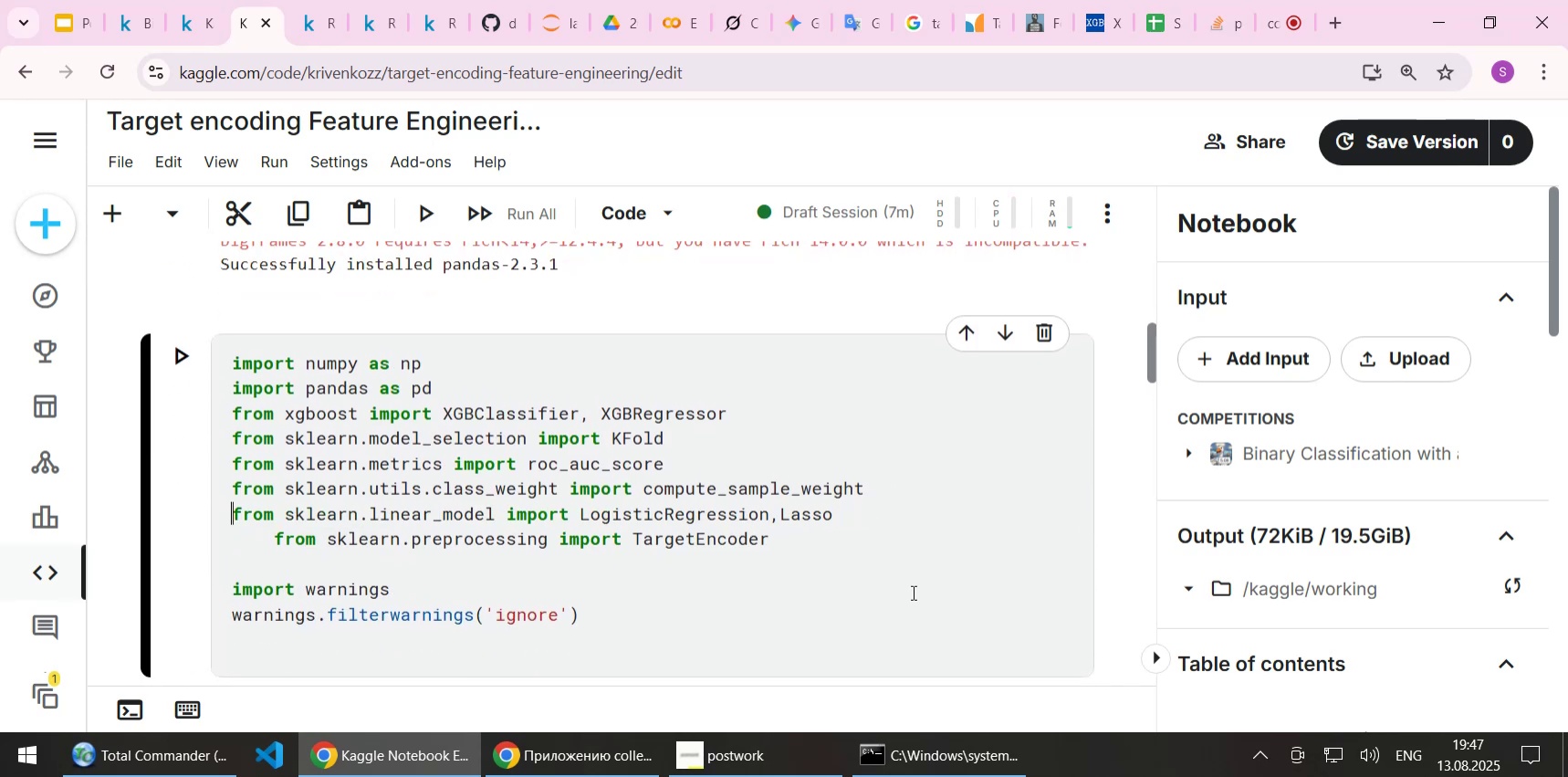 
key(ArrowDown)
 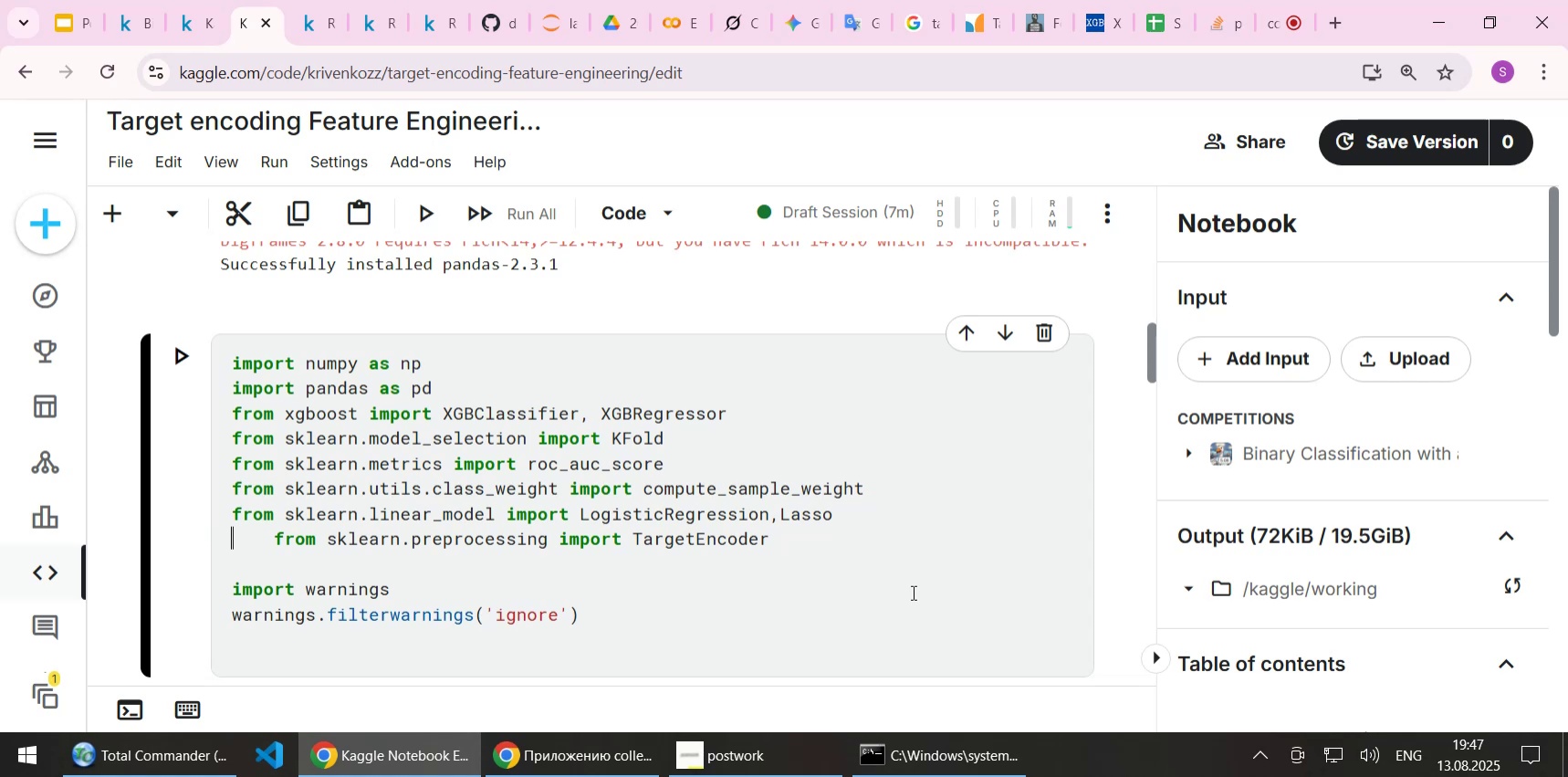 
key(Delete)
 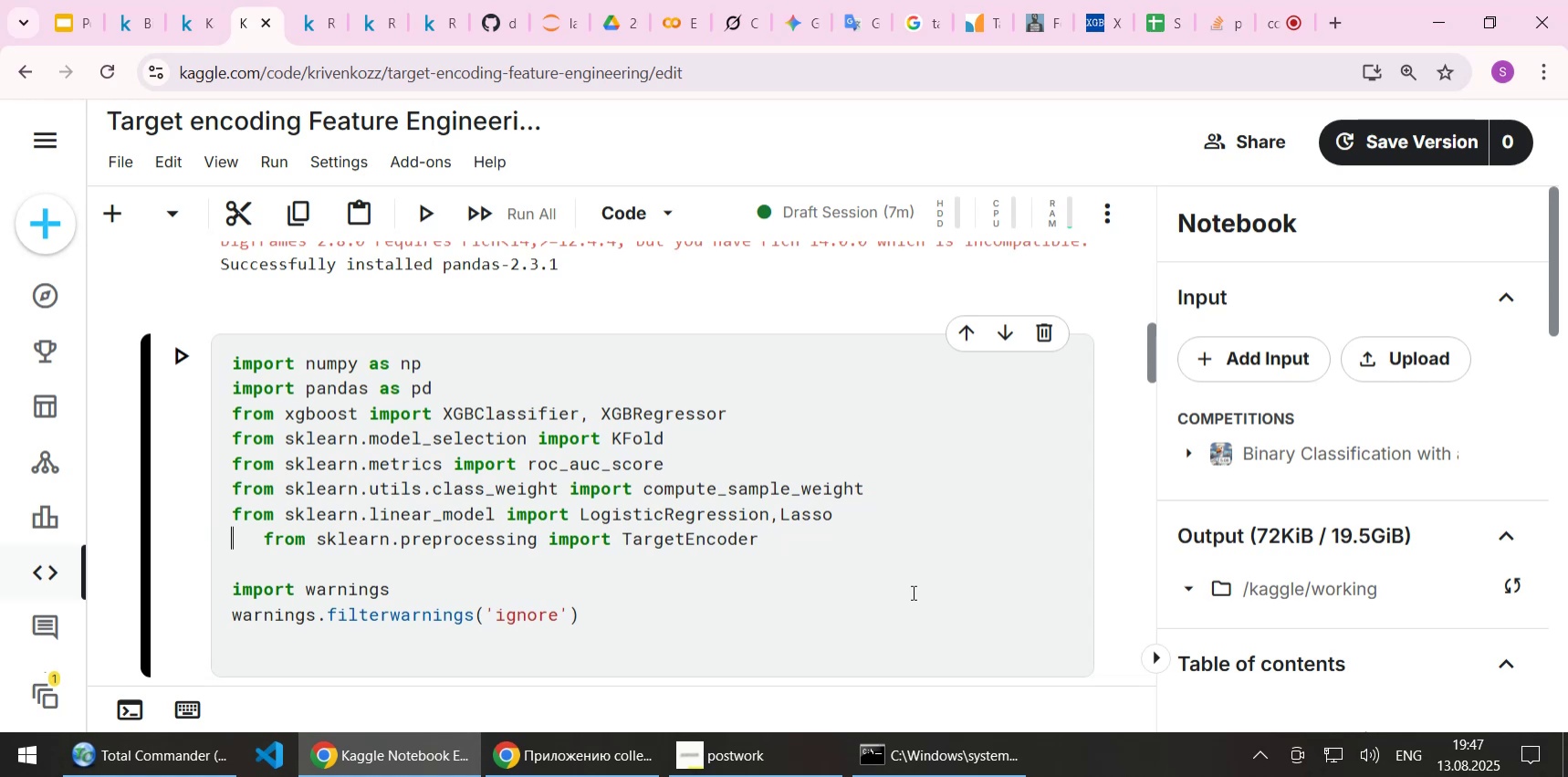 
key(Delete)
 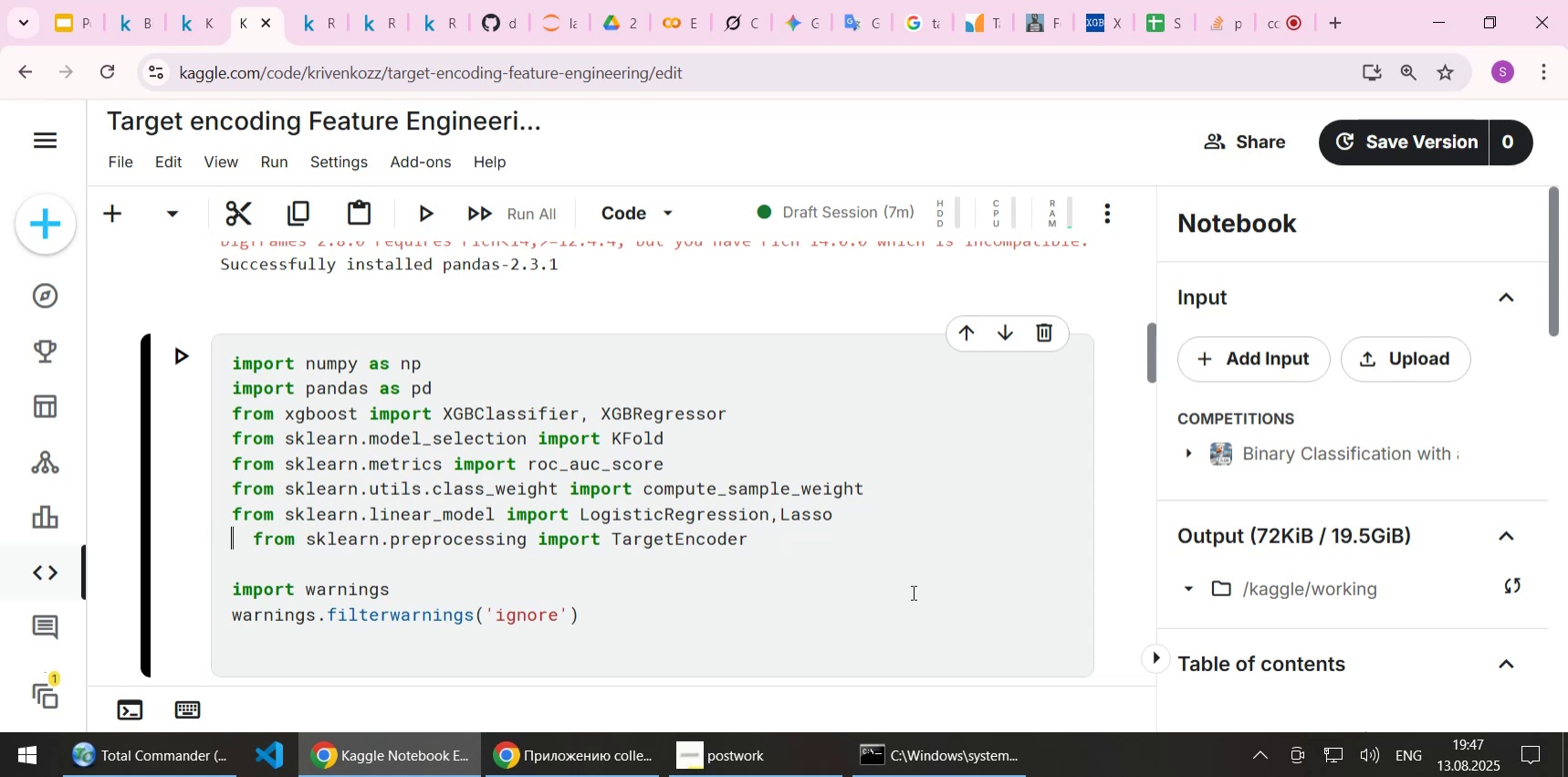 
key(Delete)
 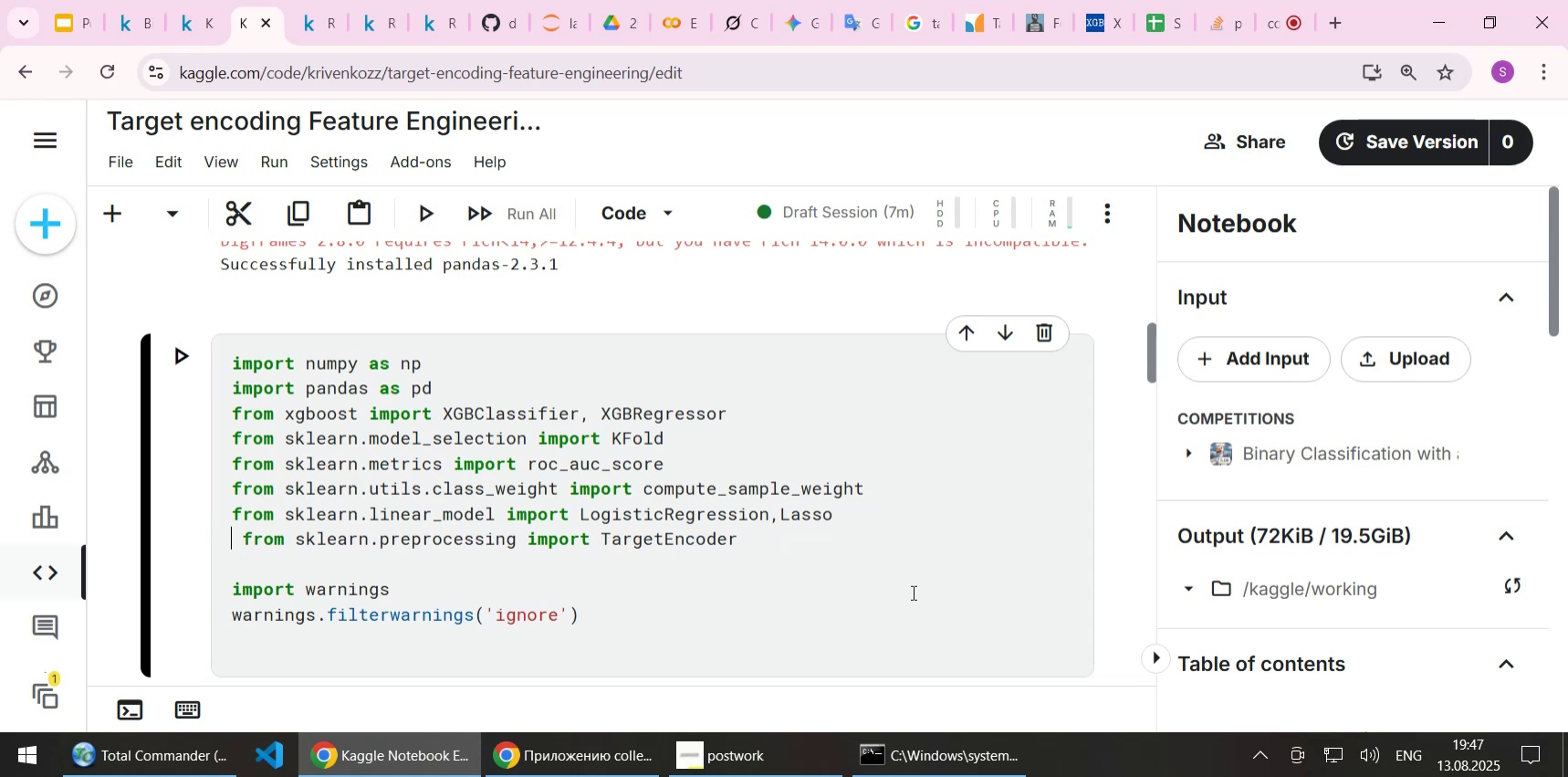 
key(Delete)
 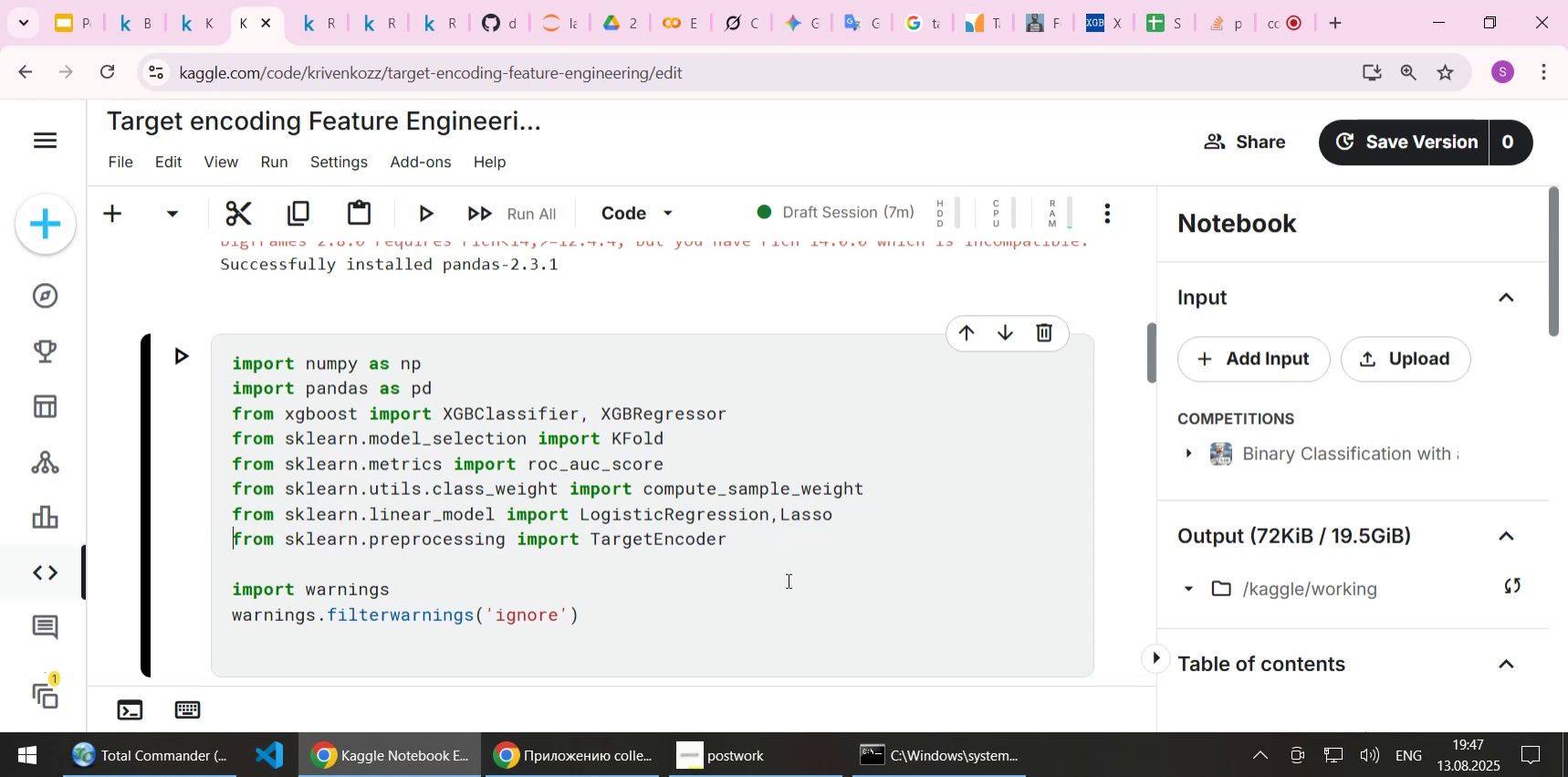 
scroll: coordinate [722, 457], scroll_direction: down, amount: 5.0
 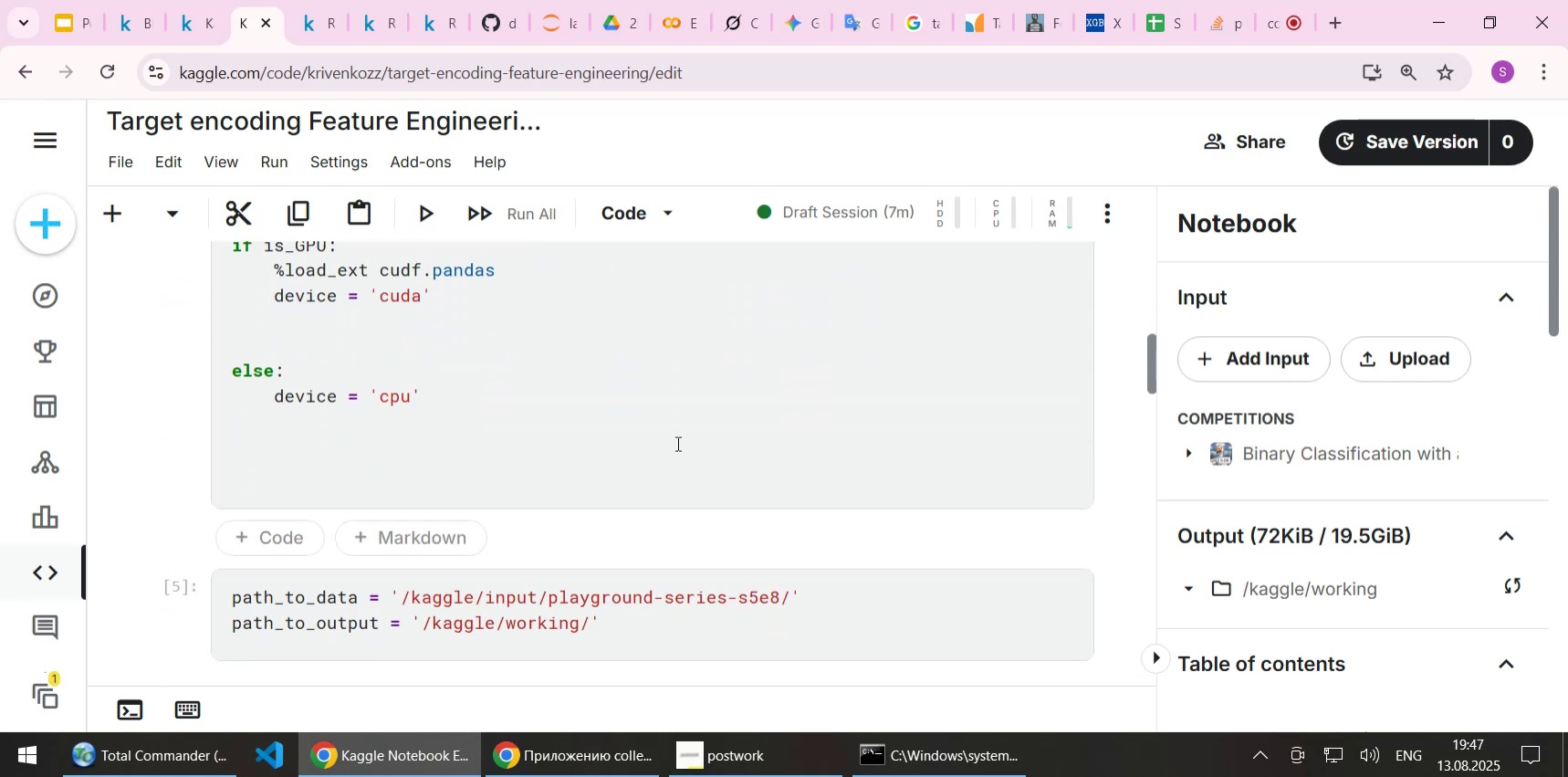 
scroll: coordinate [675, 443], scroll_direction: up, amount: 1.0
 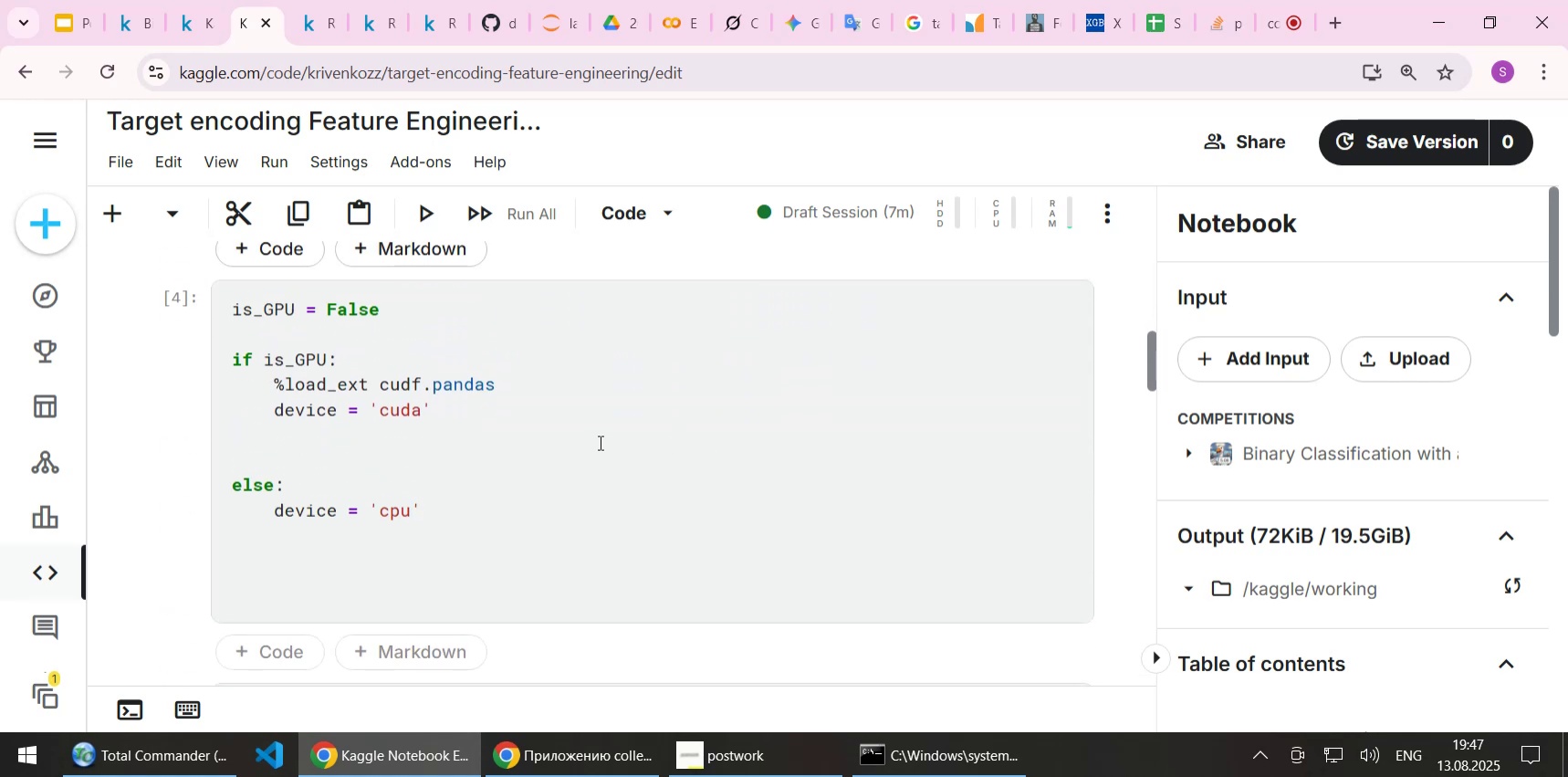 
left_click([599, 442])
 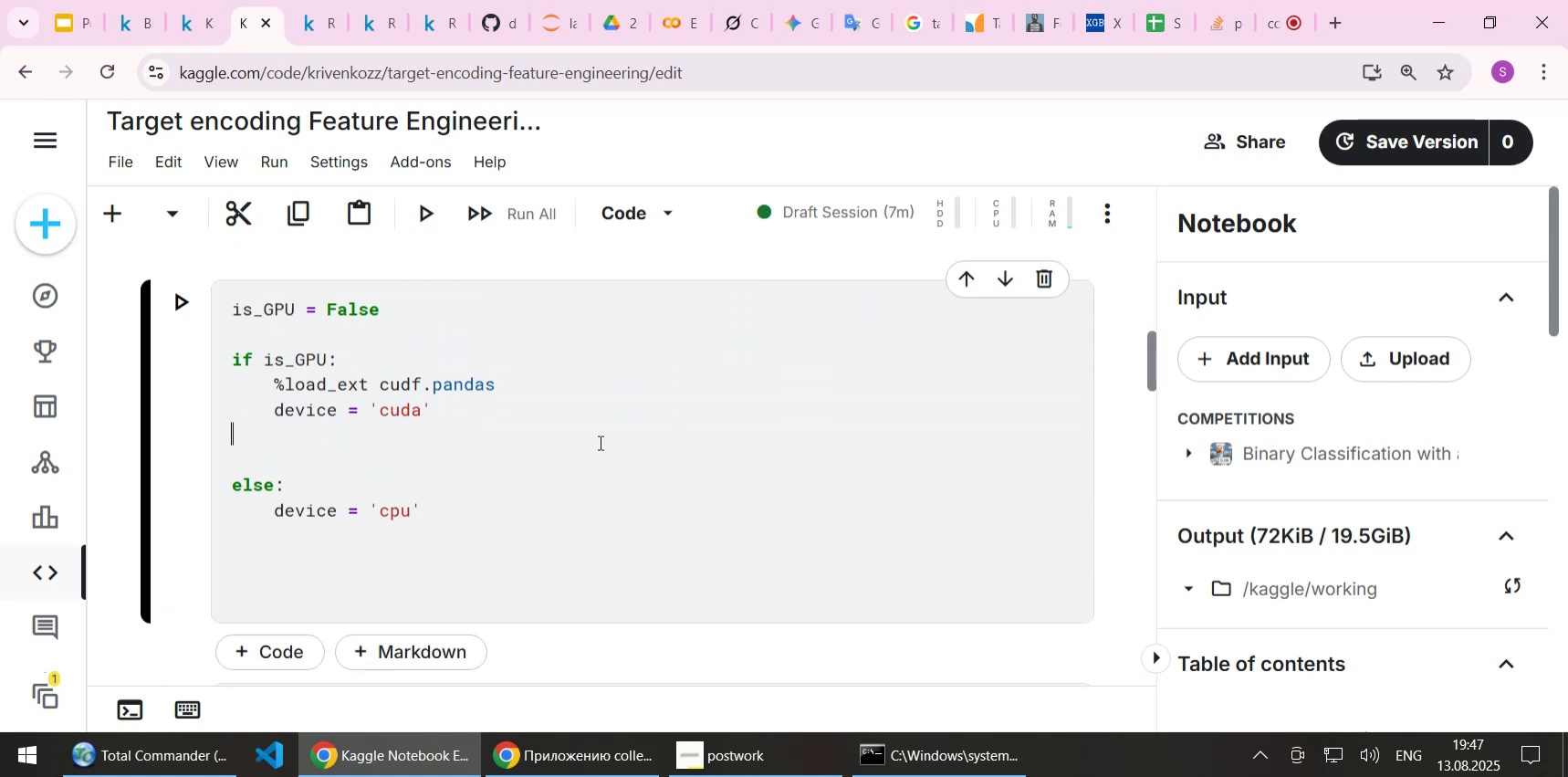 
key(Delete)
 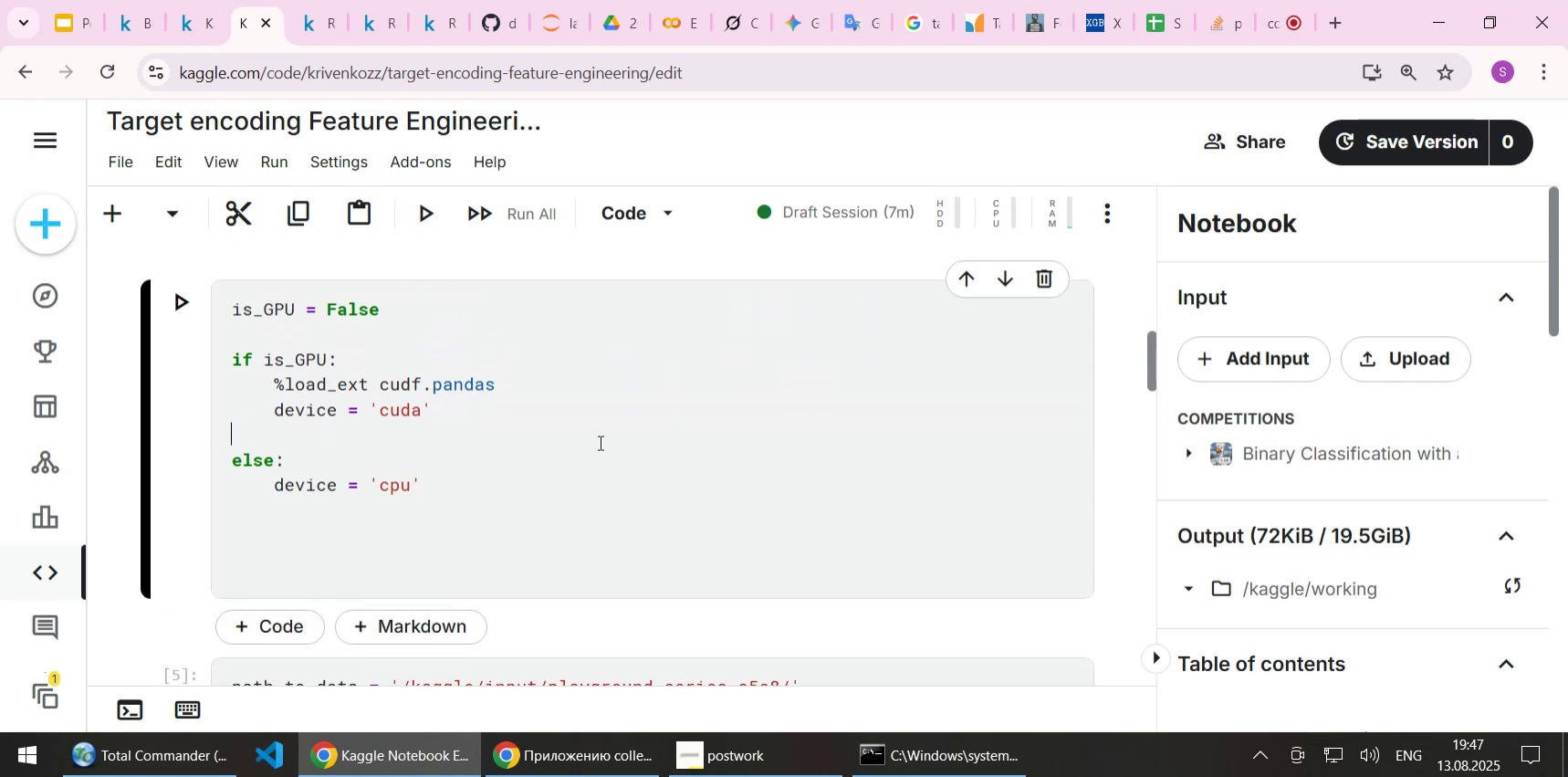 
key(ArrowDown)
 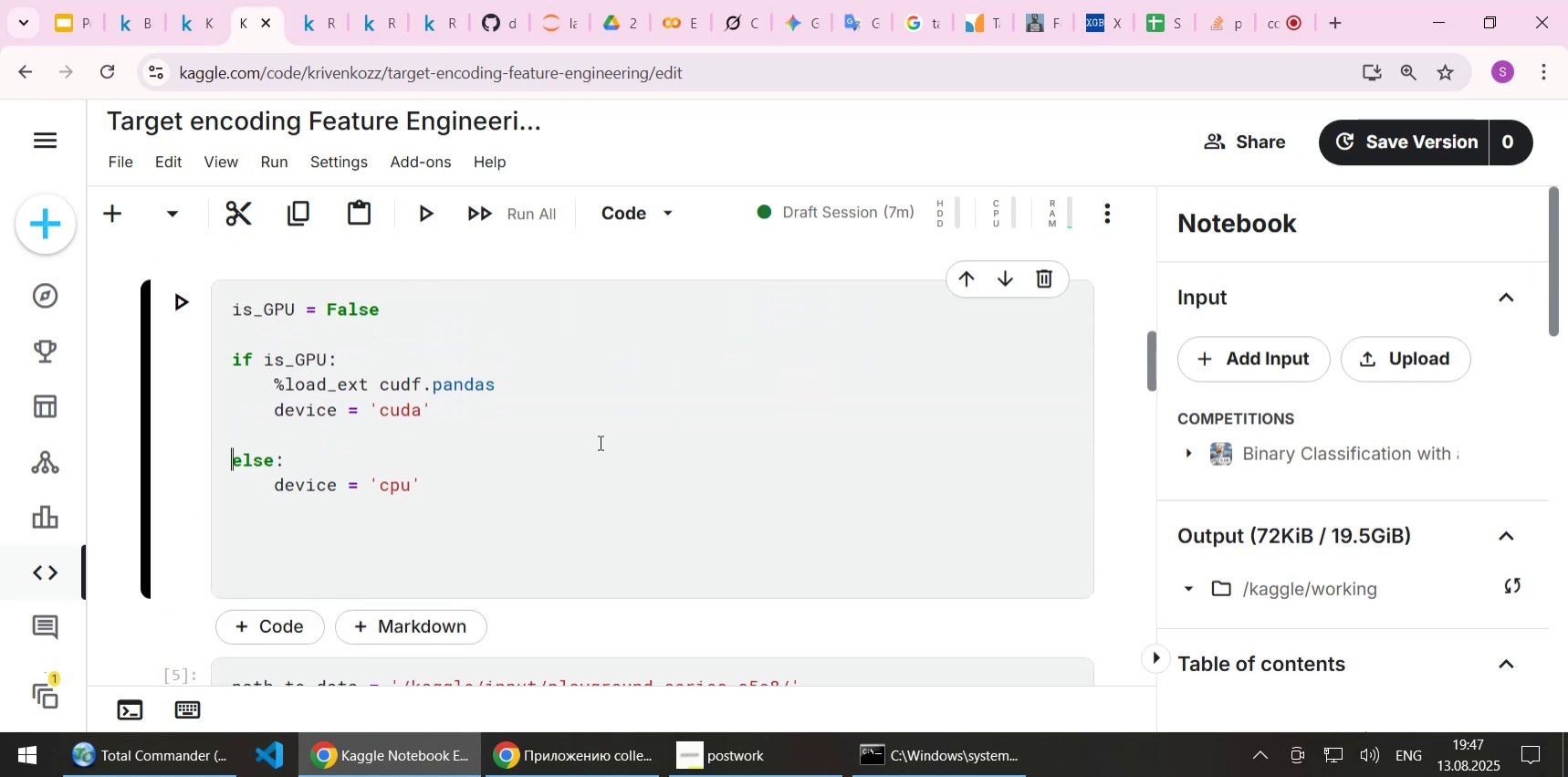 
key(ArrowDown)
 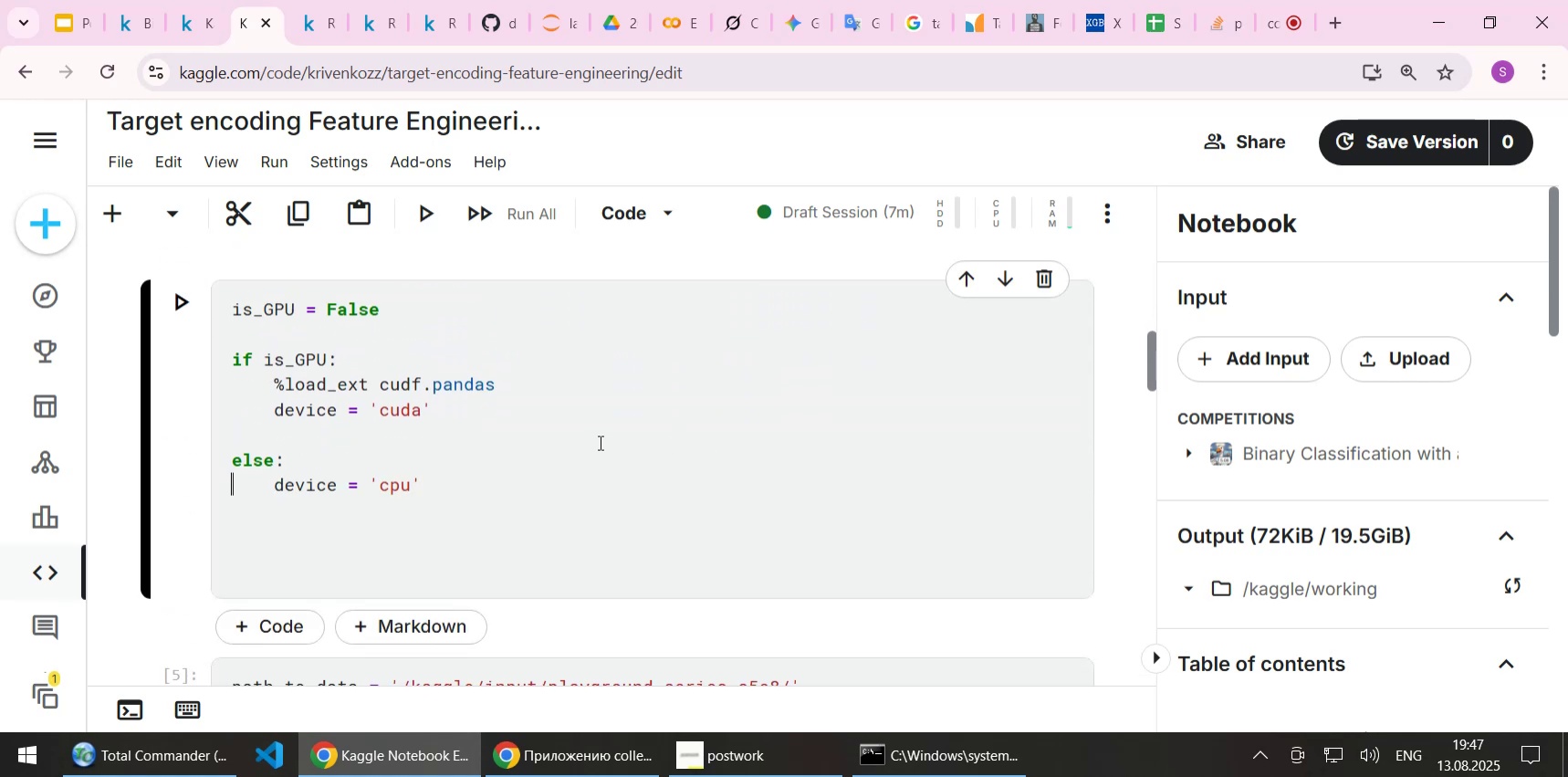 
key(ArrowDown)
 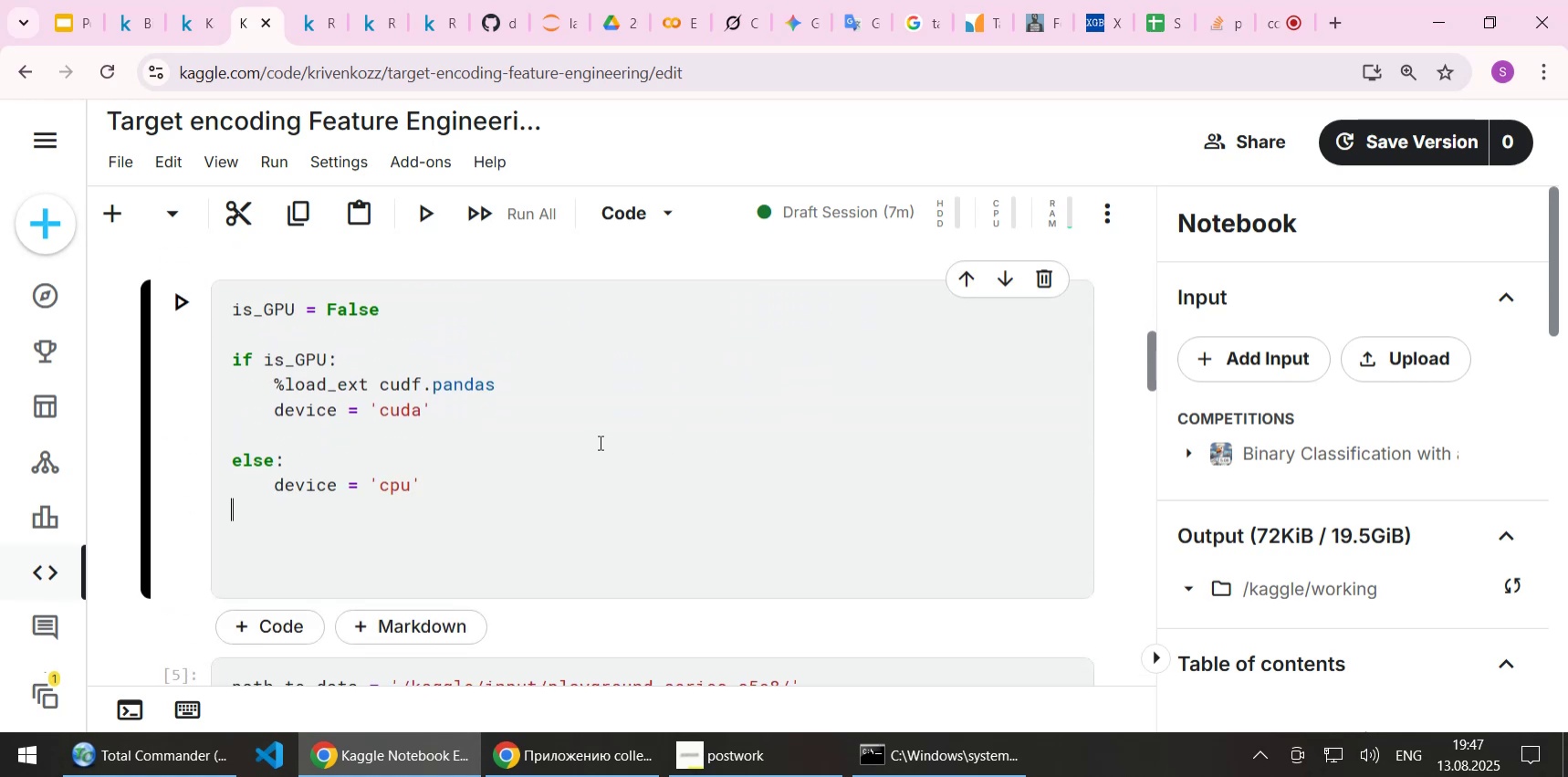 
key(Delete)
 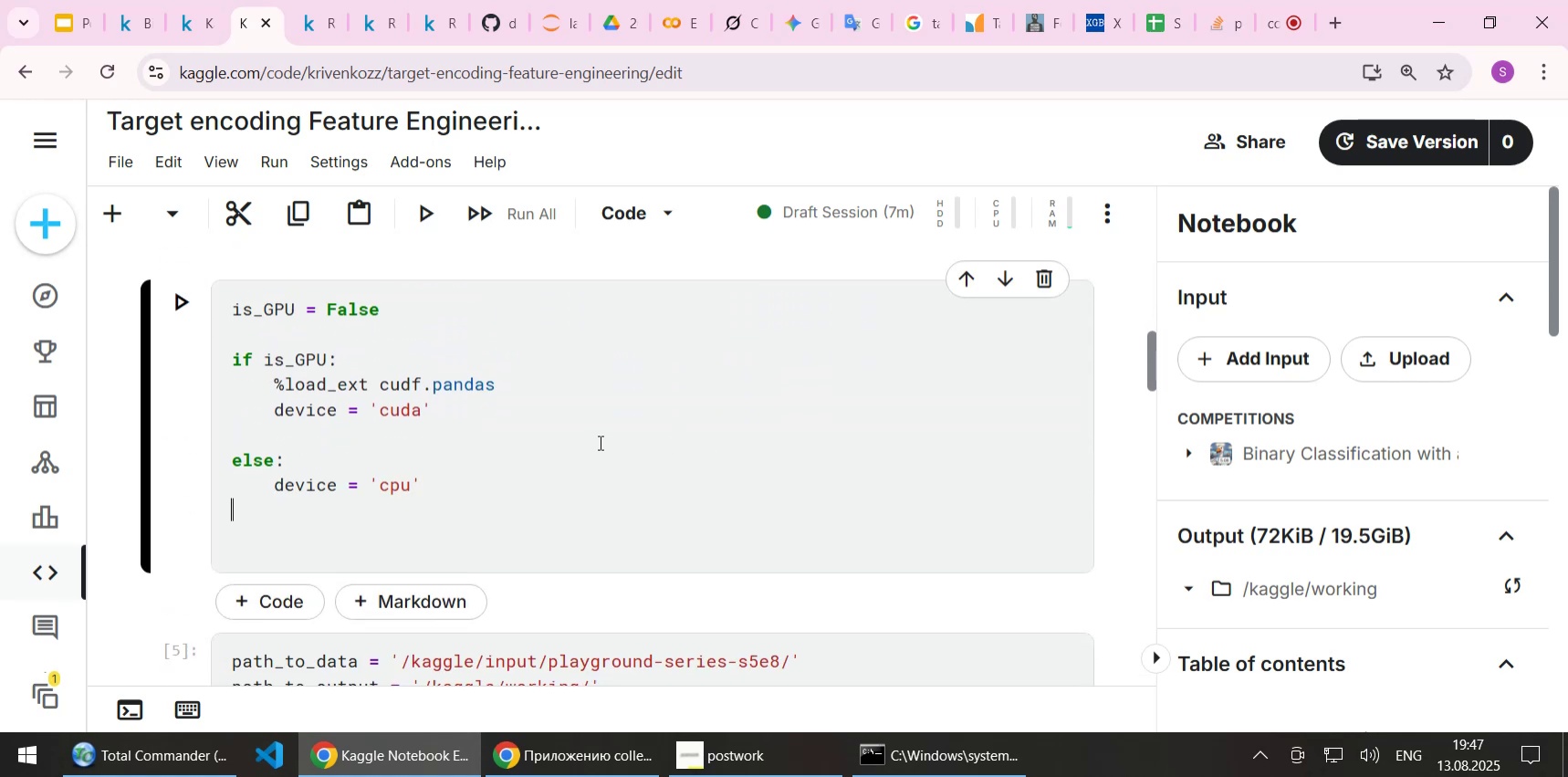 
key(Delete)
 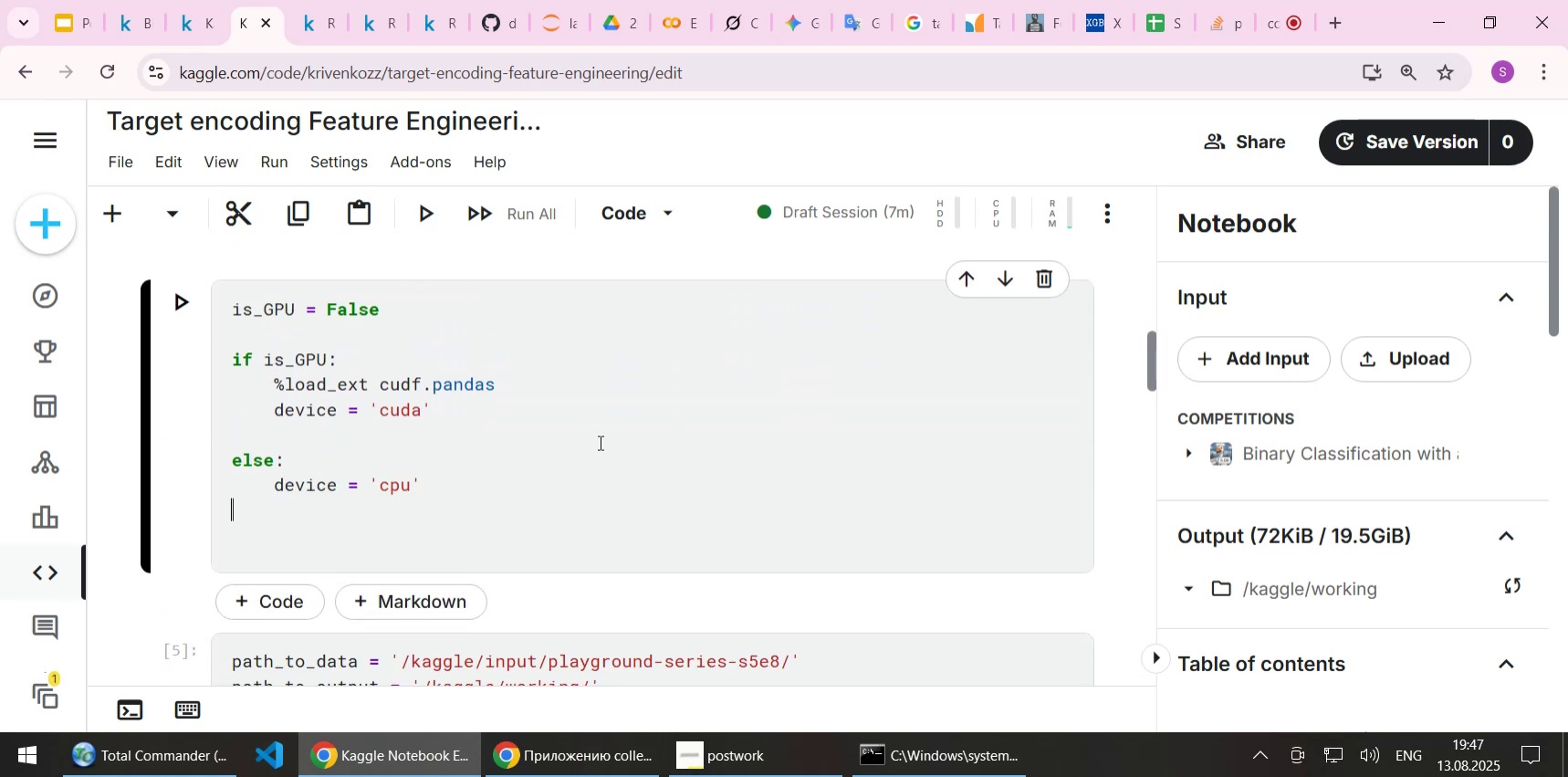 
key(Delete)
 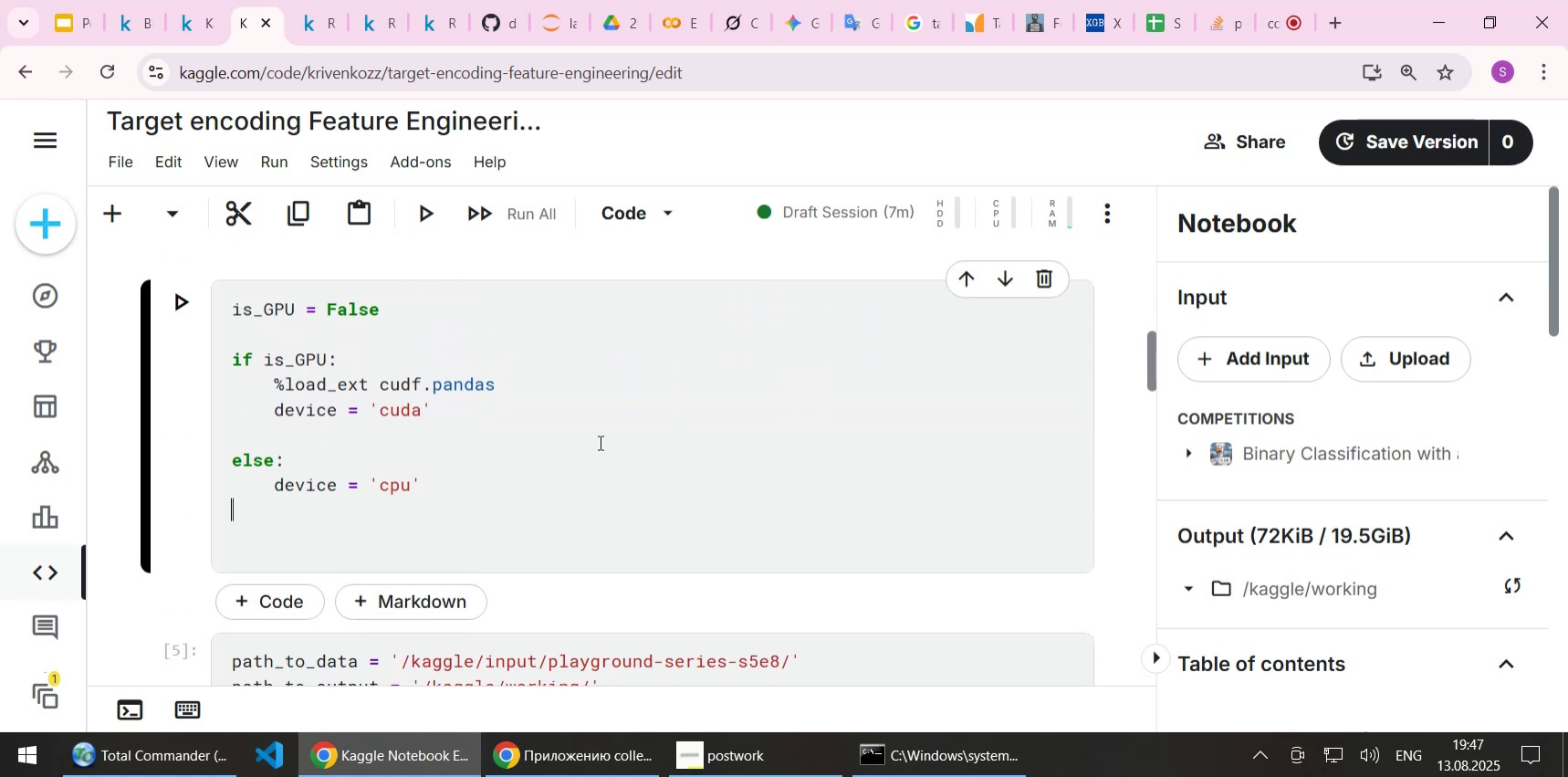 
key(Delete)
 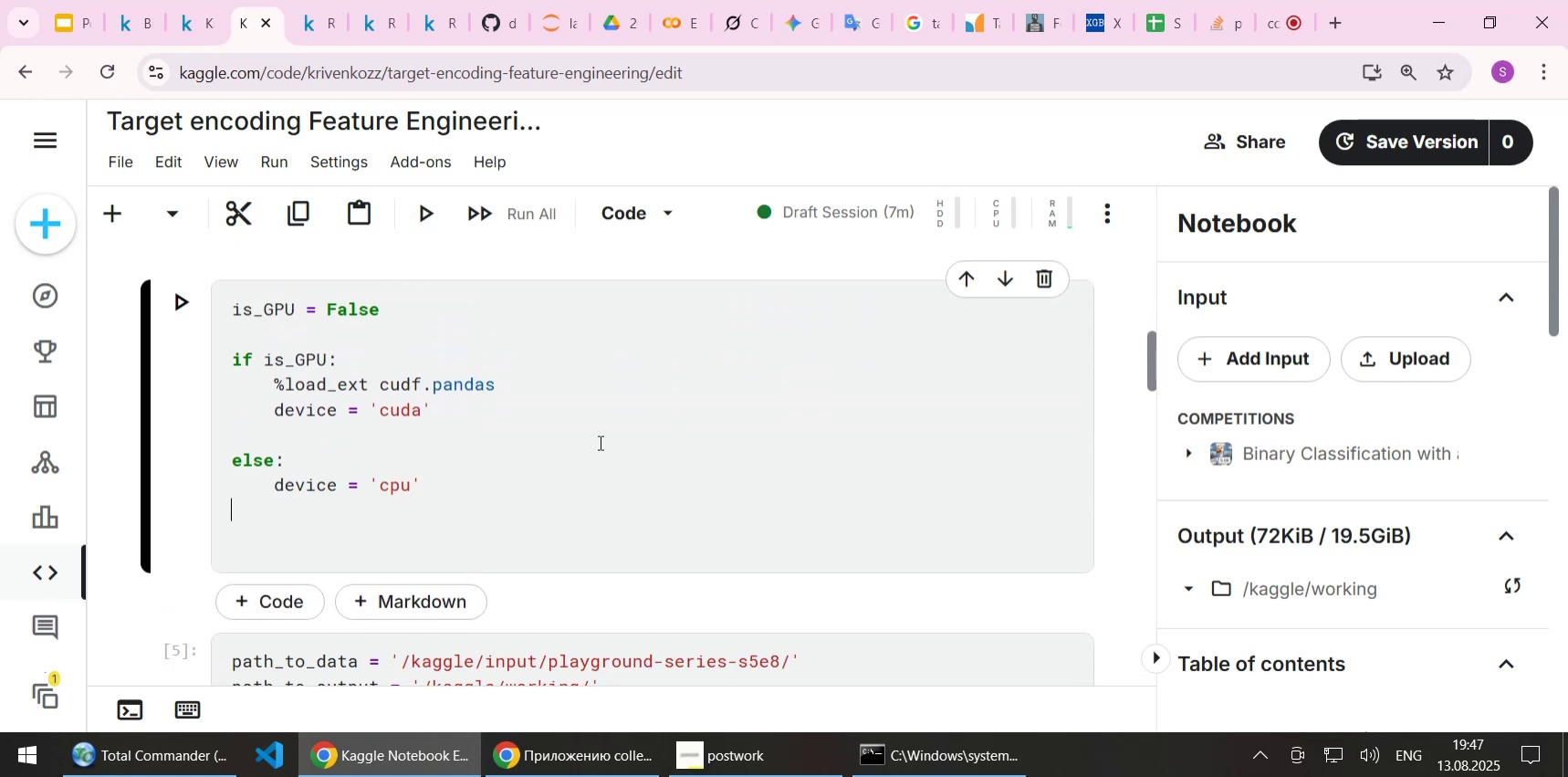 
key(Backspace)
 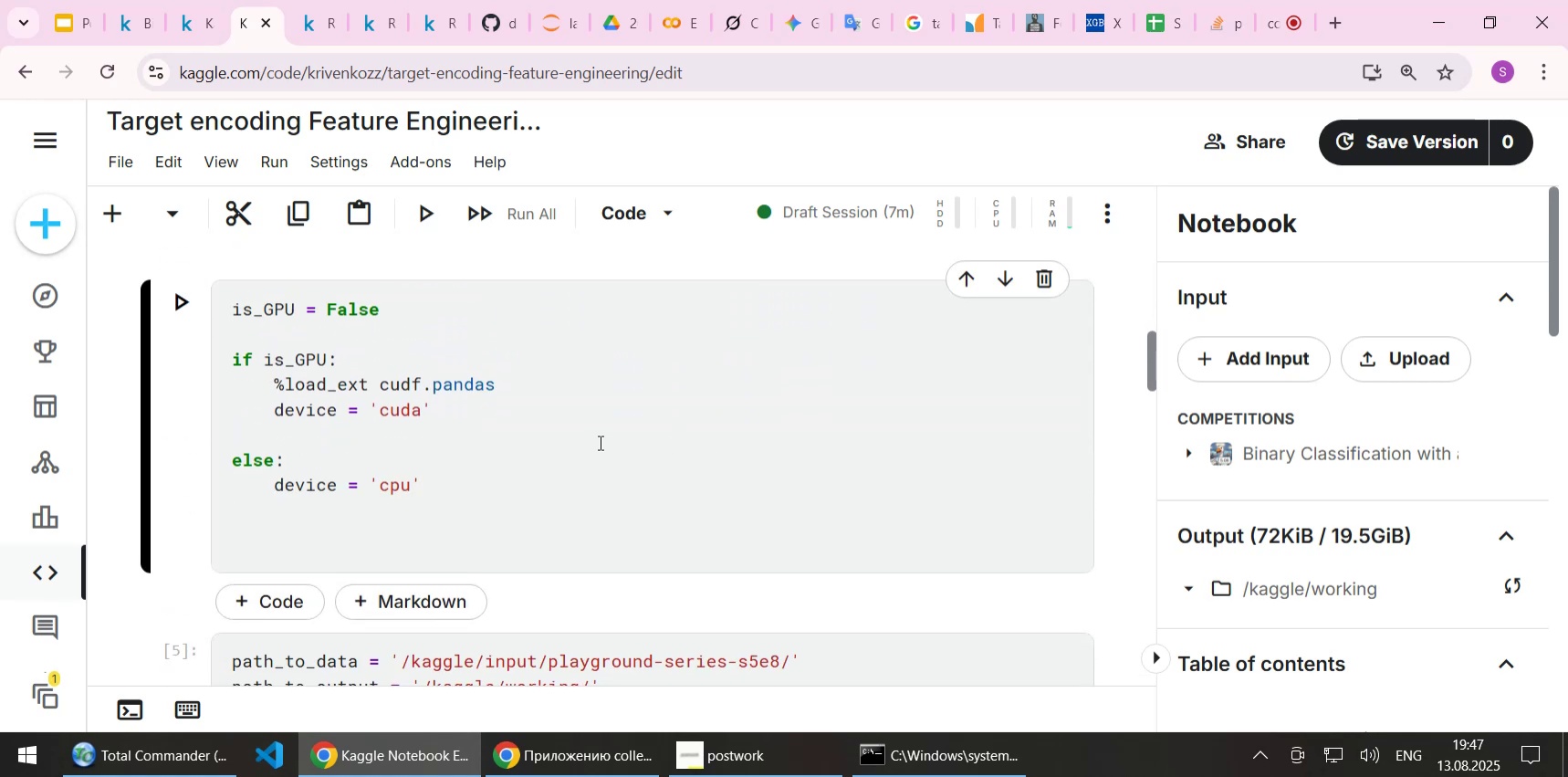 
key(Backspace)
 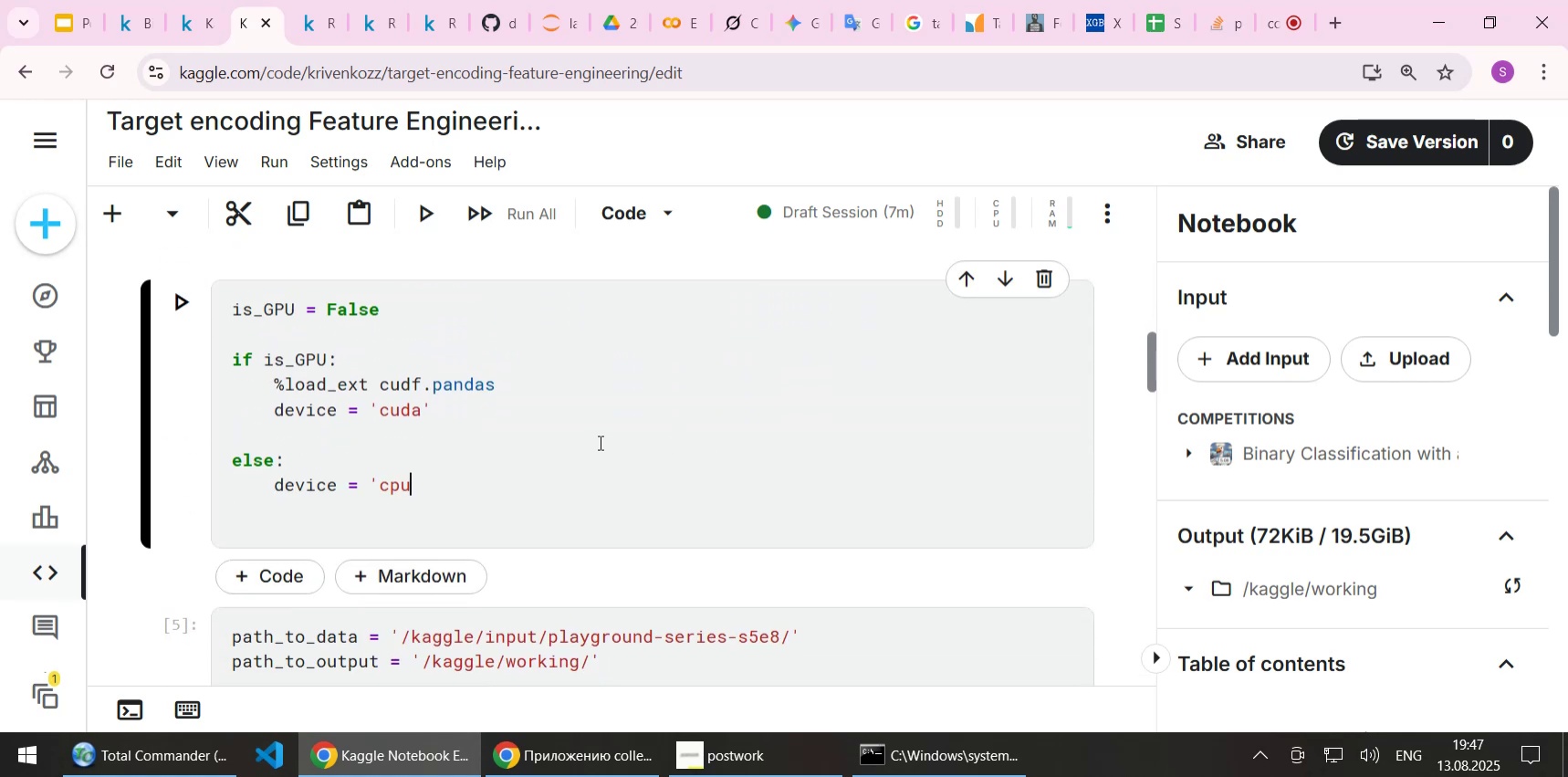 
key(Delete)
 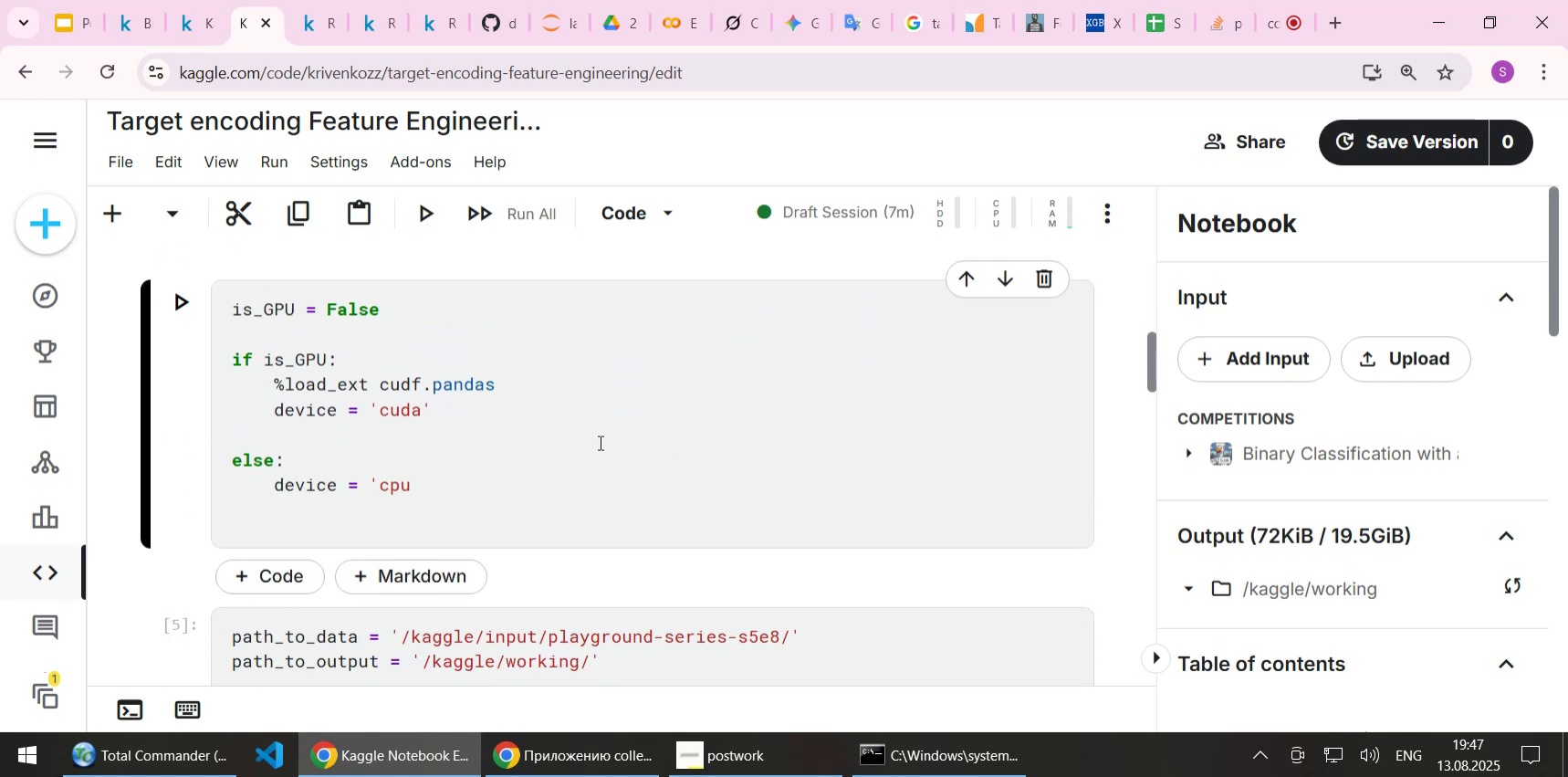 
key(Control+ControlLeft)
 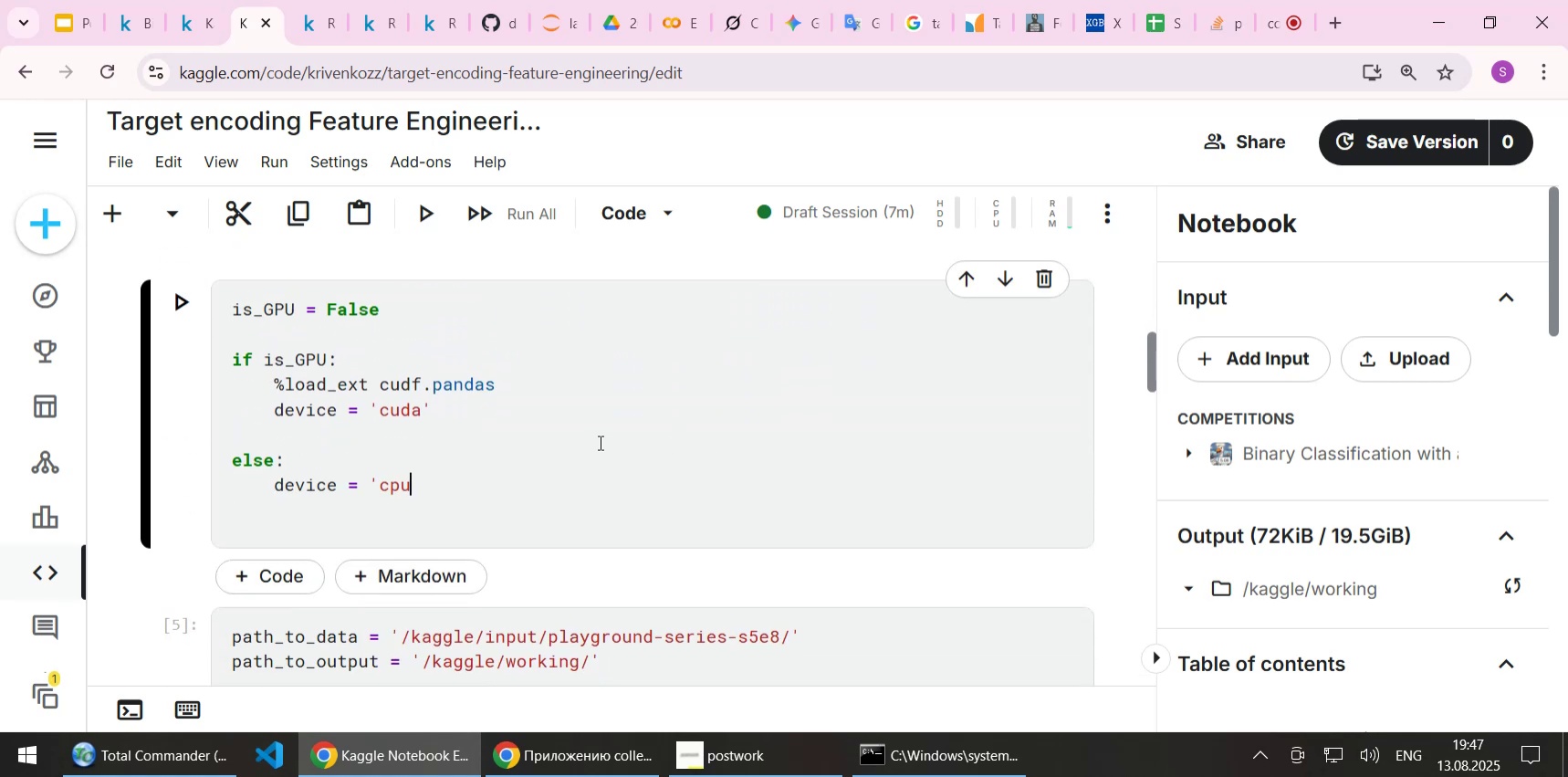 
key(Control+Z)
 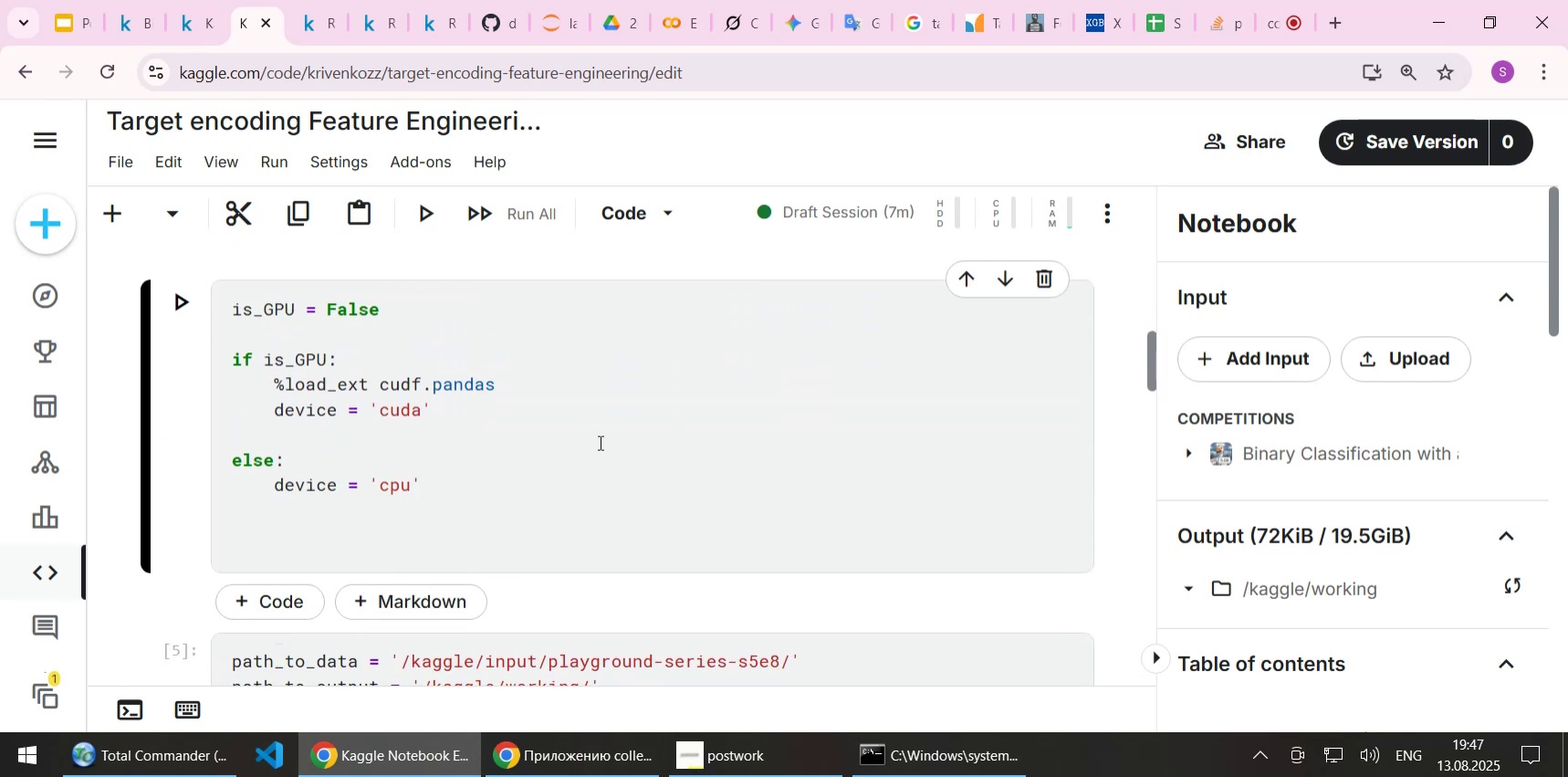 
key(ArrowRight)
 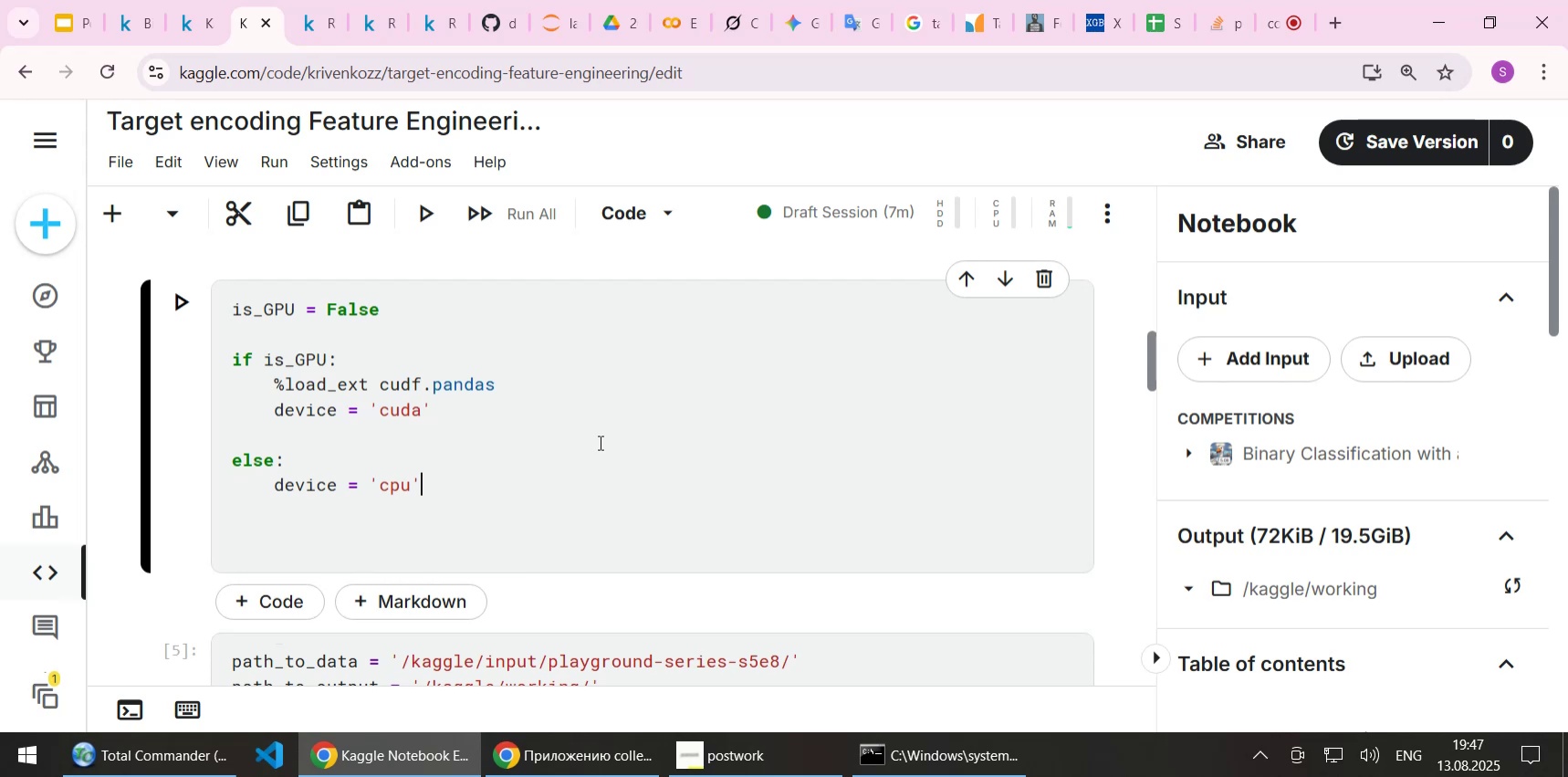 
key(Delete)
 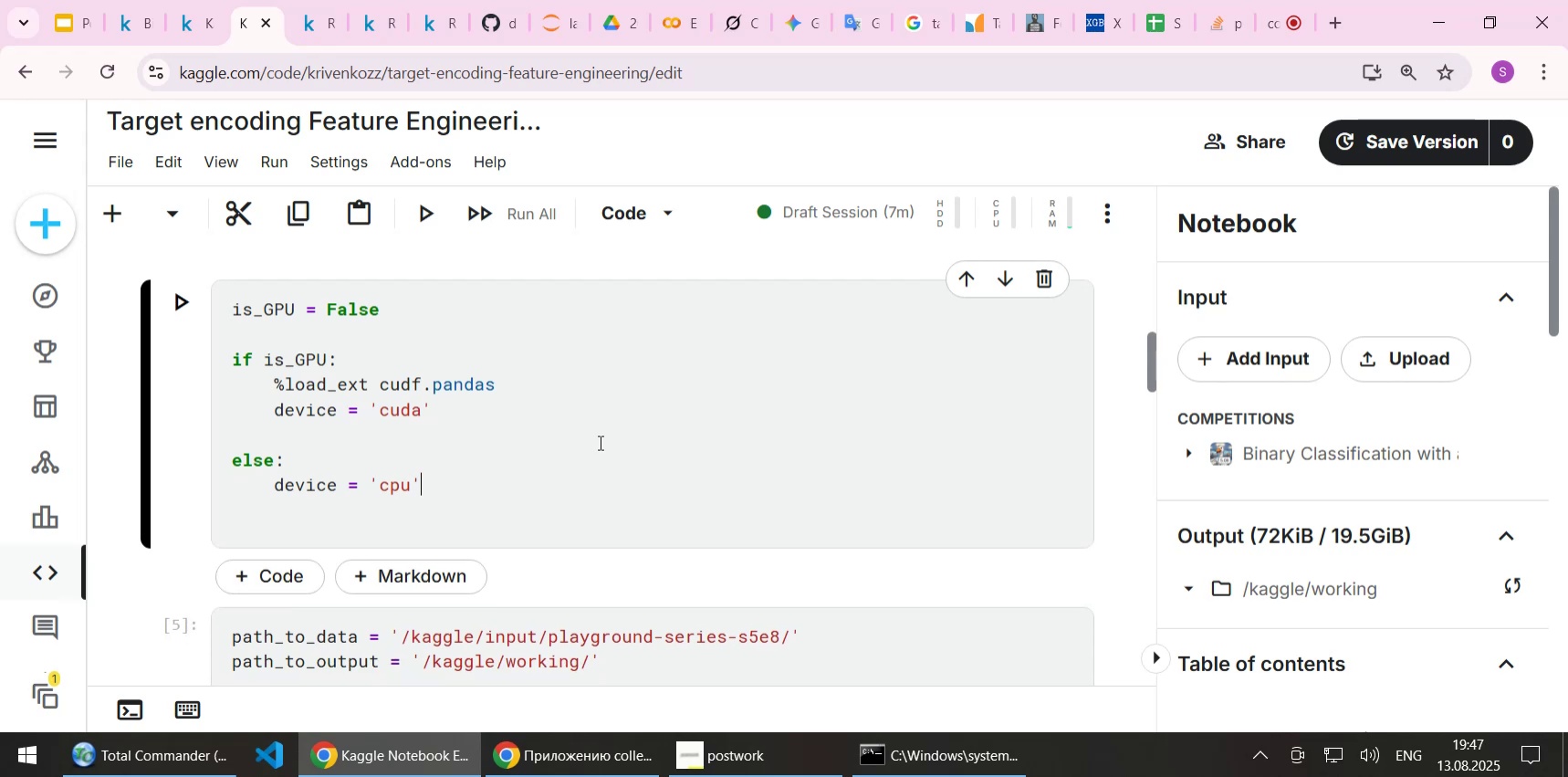 
key(Delete)
 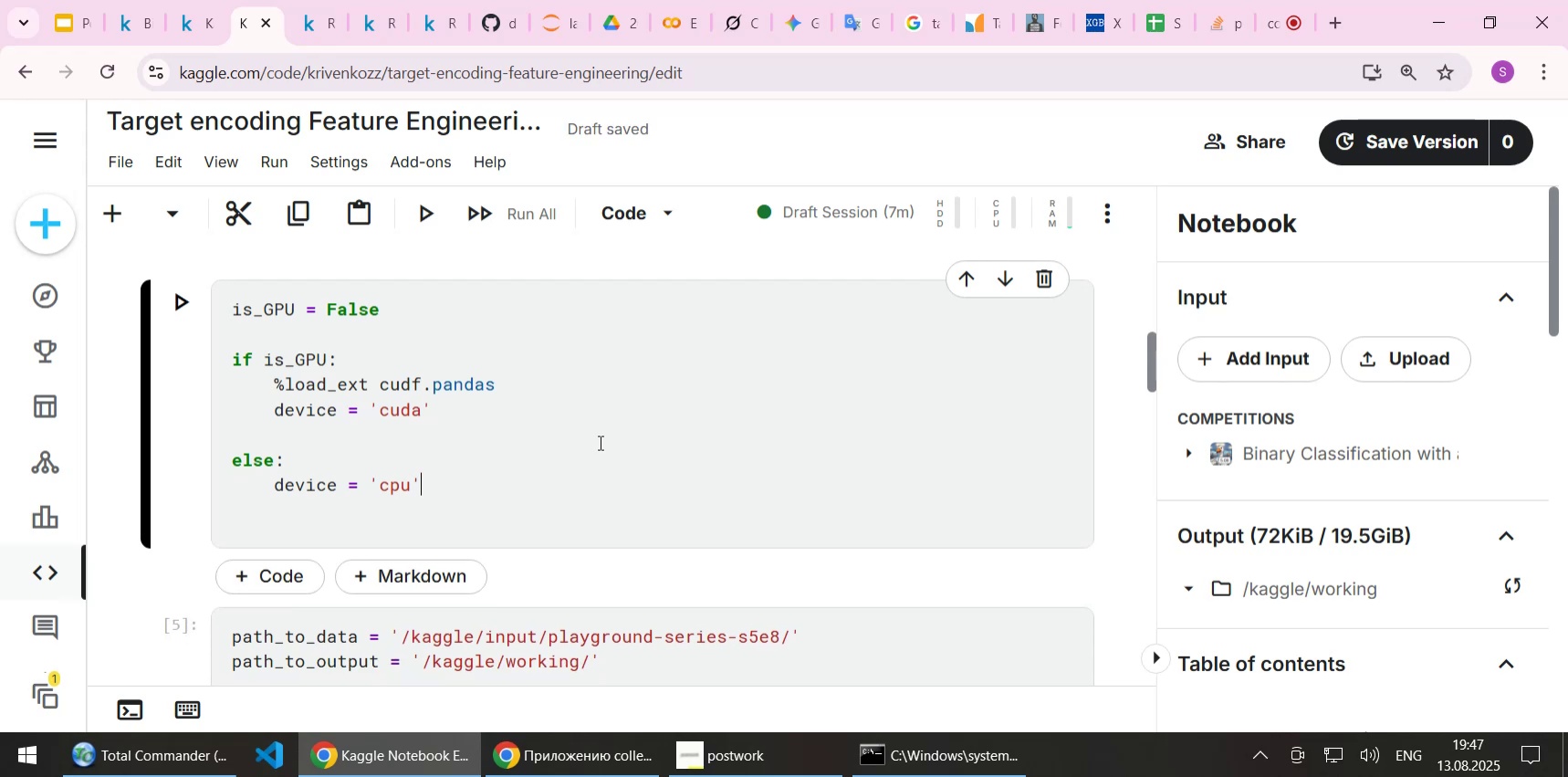 
key(Delete)
 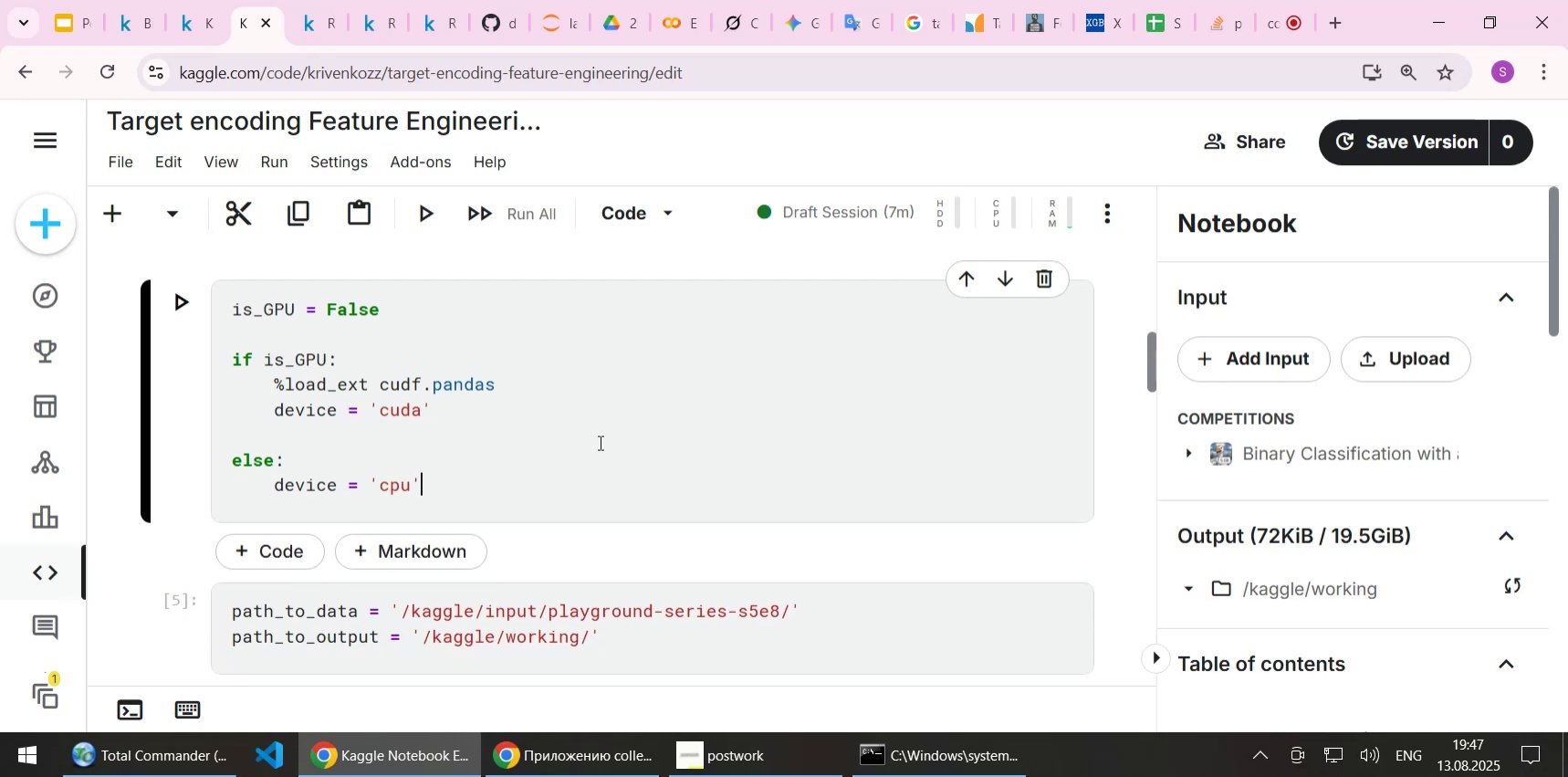 
key(Delete)
 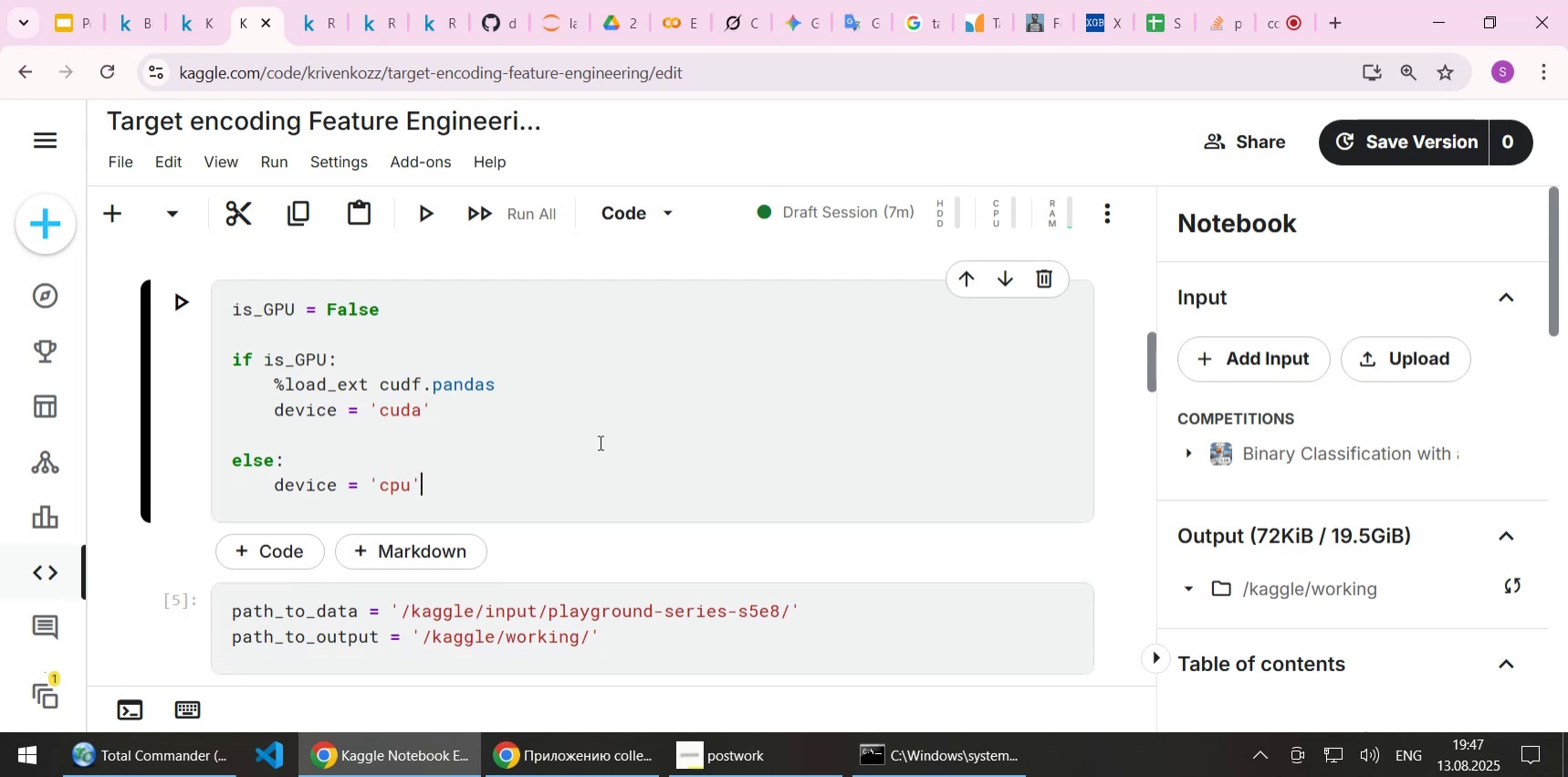 
key(Delete)
 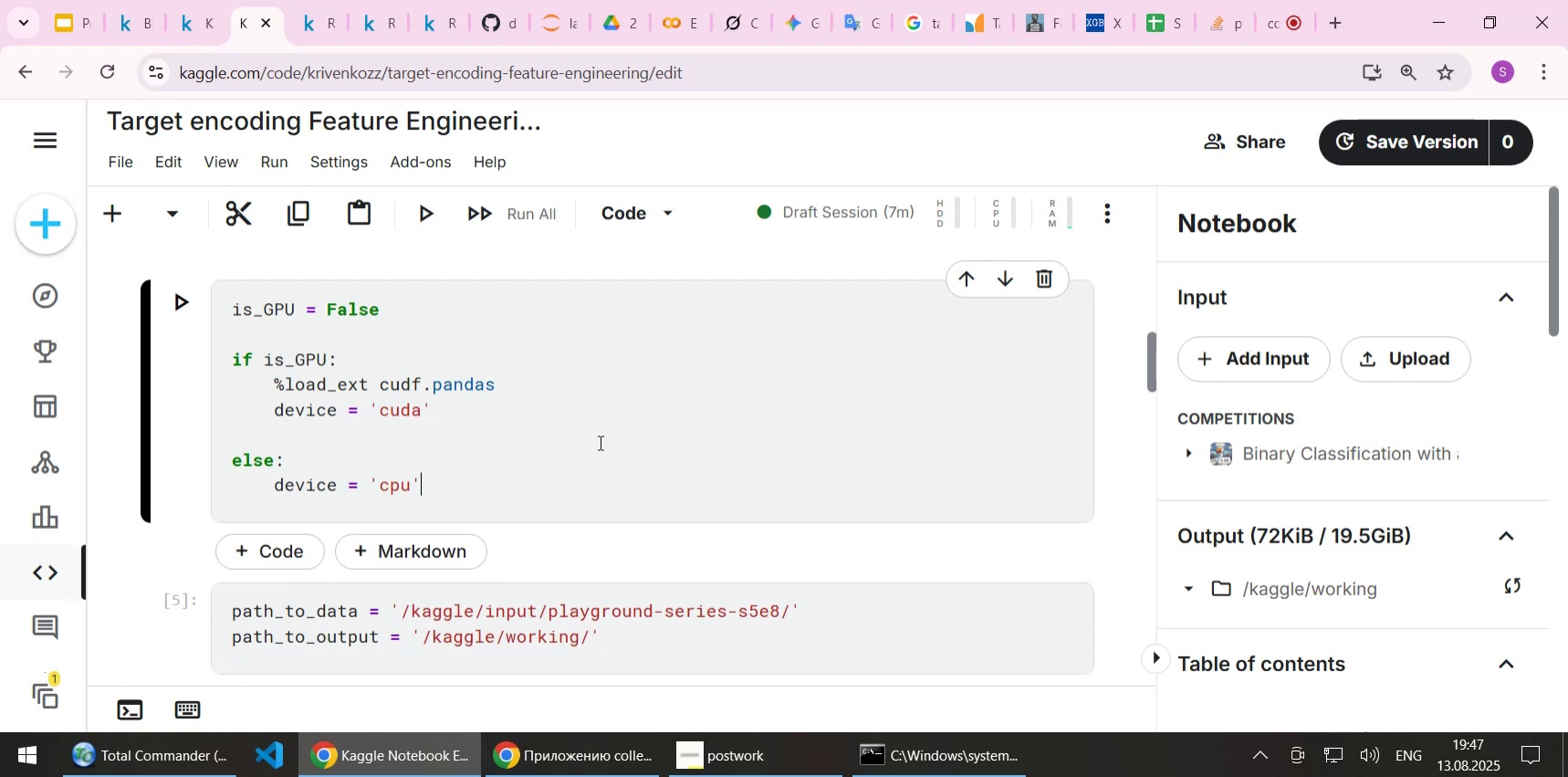 
key(Control+S)
 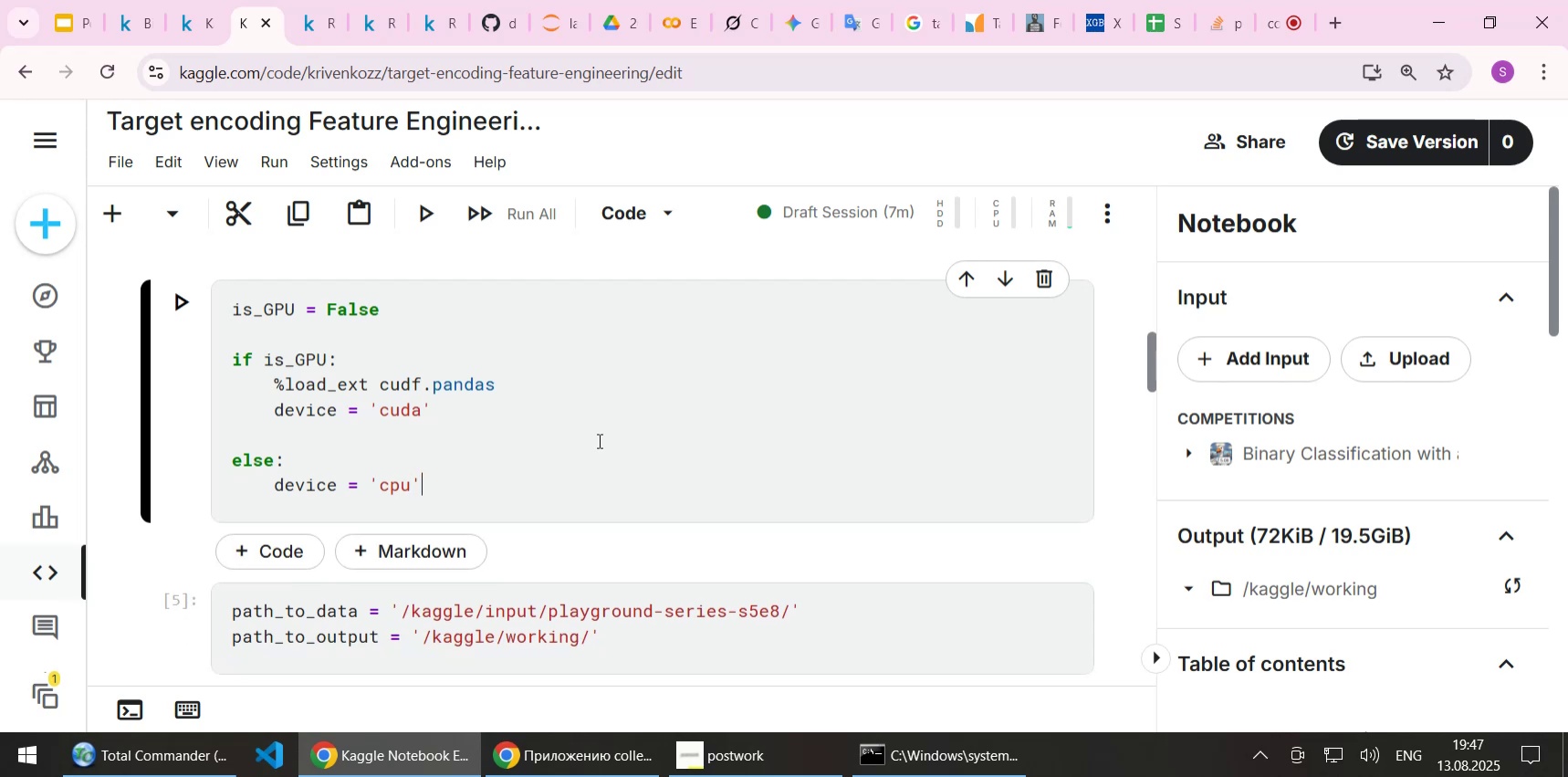 
scroll: coordinate [601, 457], scroll_direction: down, amount: 2.0
 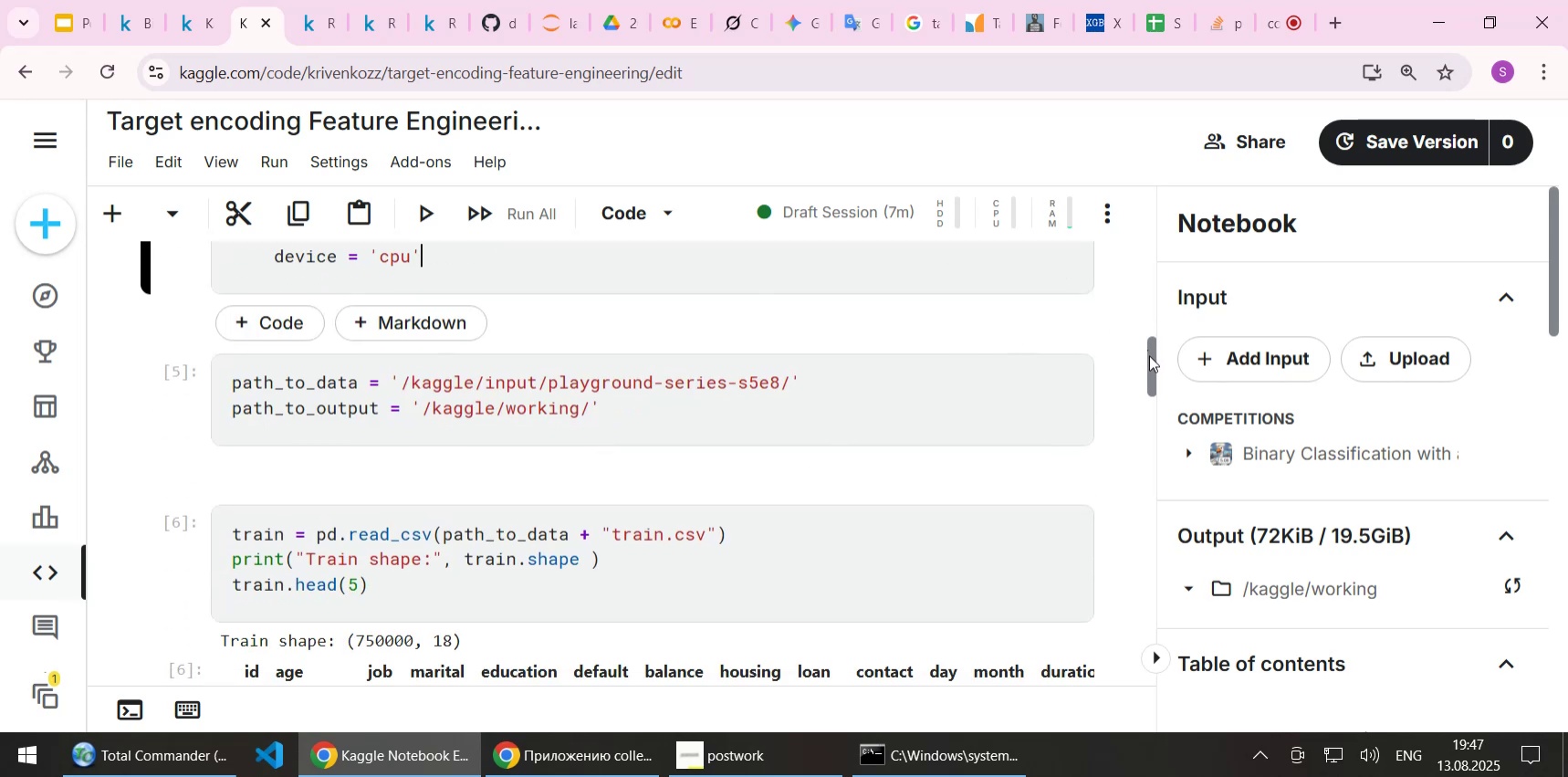 
left_click_drag(start_coordinate=[1150, 357], to_coordinate=[1139, 509])
 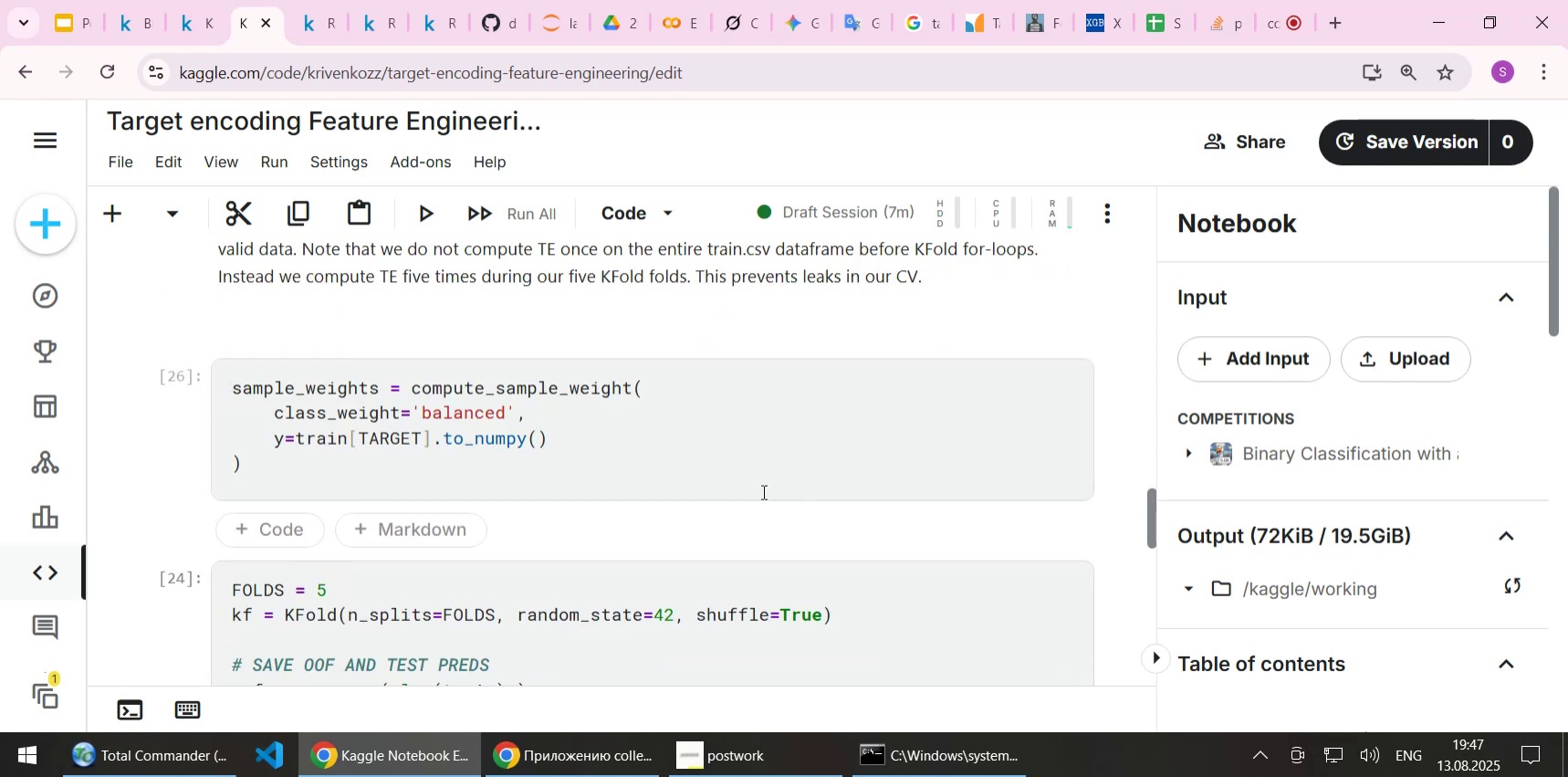 
scroll: coordinate [570, 465], scroll_direction: down, amount: 5.0
 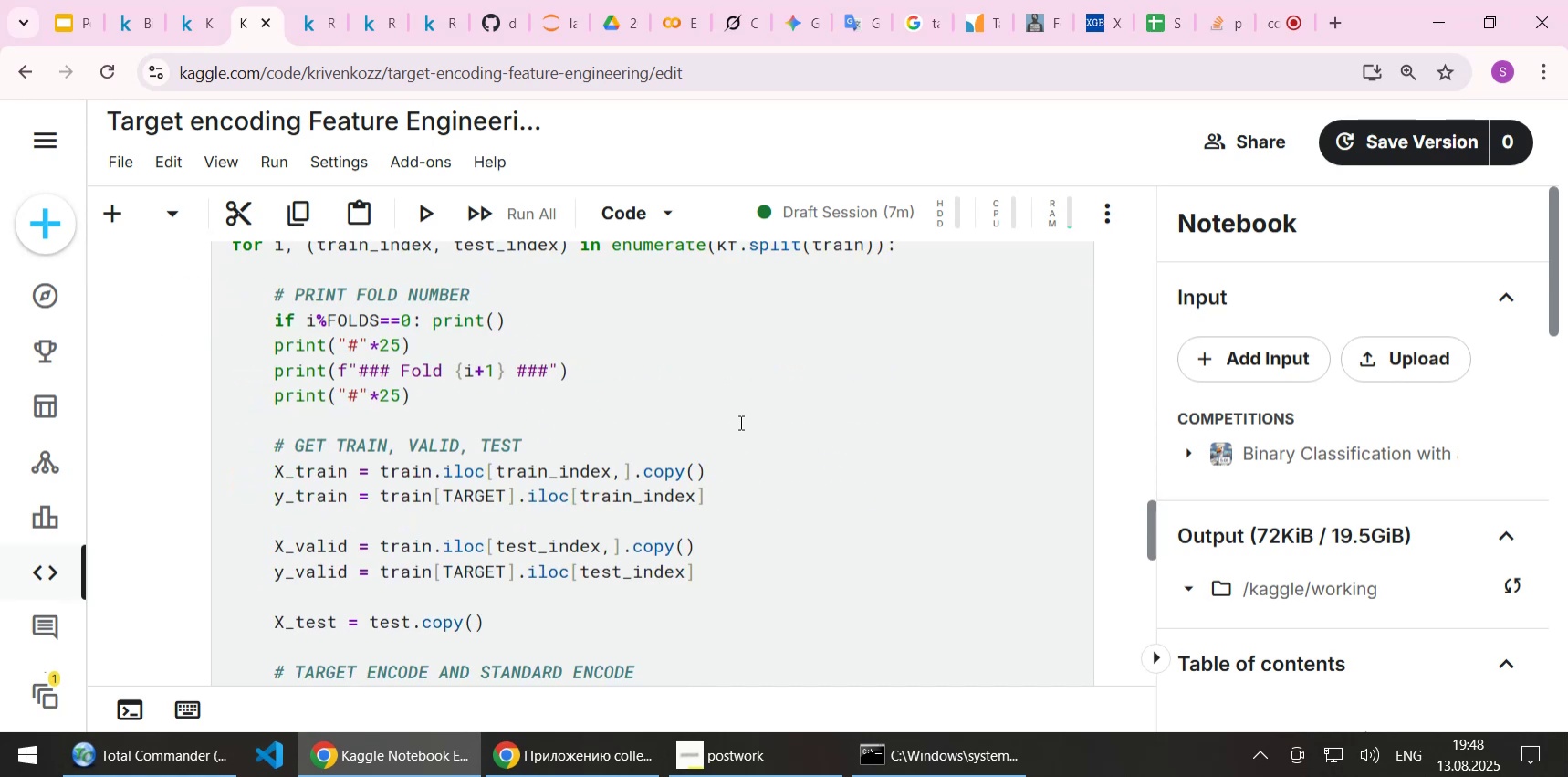 
scroll: coordinate [739, 422], scroll_direction: up, amount: 2.0
 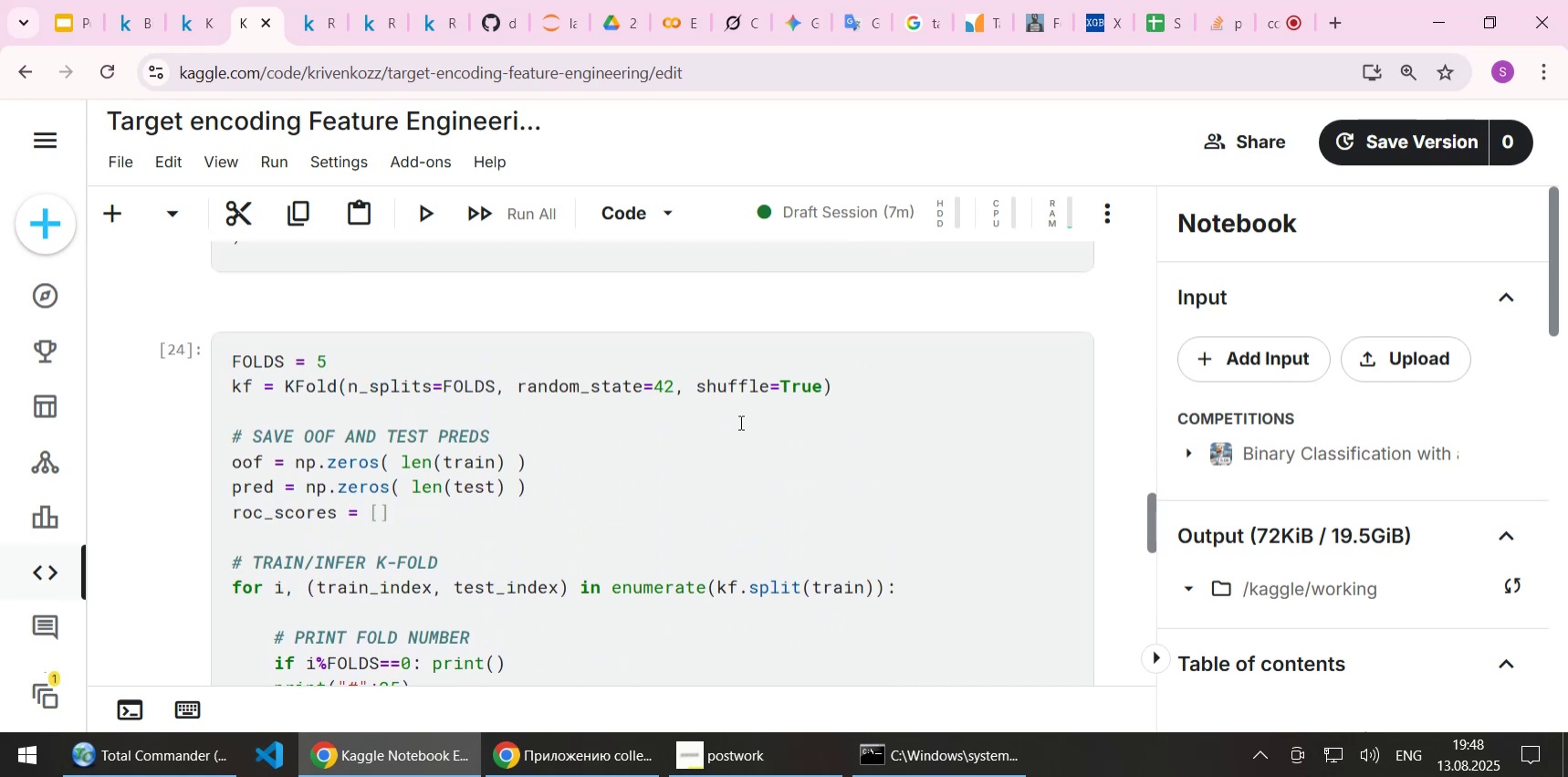 
scroll: coordinate [739, 422], scroll_direction: down, amount: 5.0
 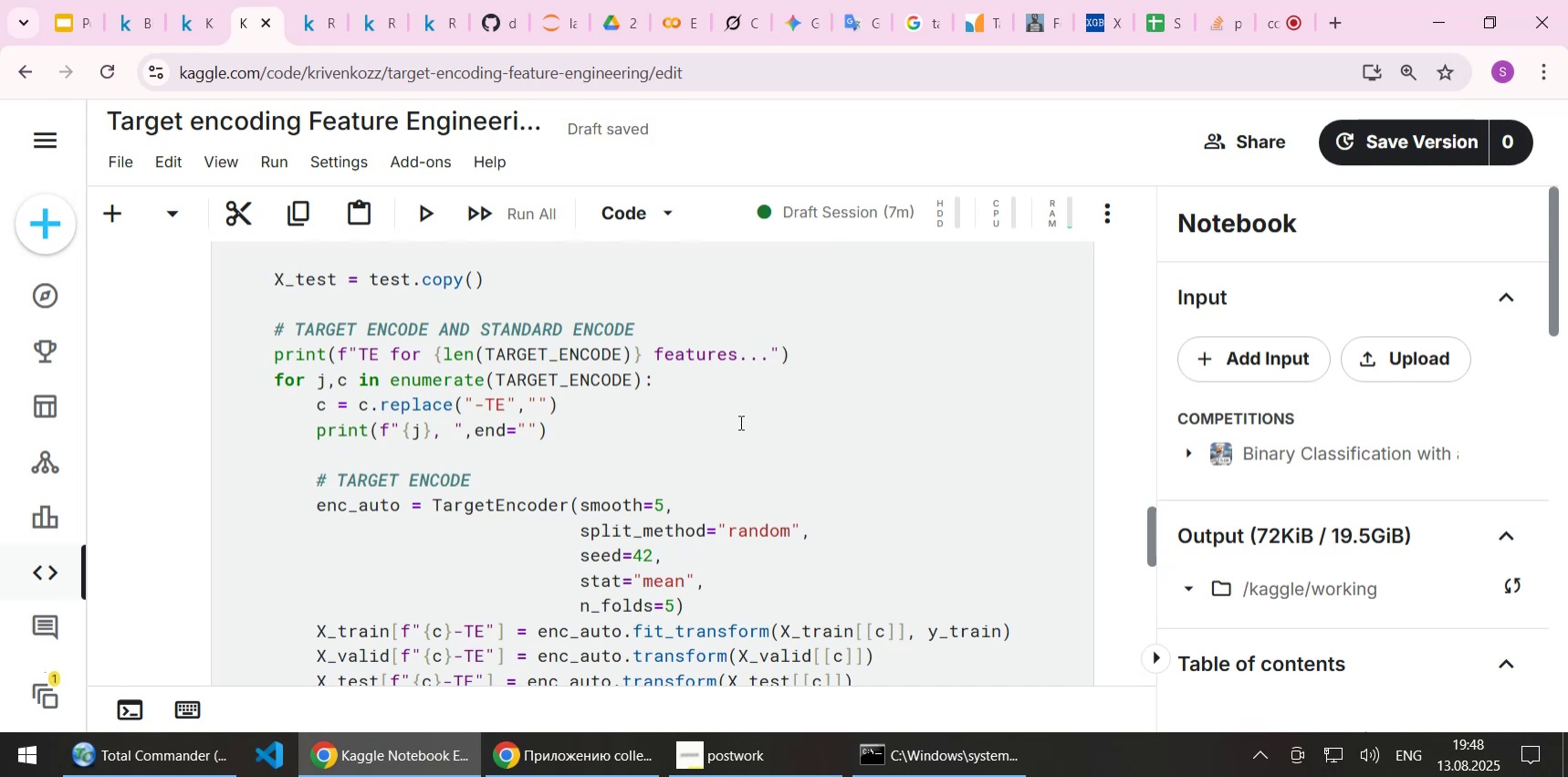 
wait(6.31)
 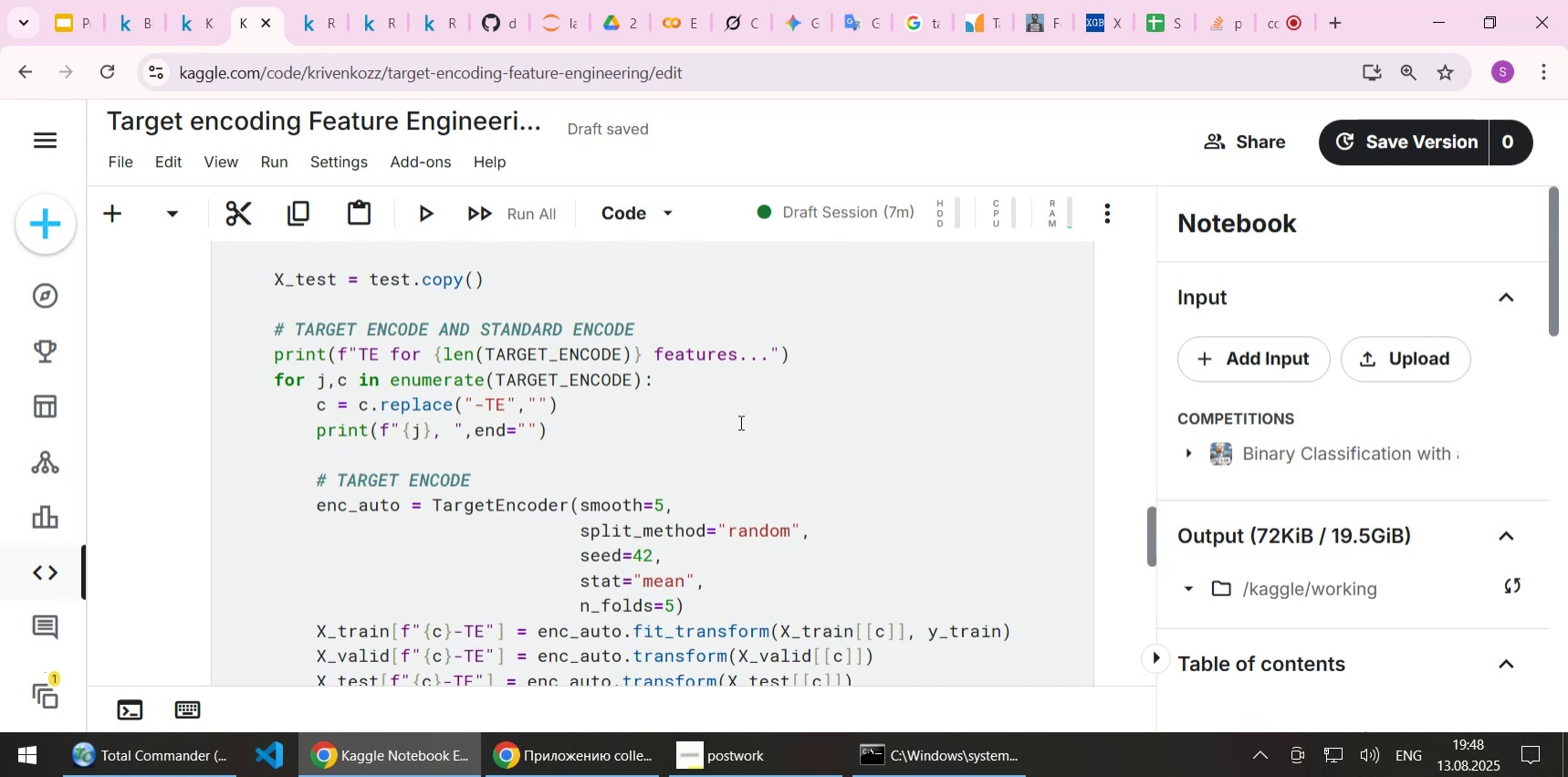 
left_click([757, 453])
 